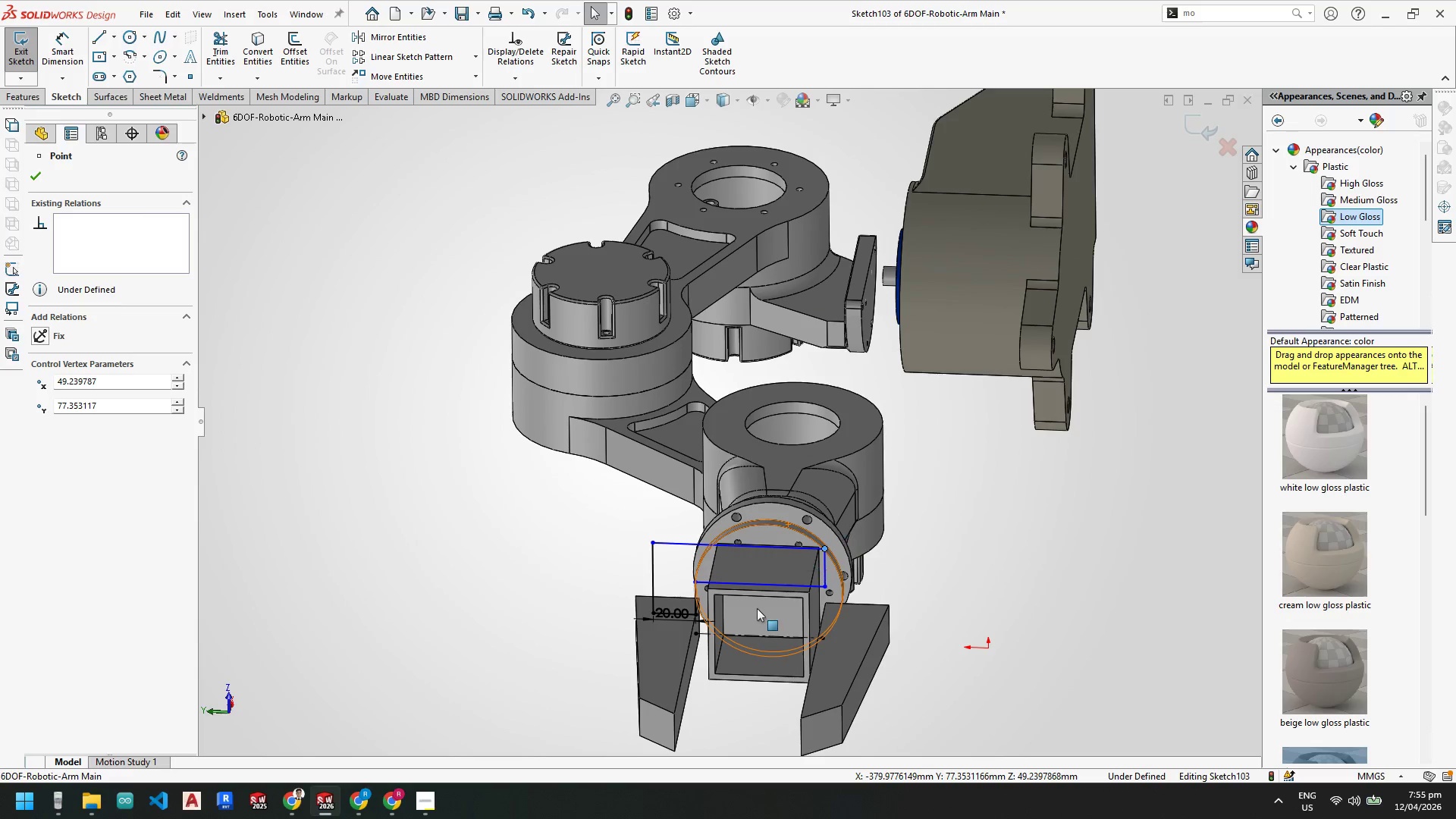 
scroll: coordinate [740, 598], scroll_direction: down, amount: 2.0
 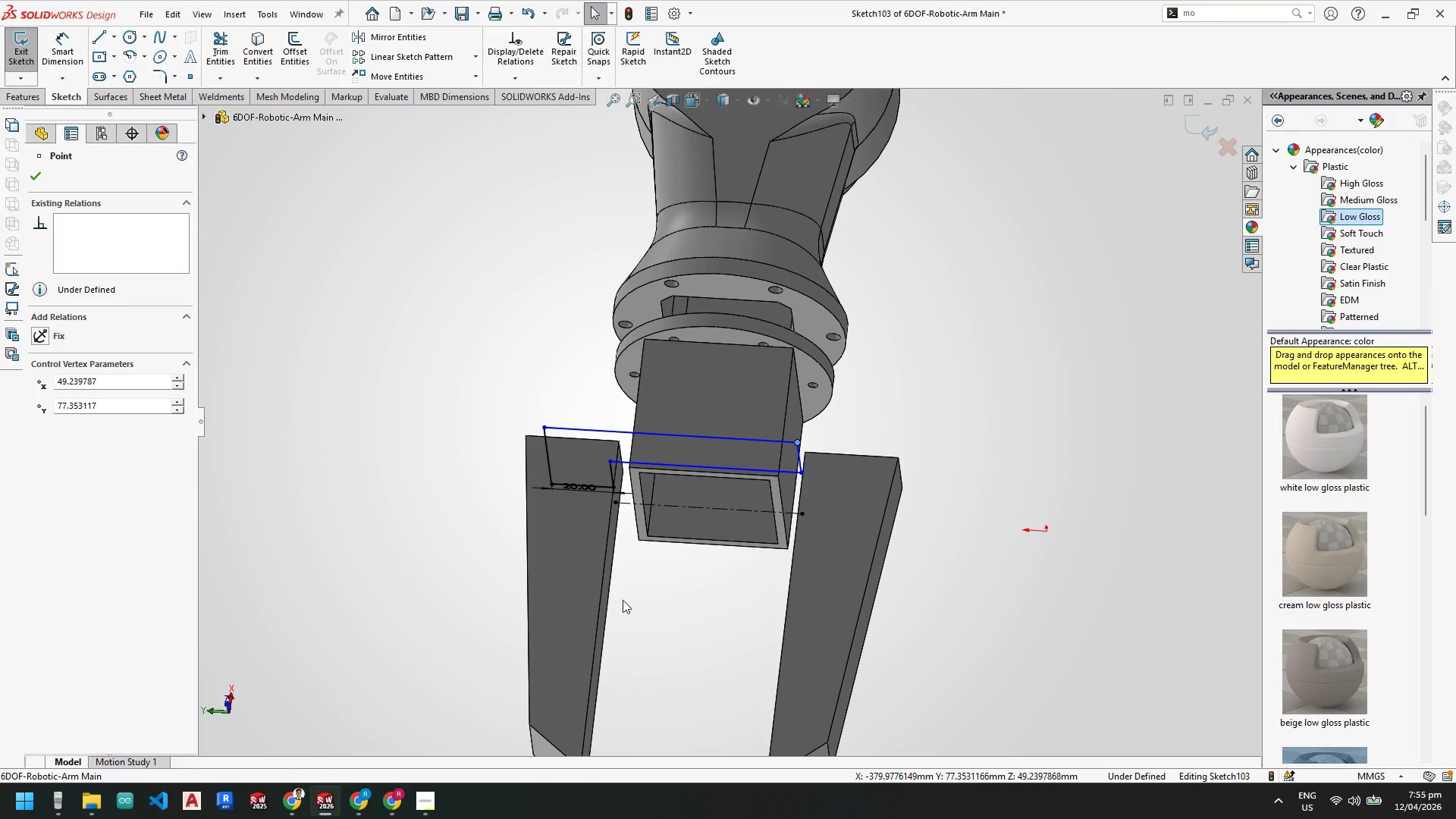 
scroll: coordinate [654, 588], scroll_direction: up, amount: 2.0
 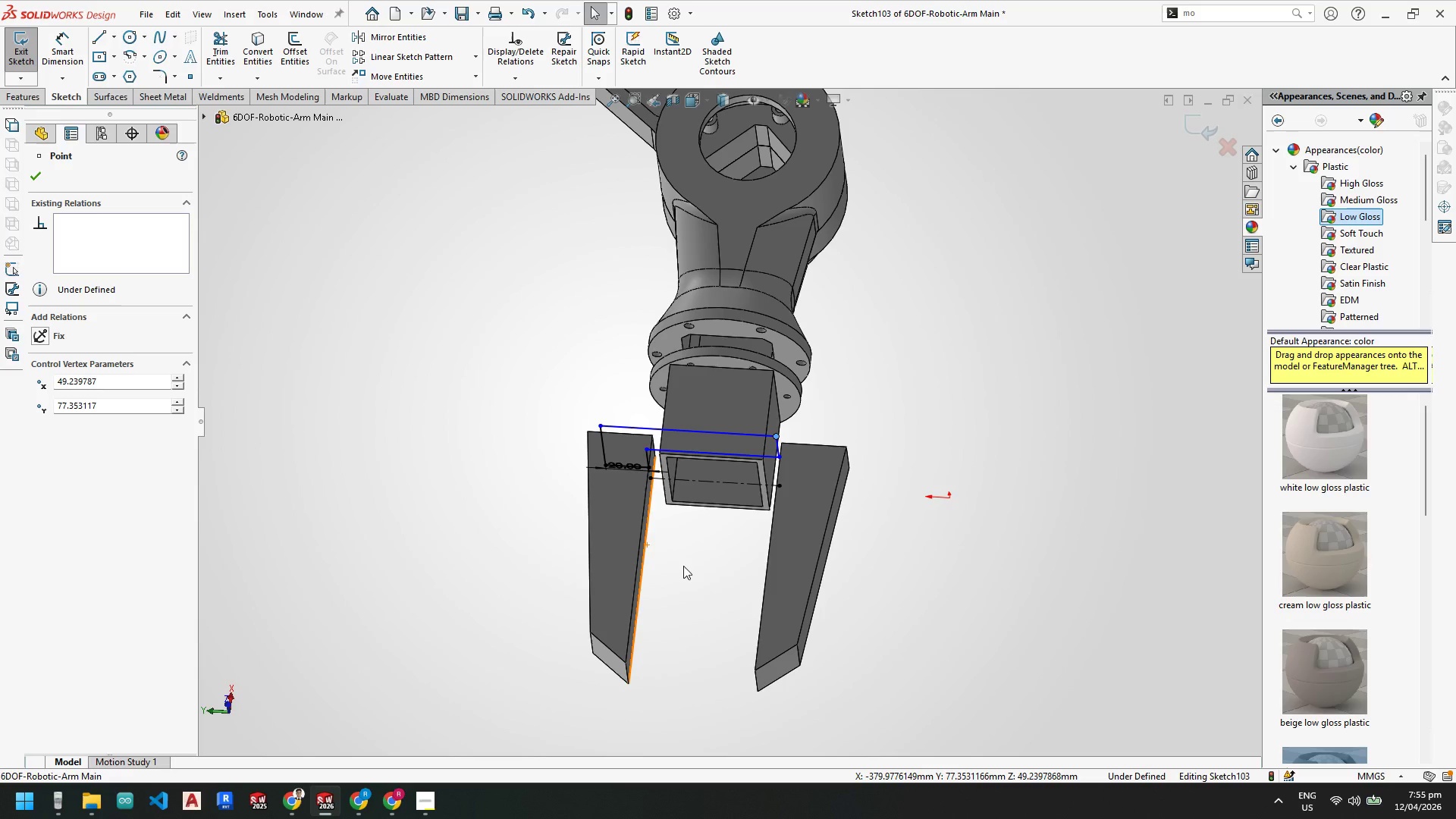 
wait(7.15)
 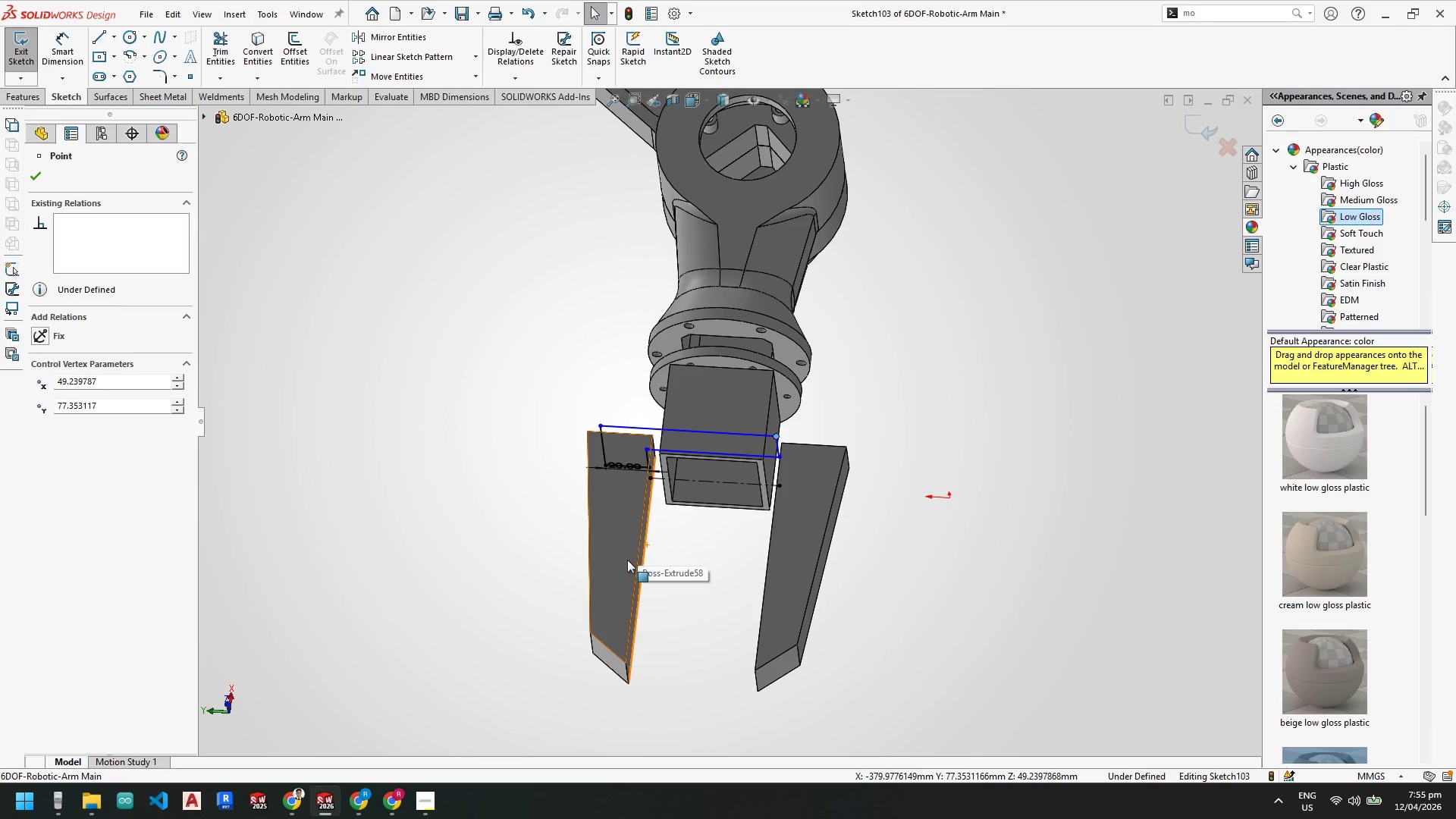 
scroll: coordinate [657, 507], scroll_direction: up, amount: 1.0
 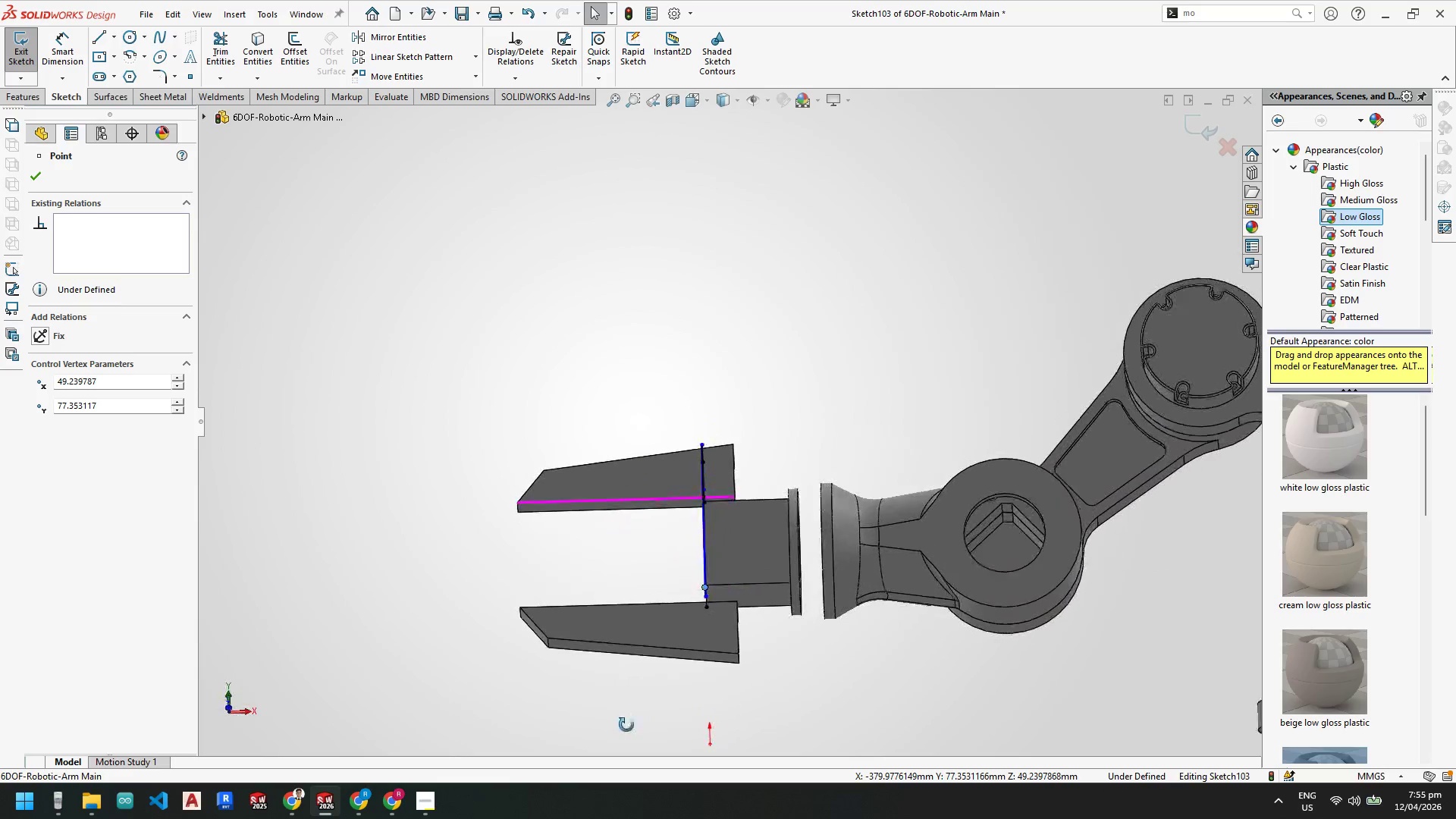 
key(Space)
 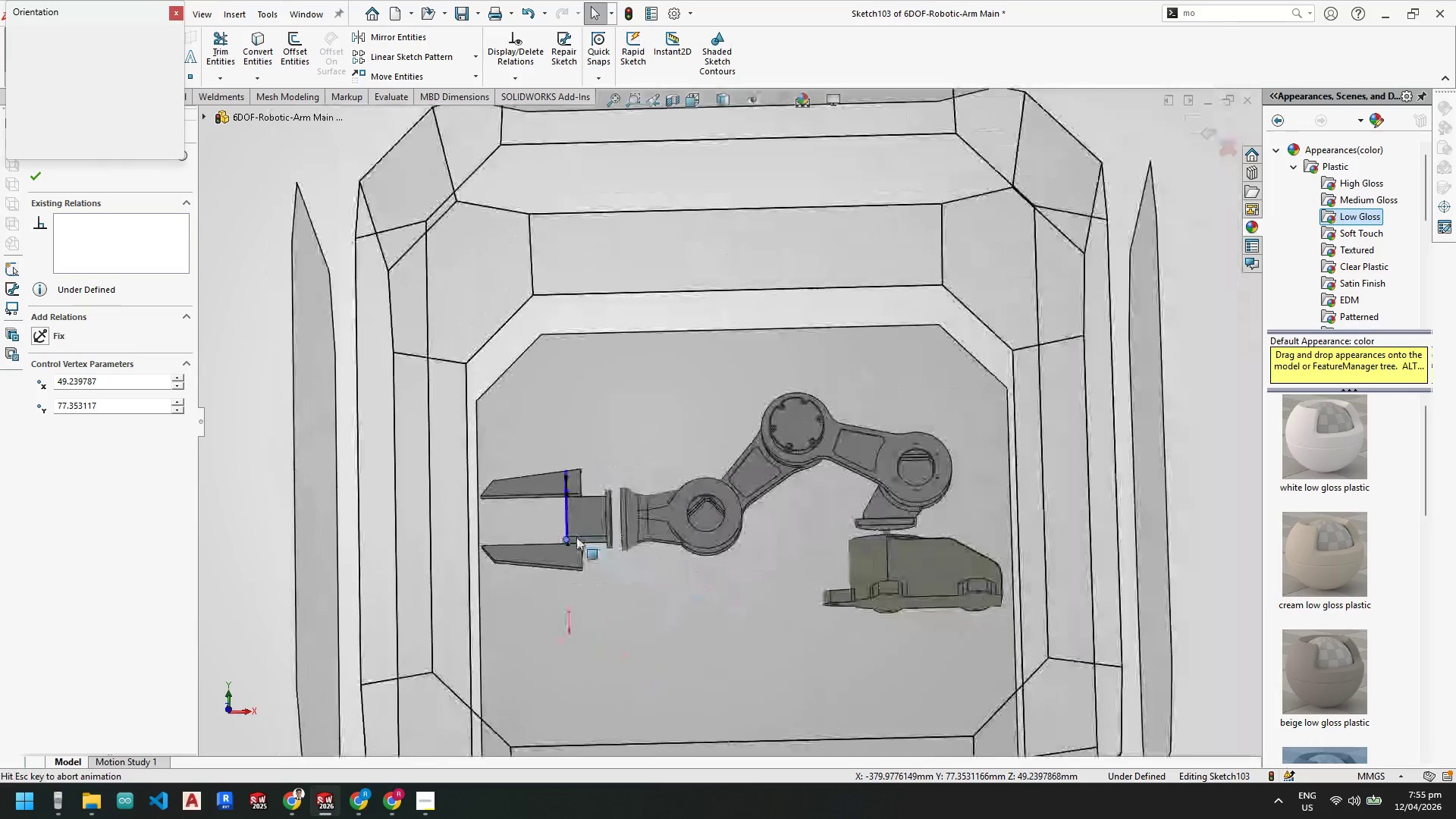 
left_click([553, 524])
 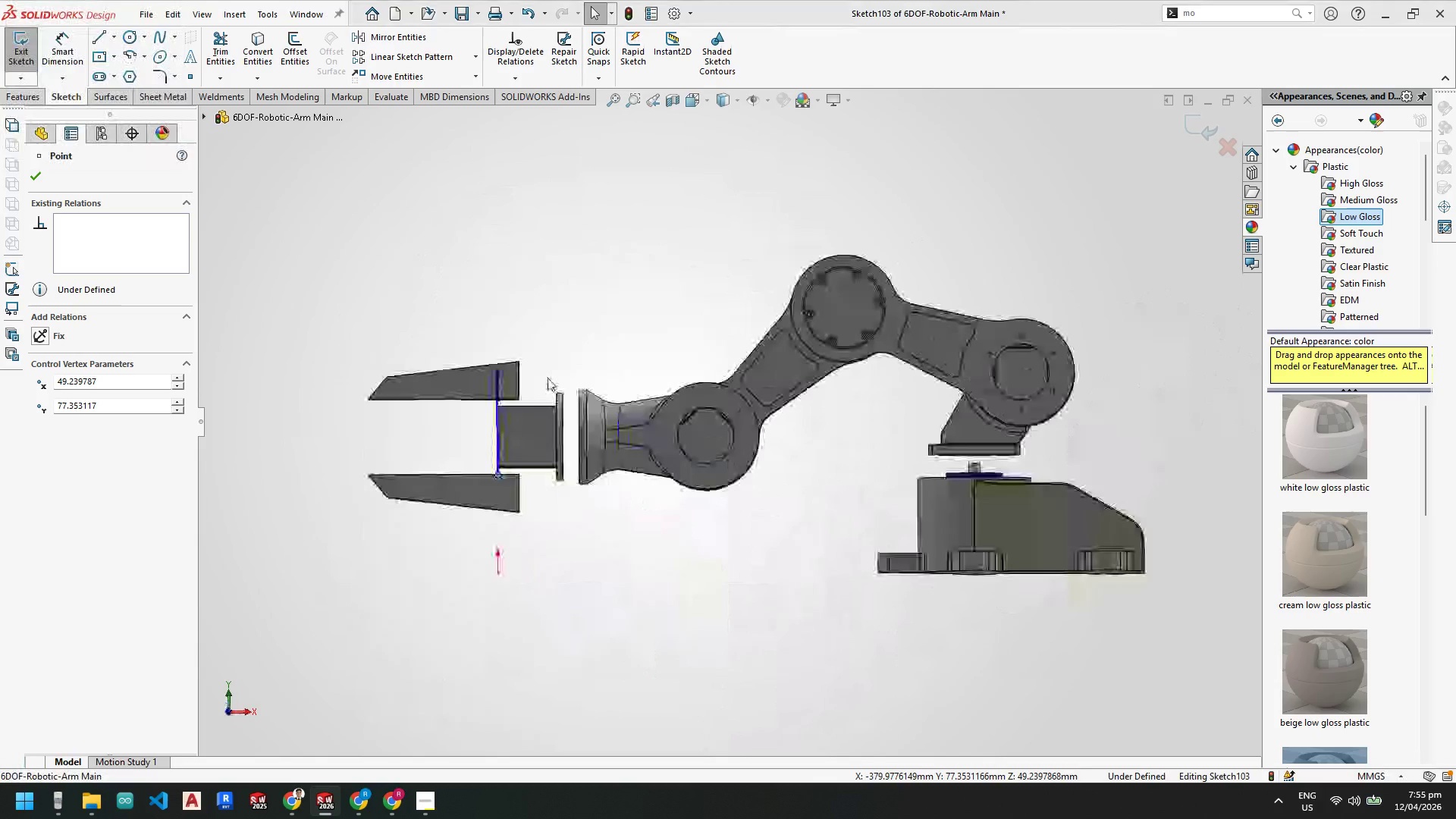 
scroll: coordinate [500, 387], scroll_direction: down, amount: 3.0
 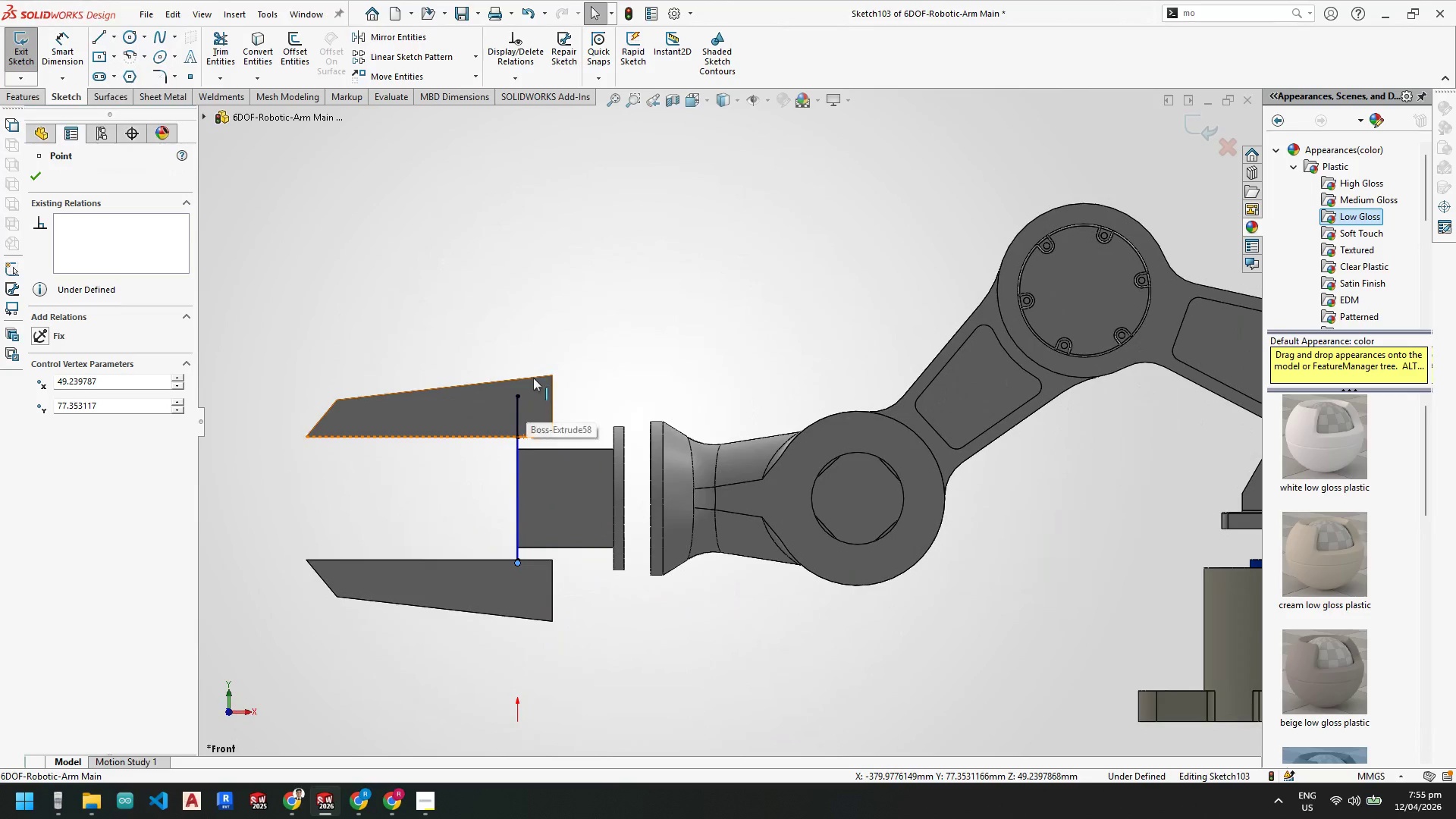 
scroll: coordinate [604, 433], scroll_direction: none, amount: 0.0
 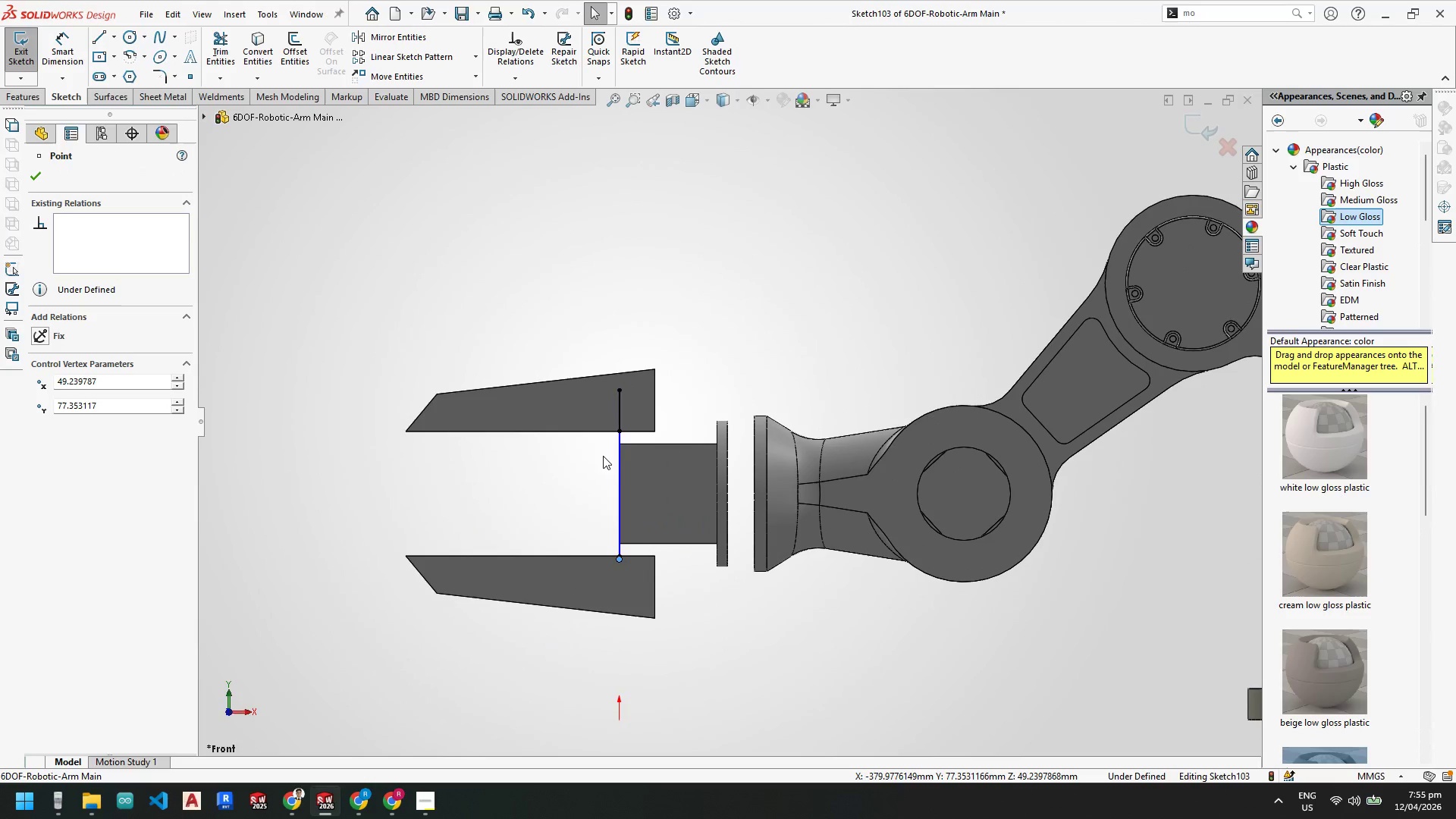 
scroll: coordinate [623, 442], scroll_direction: down, amount: 2.0
 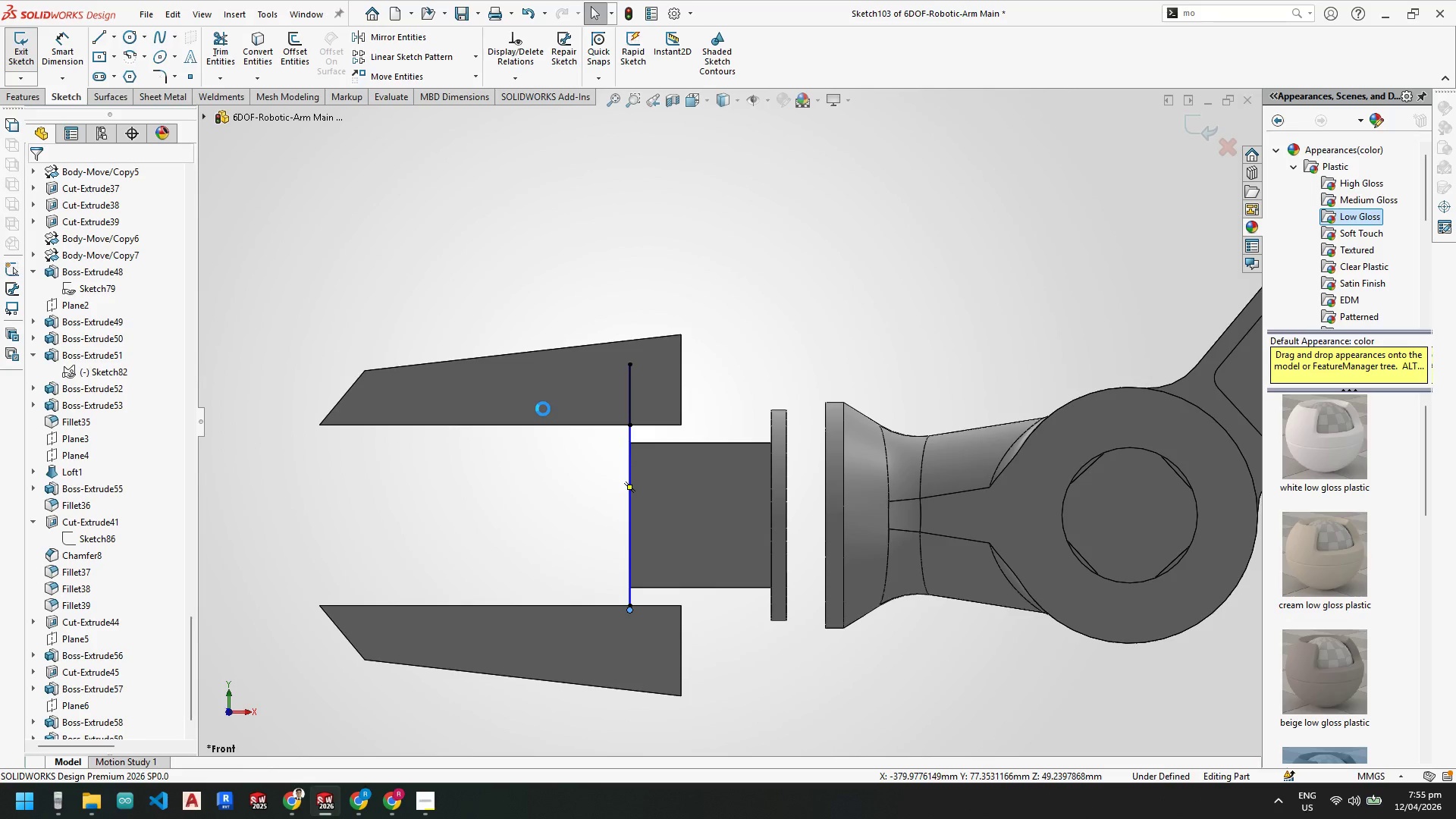 
left_click([543, 397])
 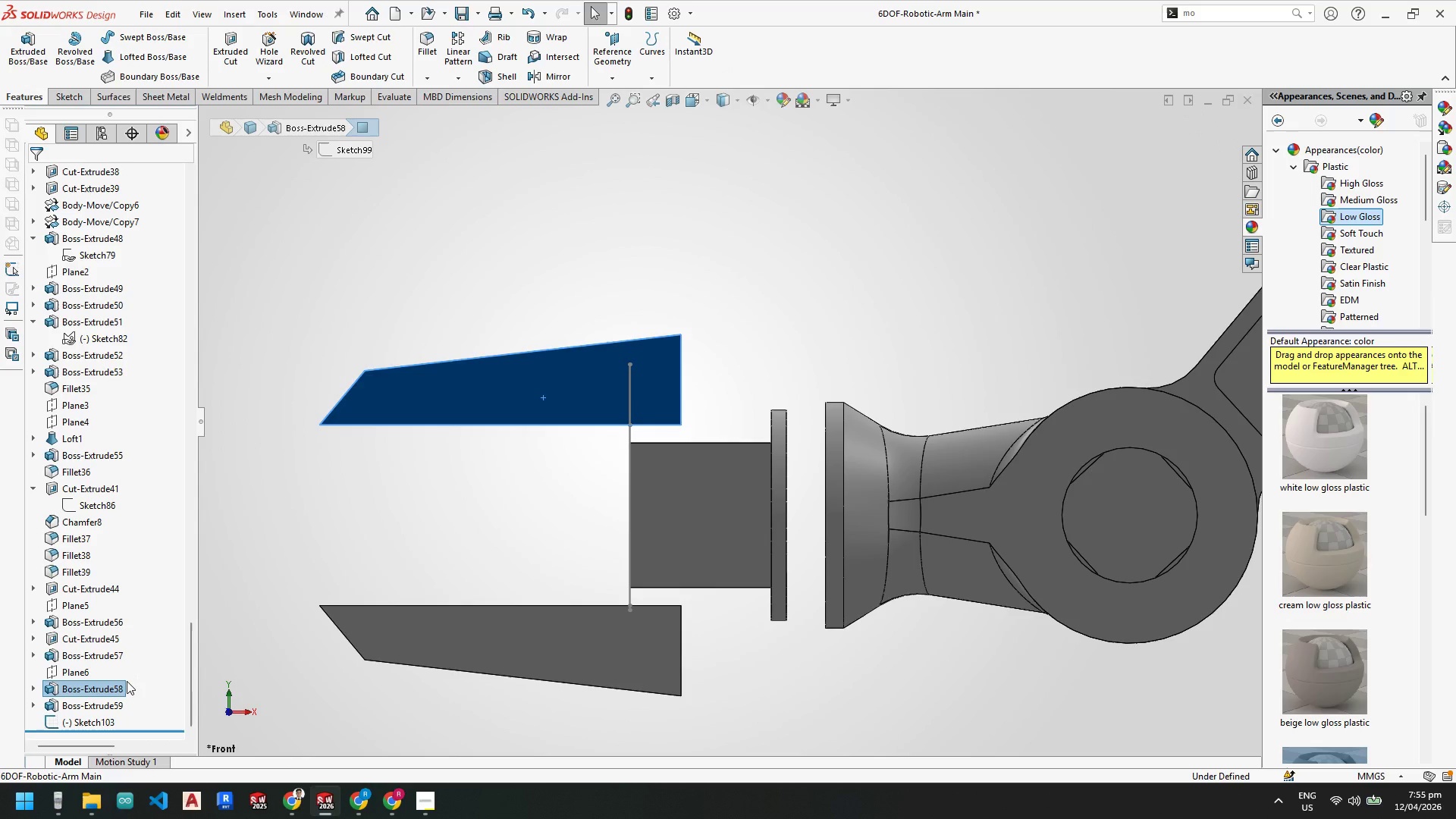 
right_click([120, 682])
 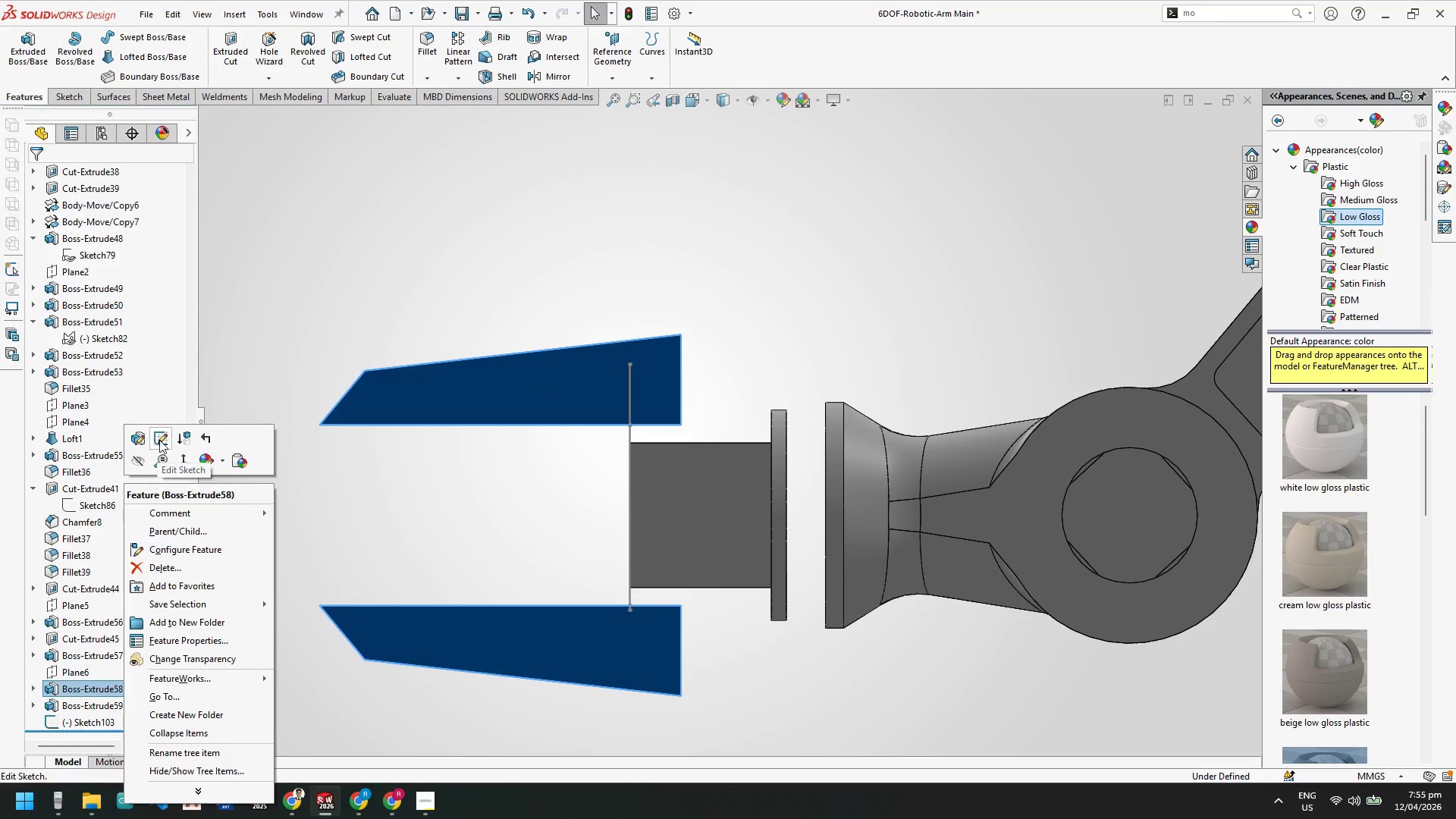 
left_click([162, 437])
 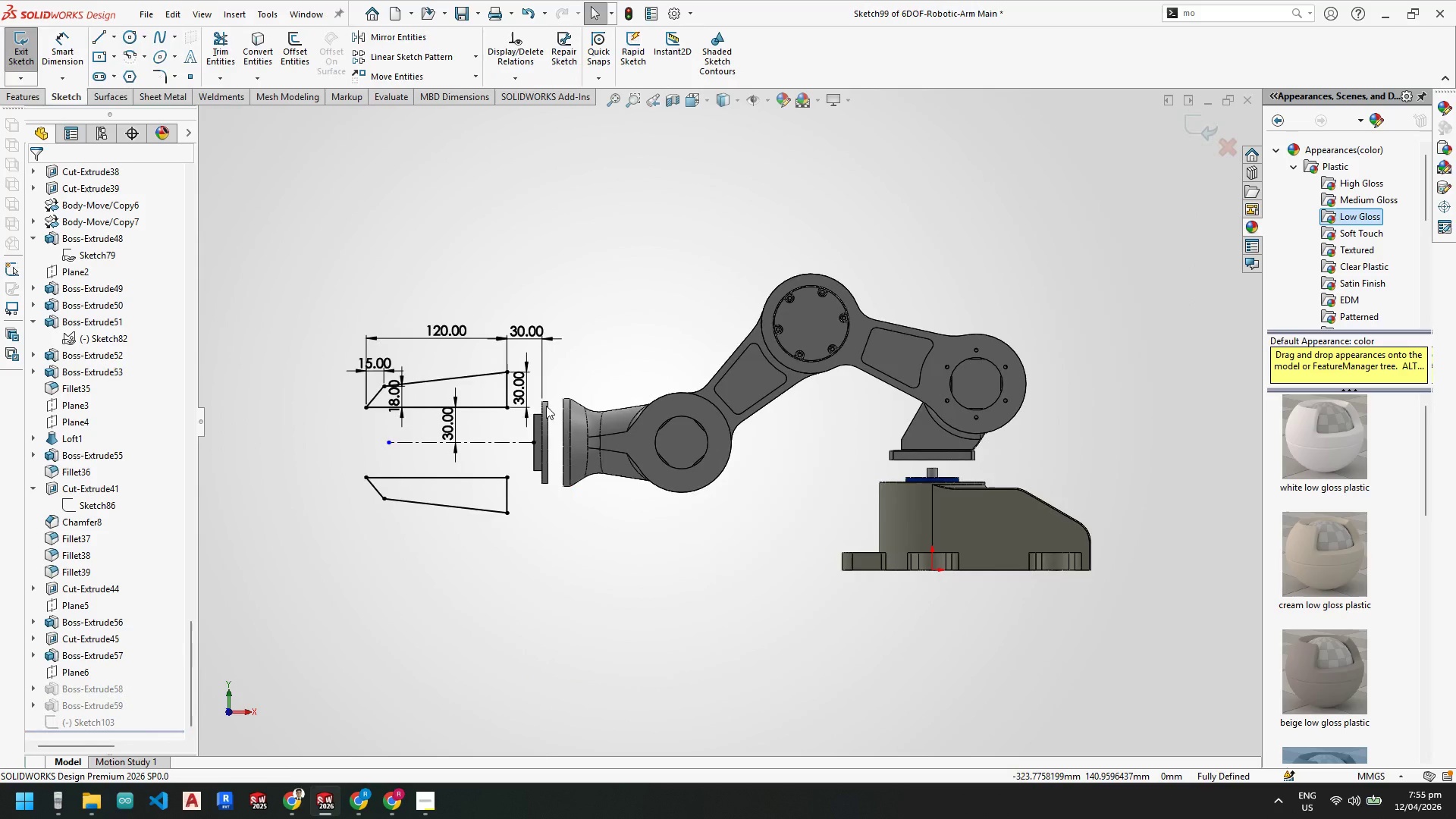 
scroll: coordinate [524, 409], scroll_direction: down, amount: 4.0
 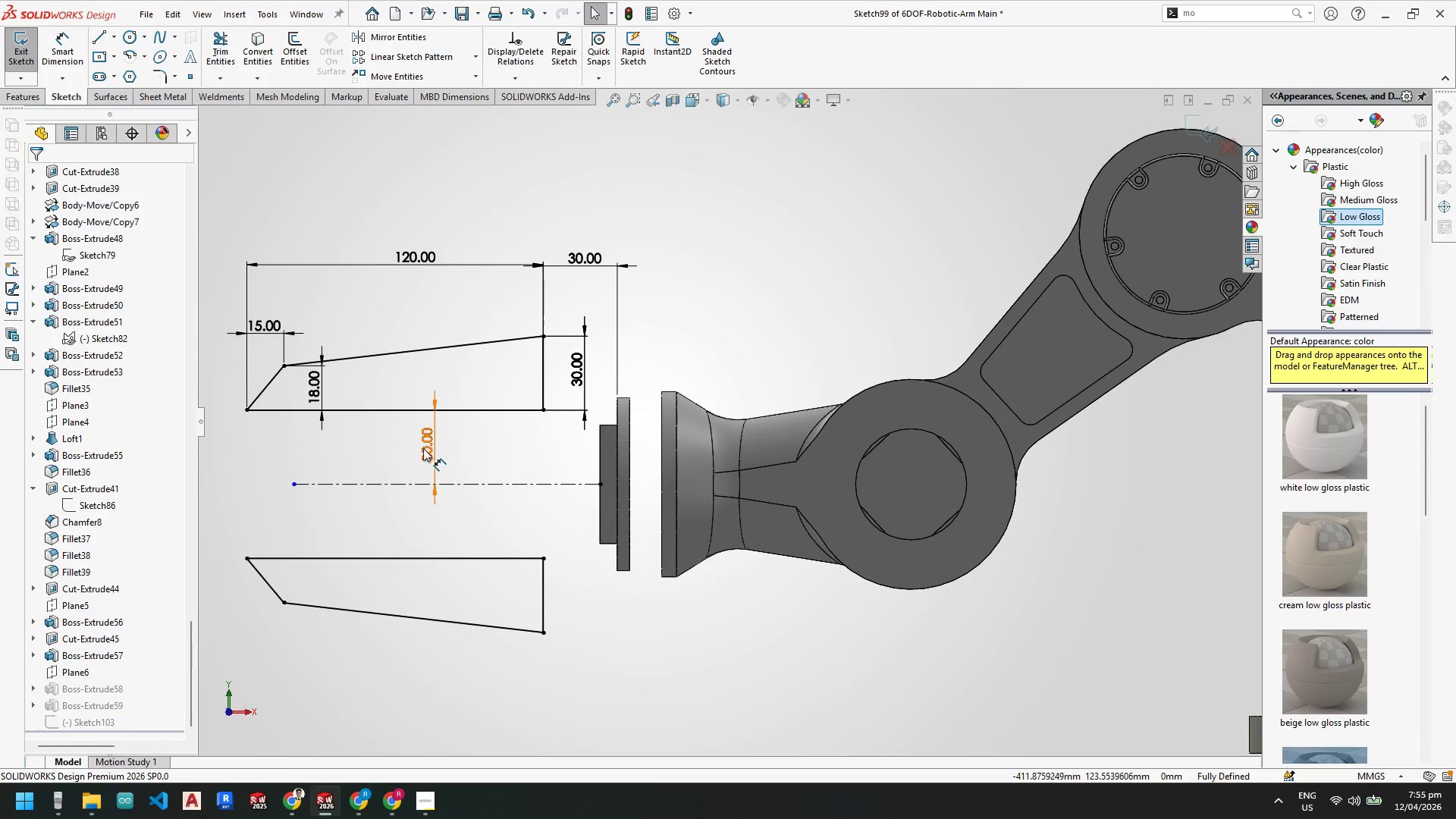 
double_click([429, 448])
 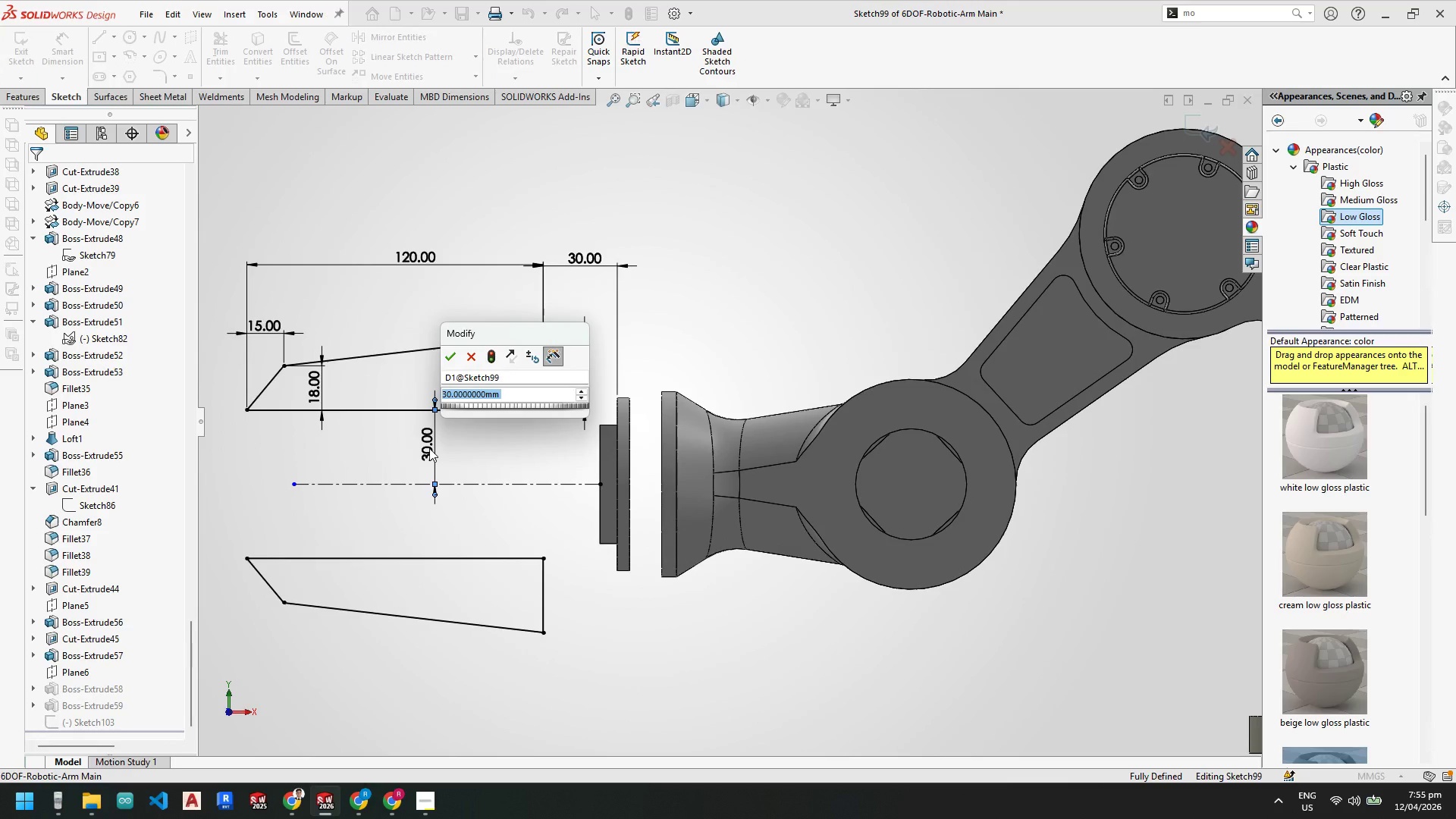 
key(Numpad2)
 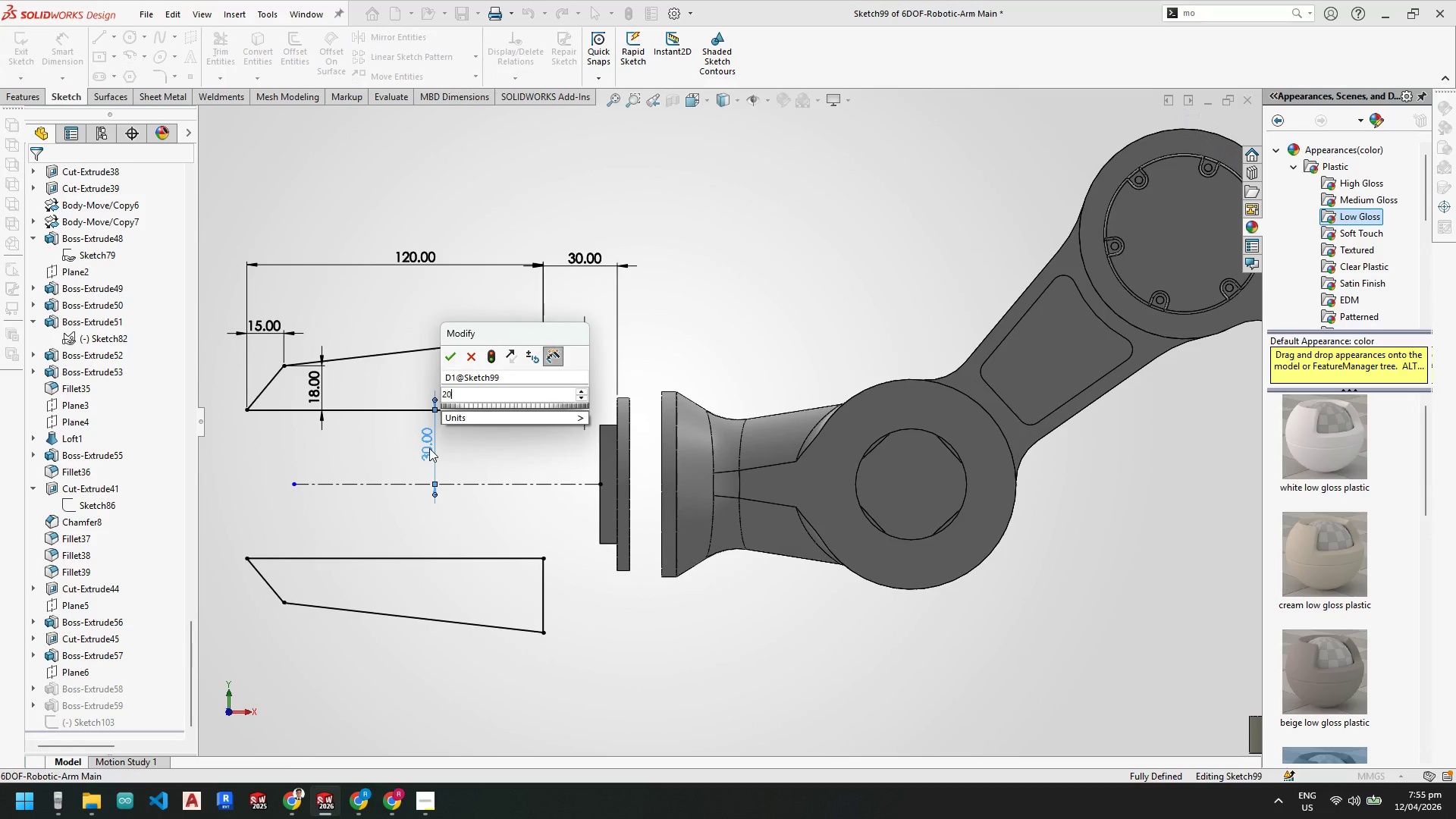 
key(Numpad0)
 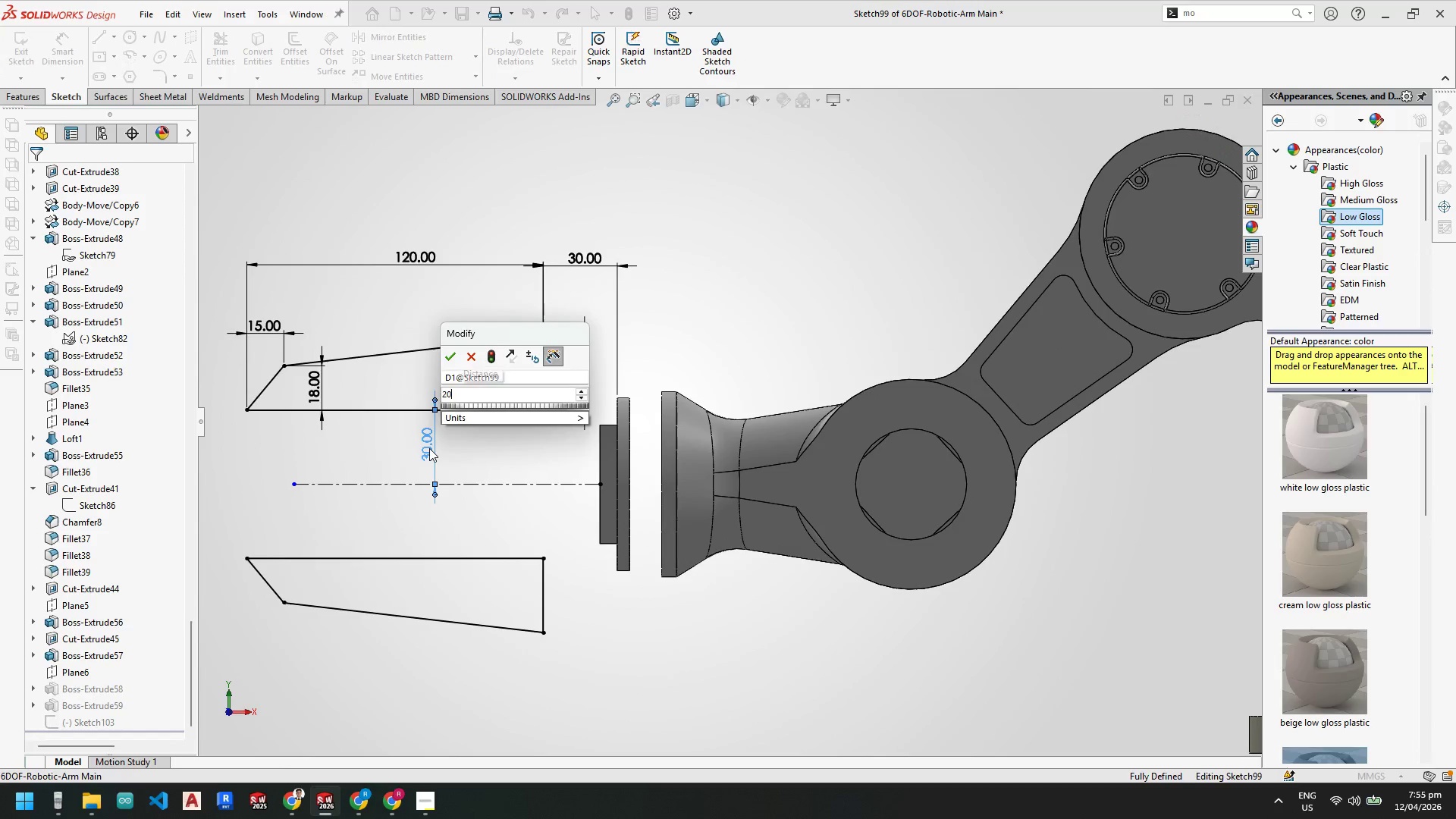 
key(NumpadEnter)
 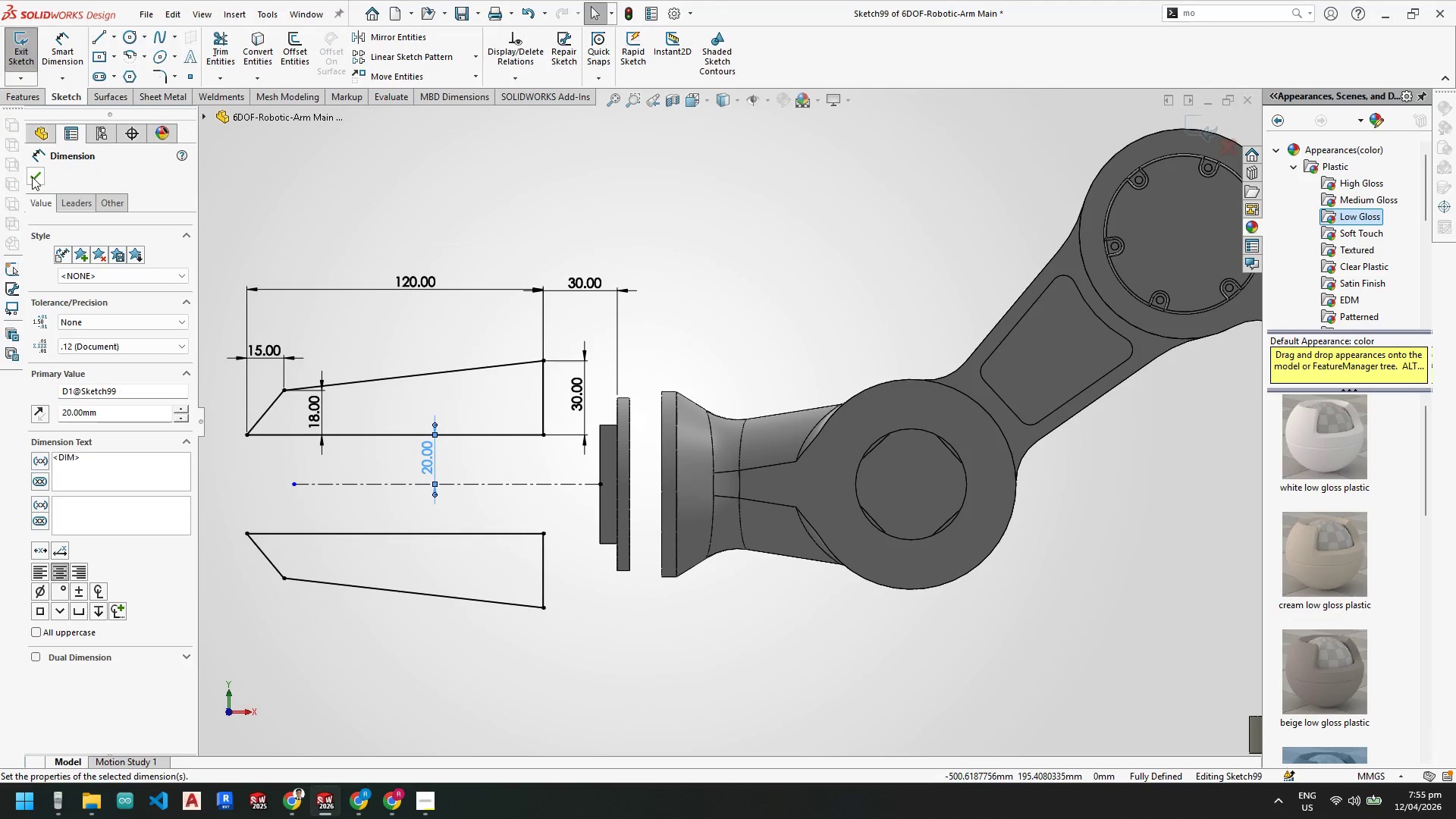 
double_click([21, 57])
 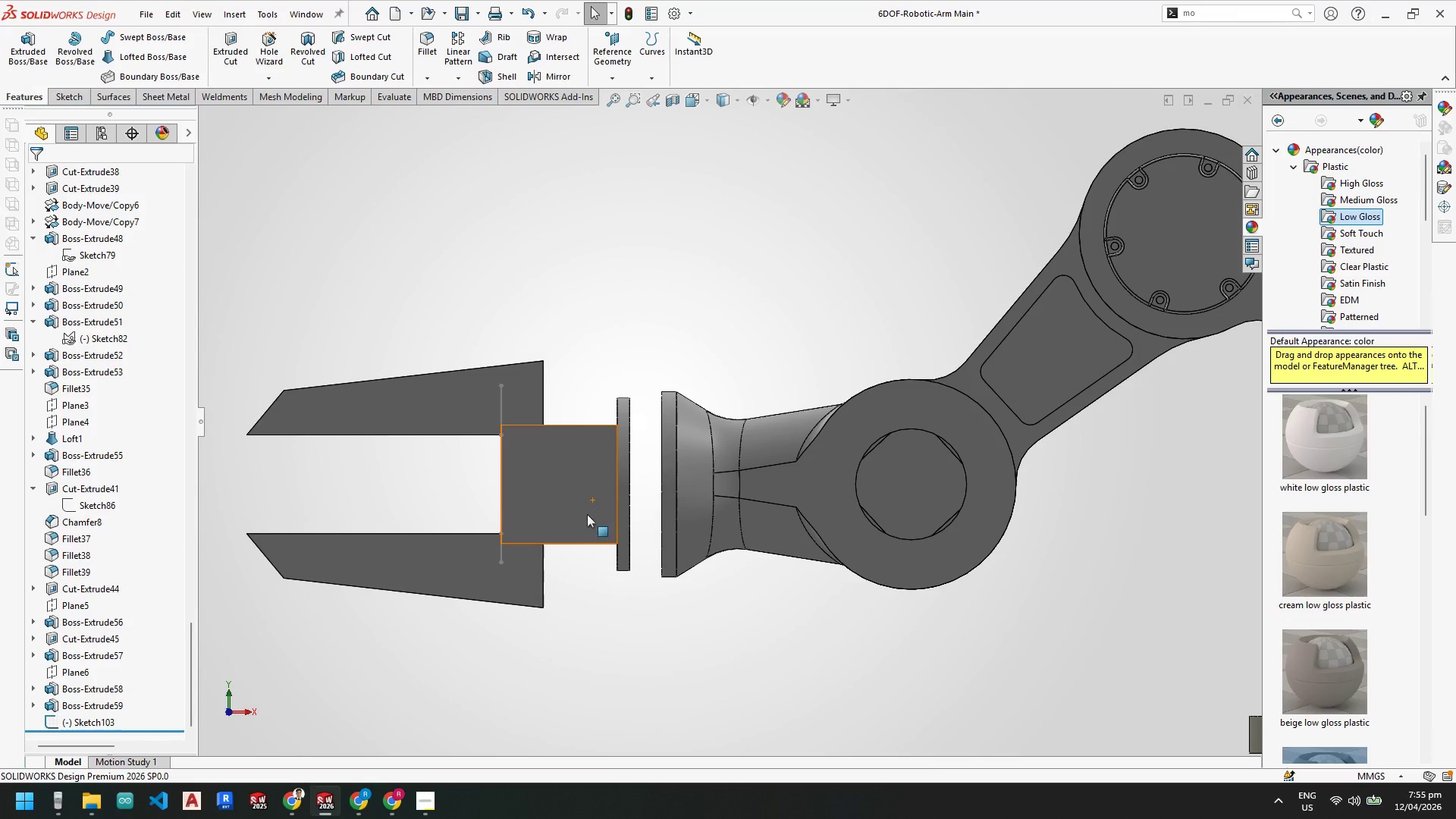 
scroll: coordinate [528, 460], scroll_direction: up, amount: 1.0
 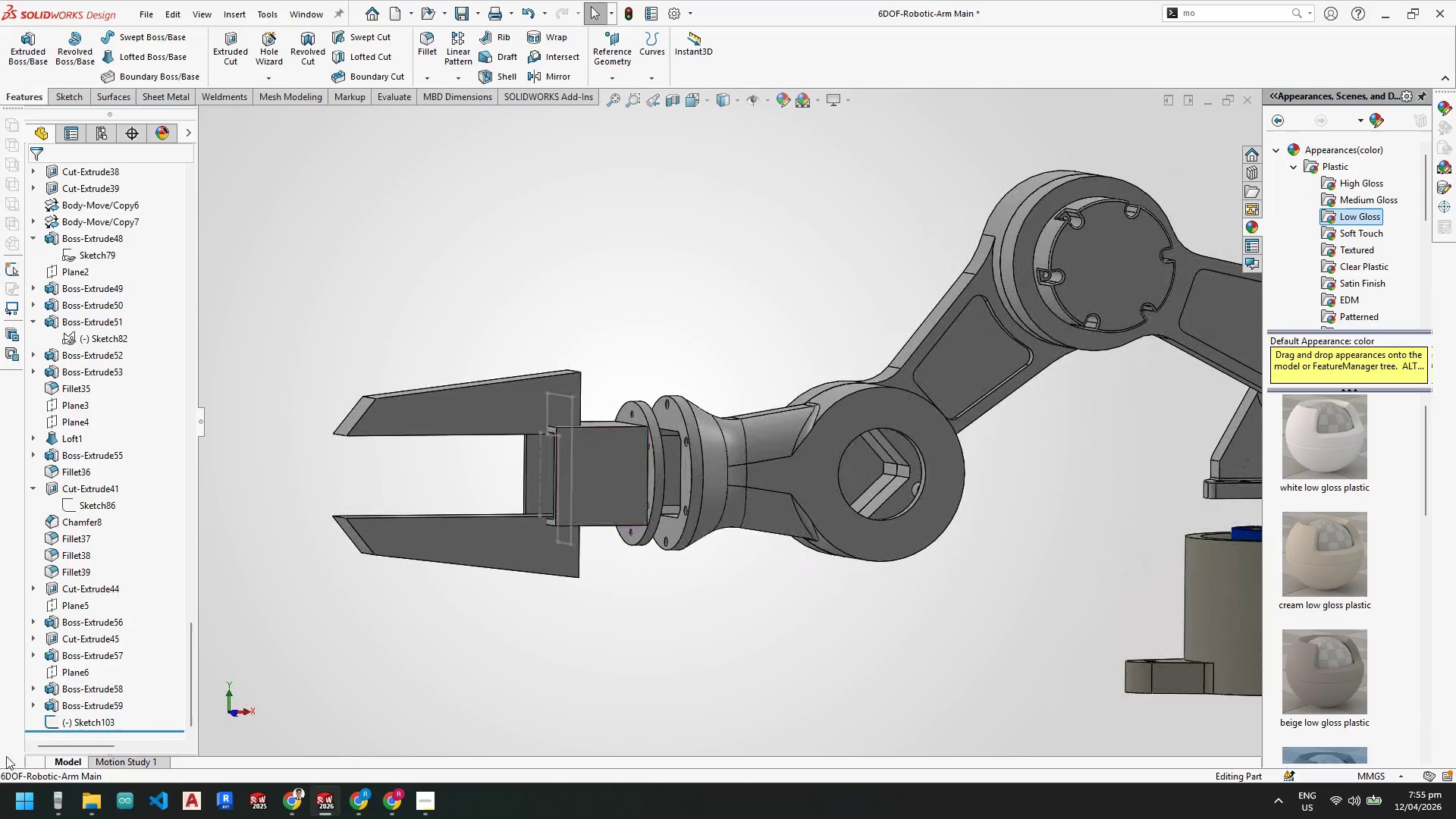 
left_click([83, 690])
 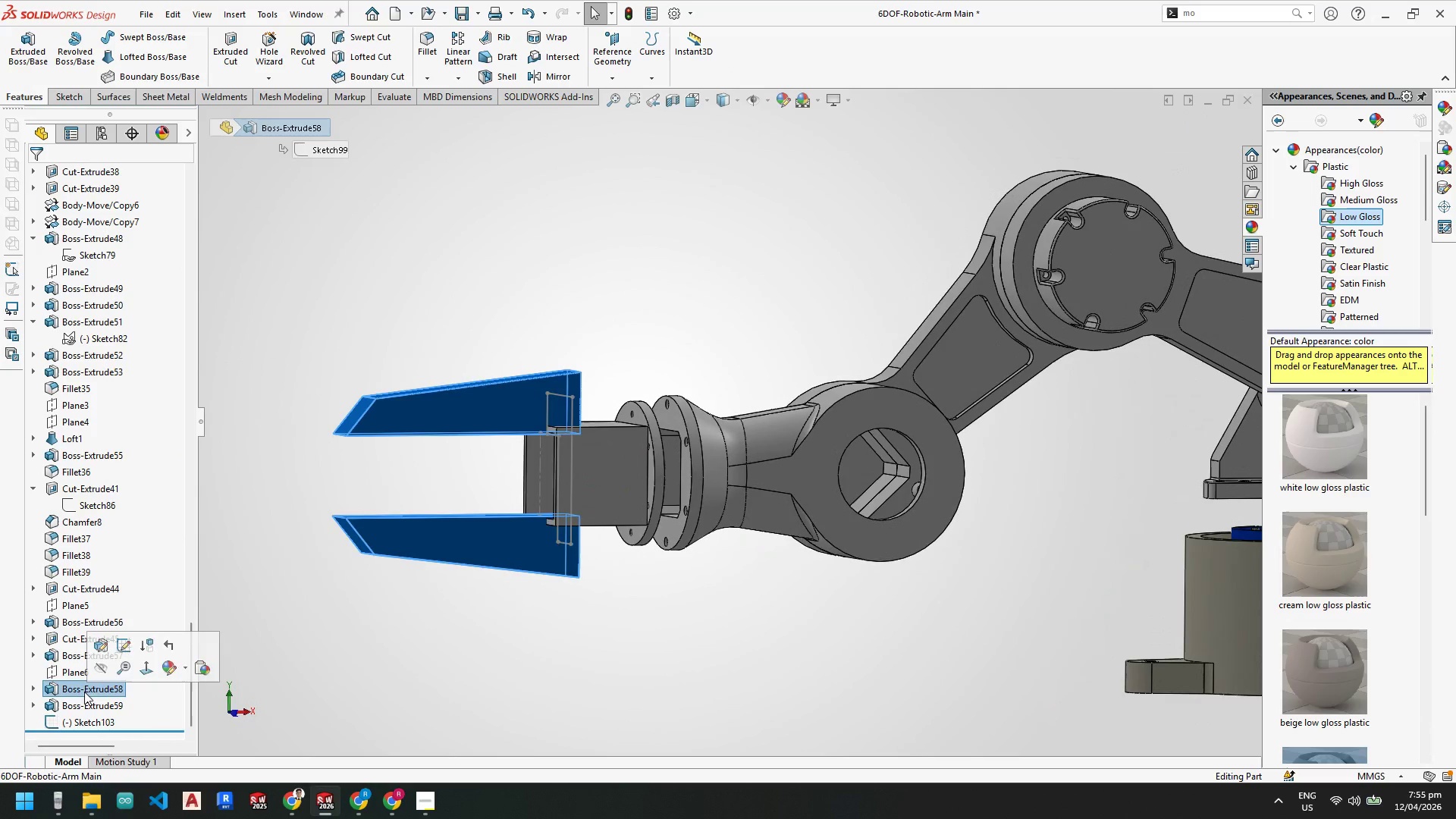 
left_click([86, 708])
 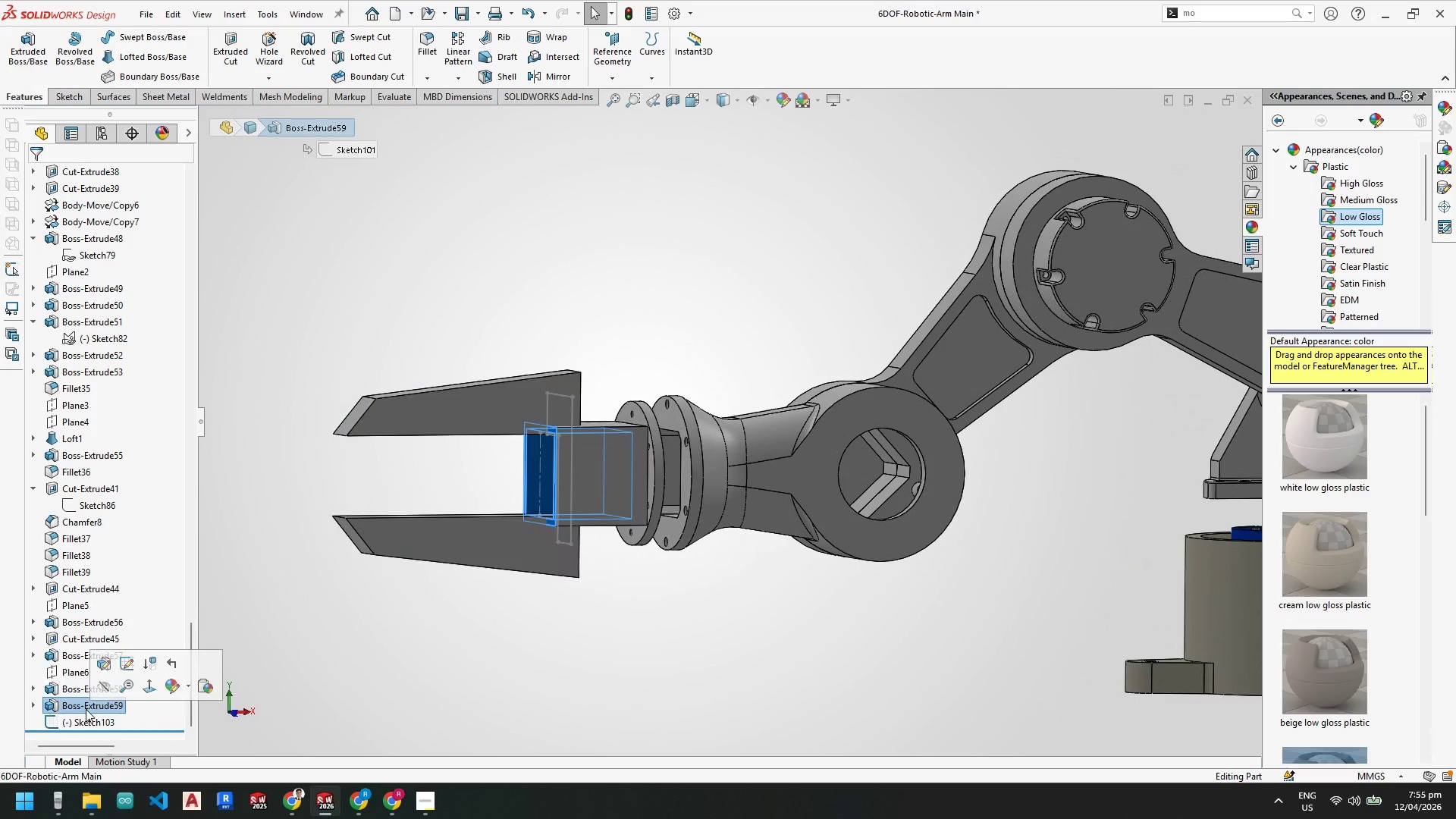 
left_click_drag(start_coordinate=[85, 708], to_coordinate=[71, 659])
 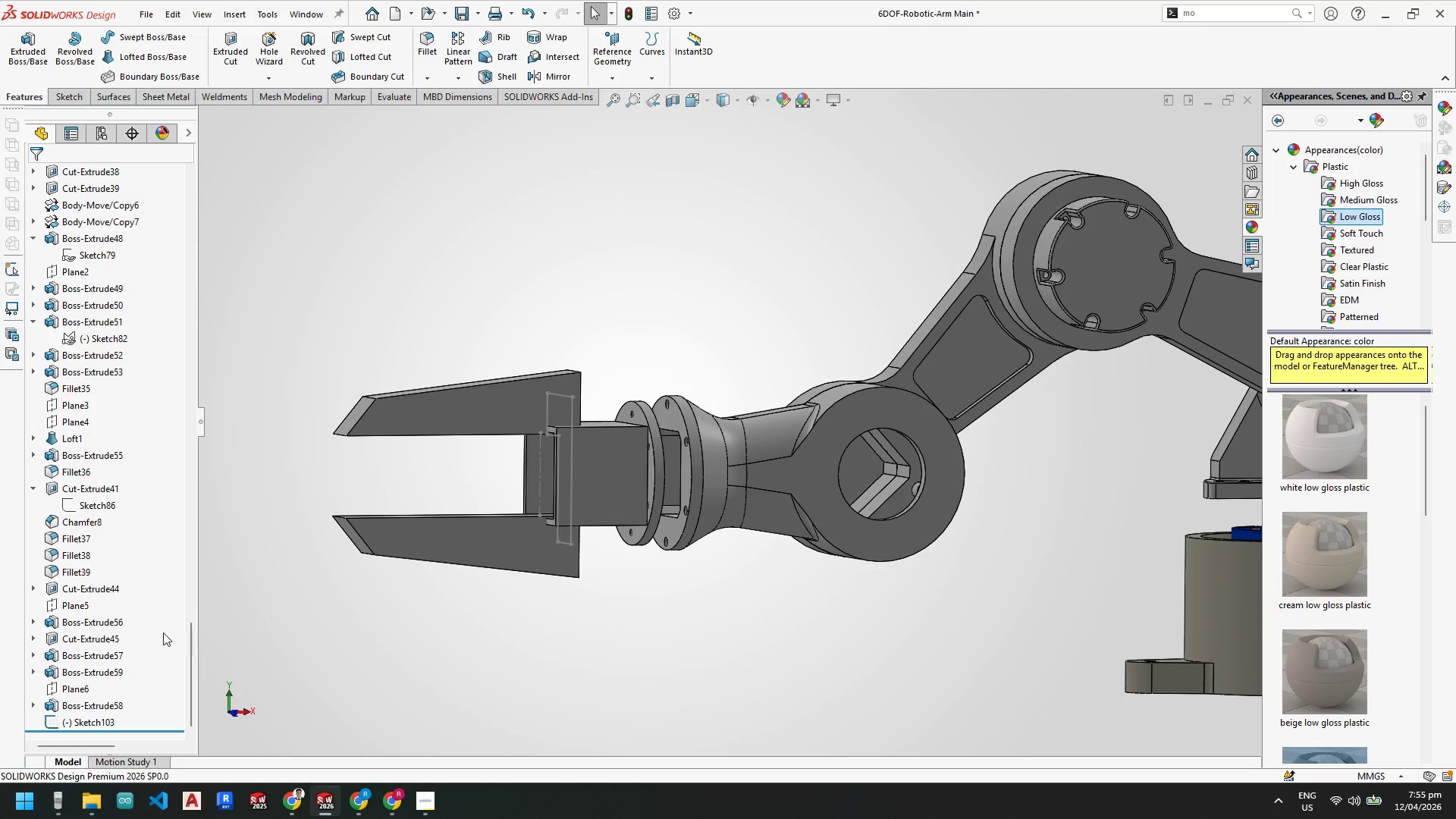 
key(Escape)
 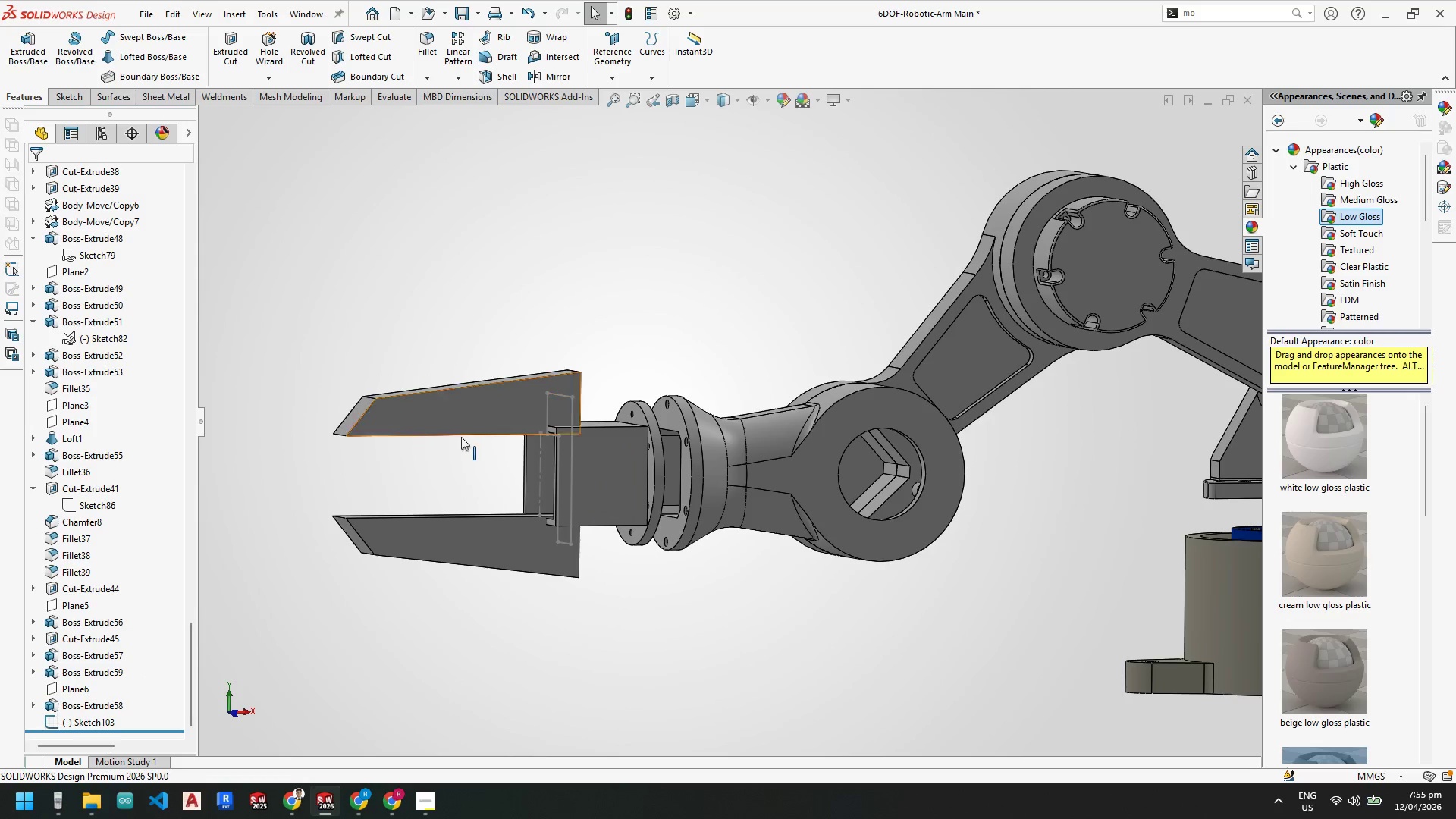 
key(Escape)
 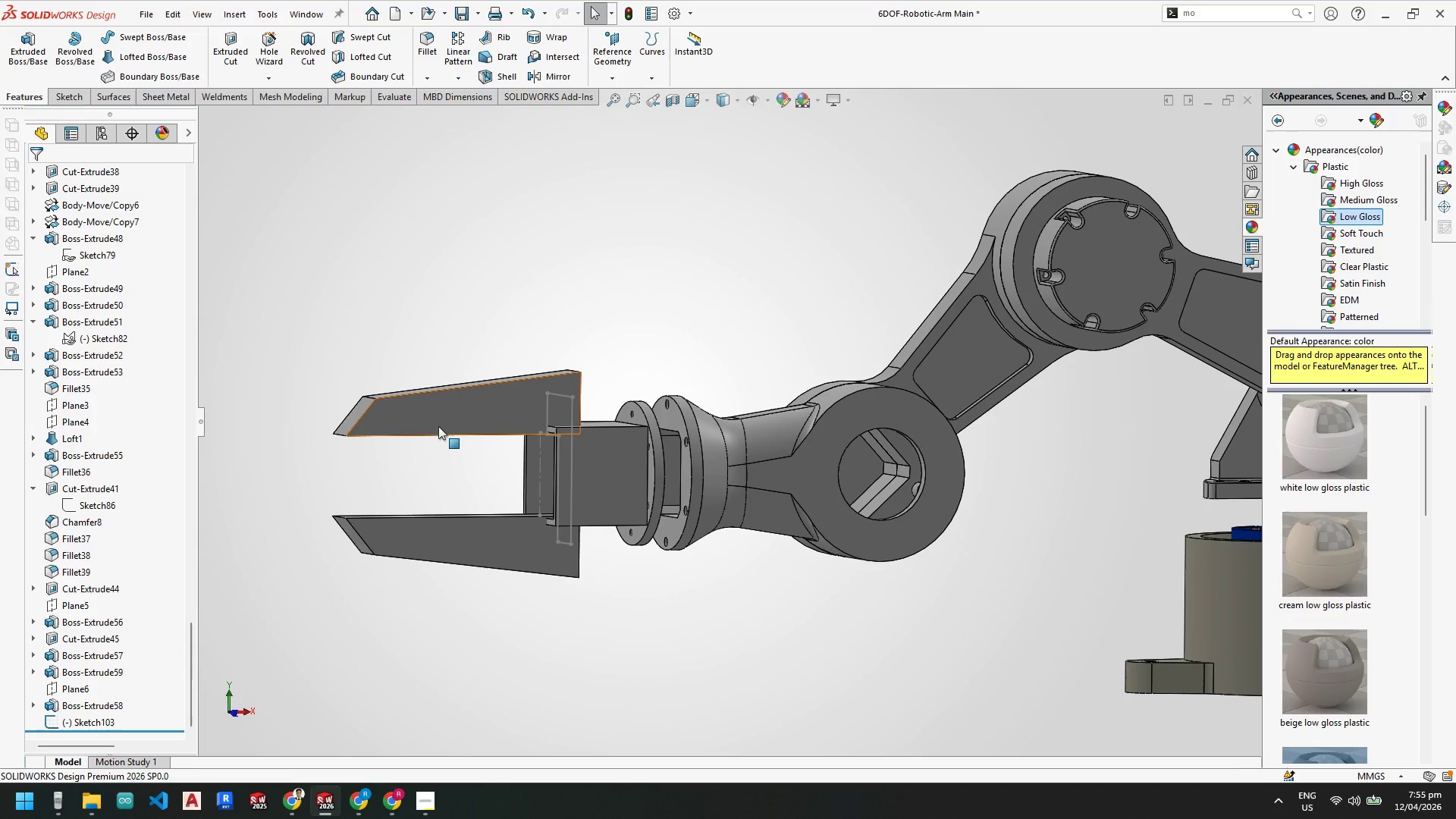 
right_click([438, 425])
 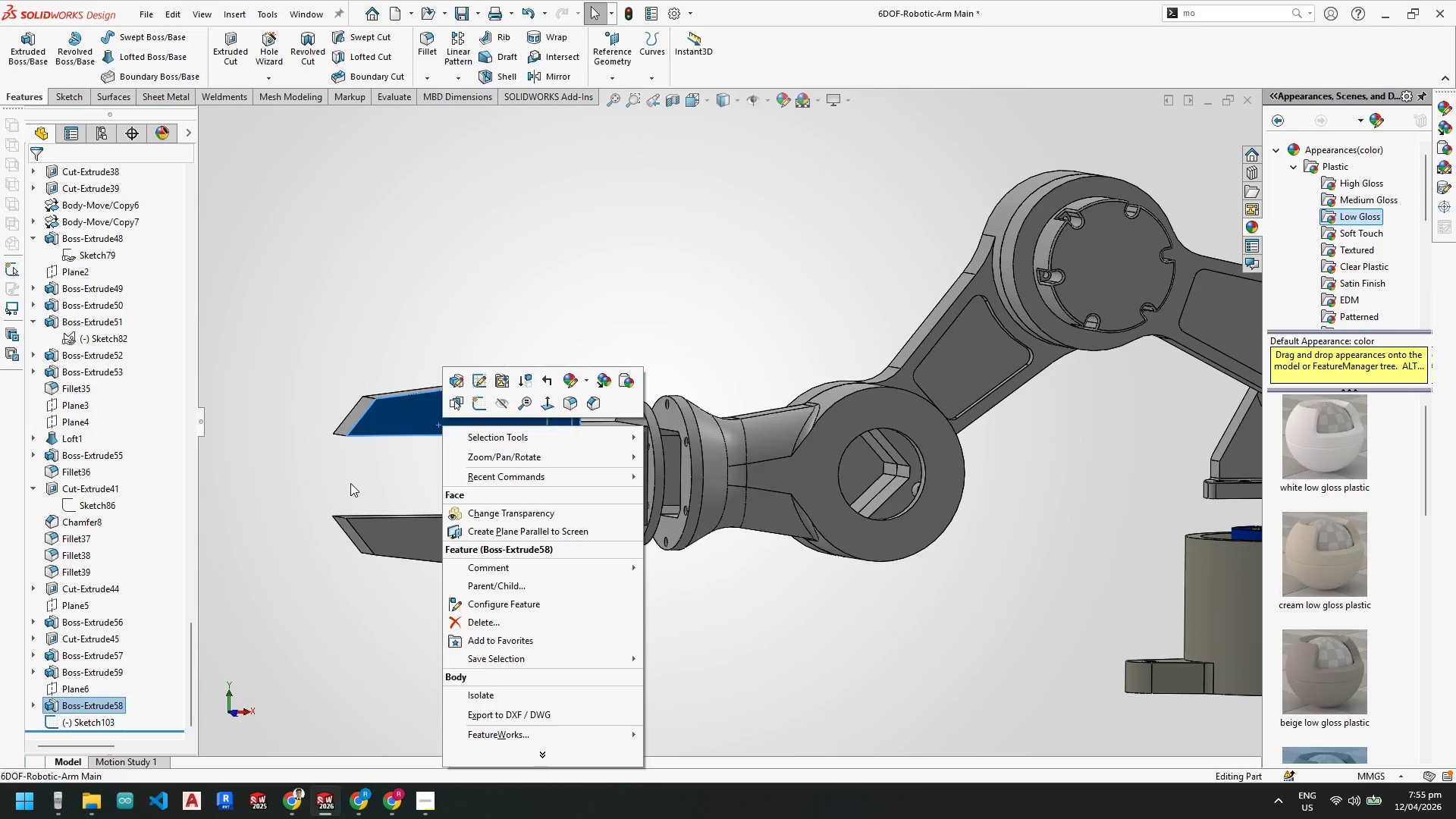 
key(Escape)
 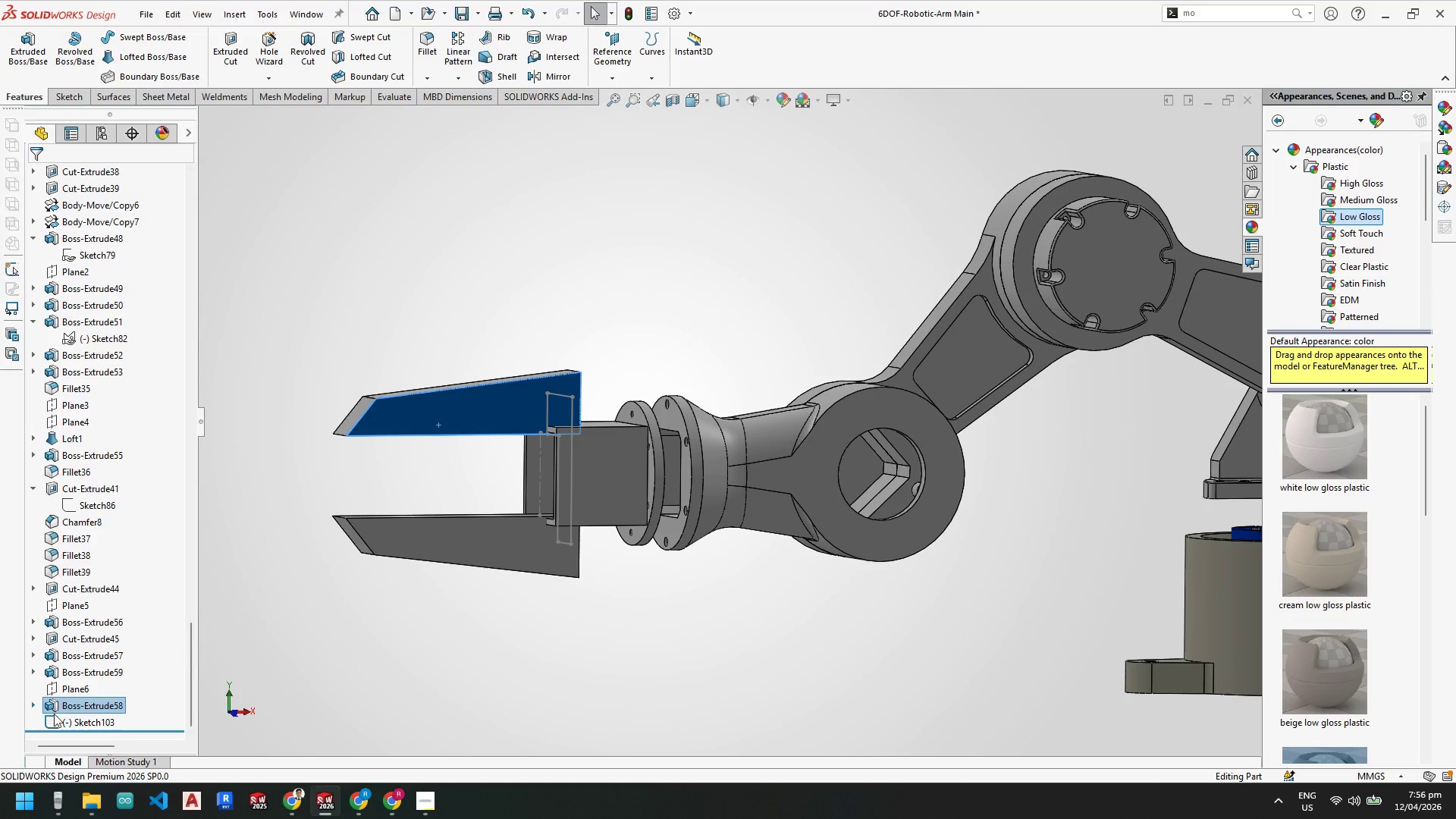 
left_click([66, 715])
 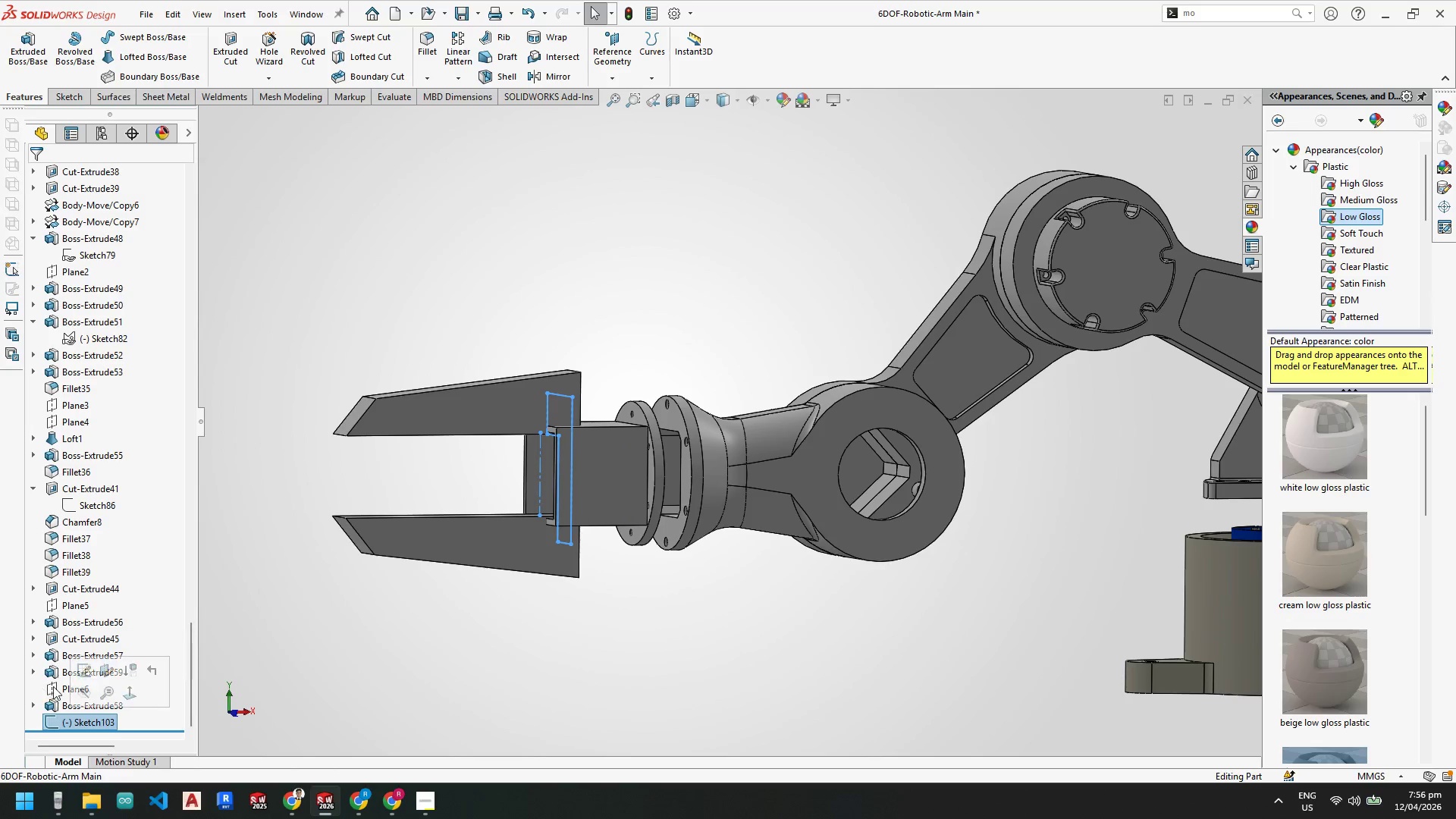 
left_click_drag(start_coordinate=[28, 705], to_coordinate=[33, 703])
 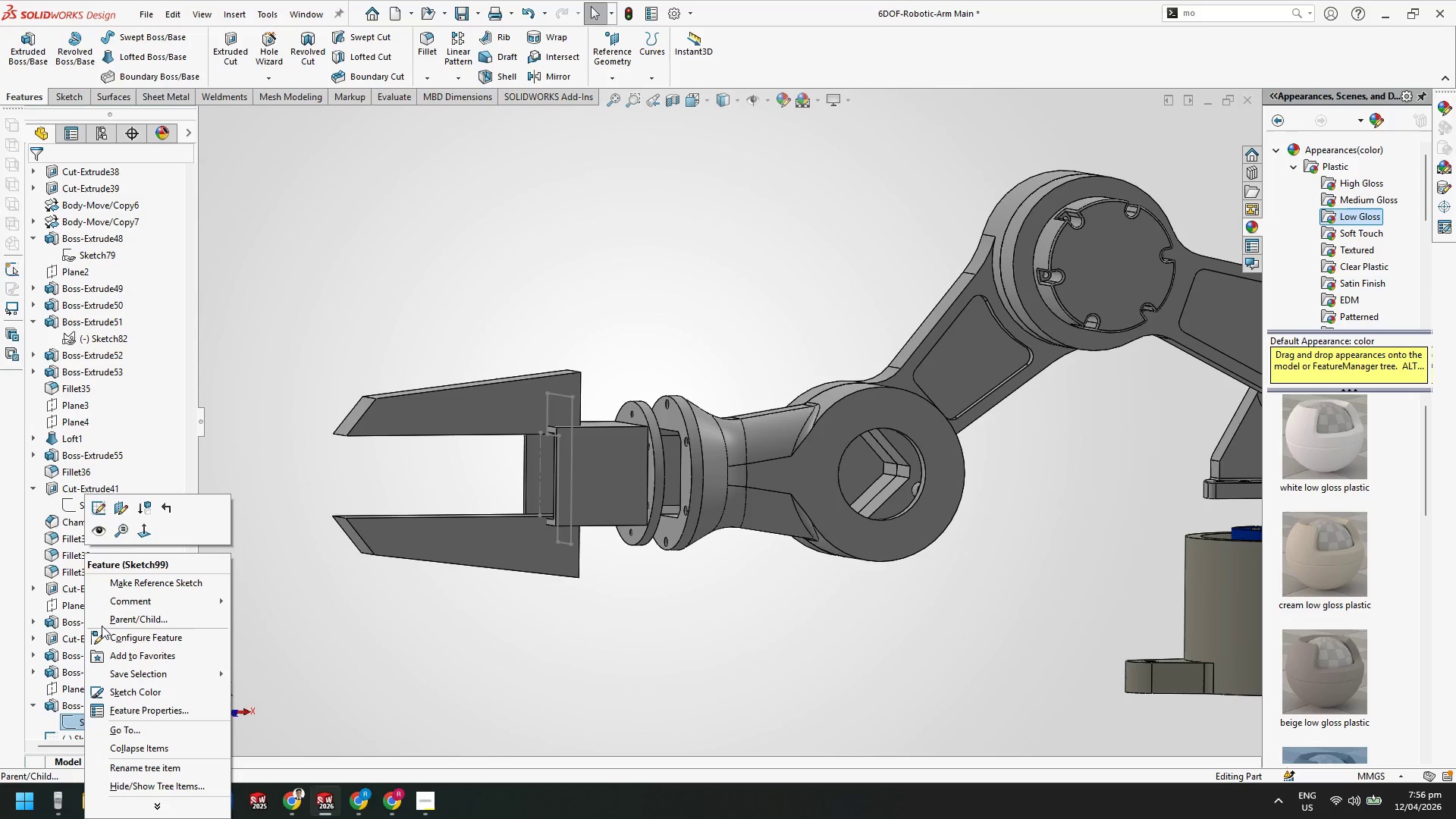 
left_click([102, 510])
 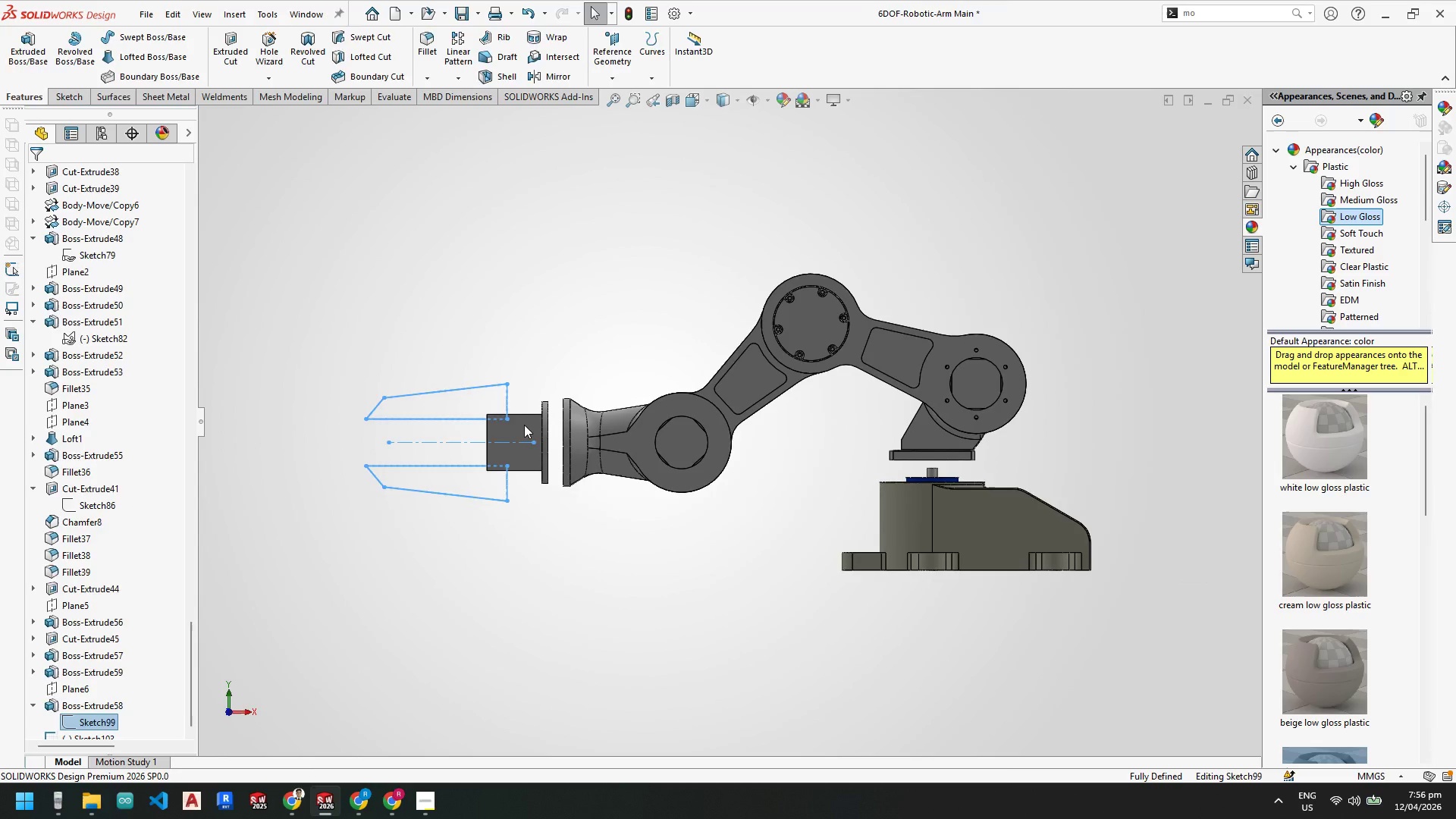 
scroll: coordinate [514, 413], scroll_direction: down, amount: 5.0
 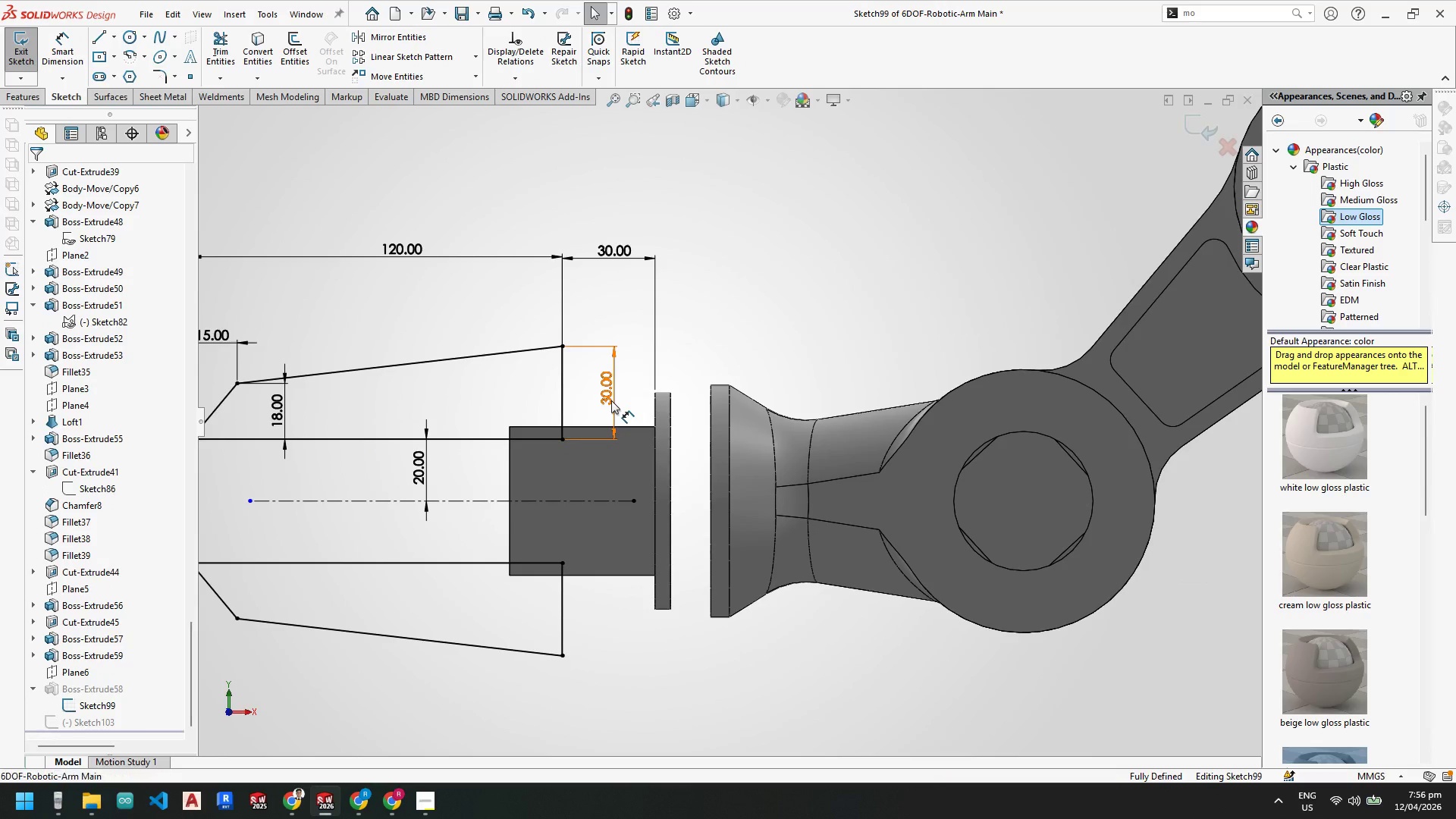 
double_click([611, 400])
 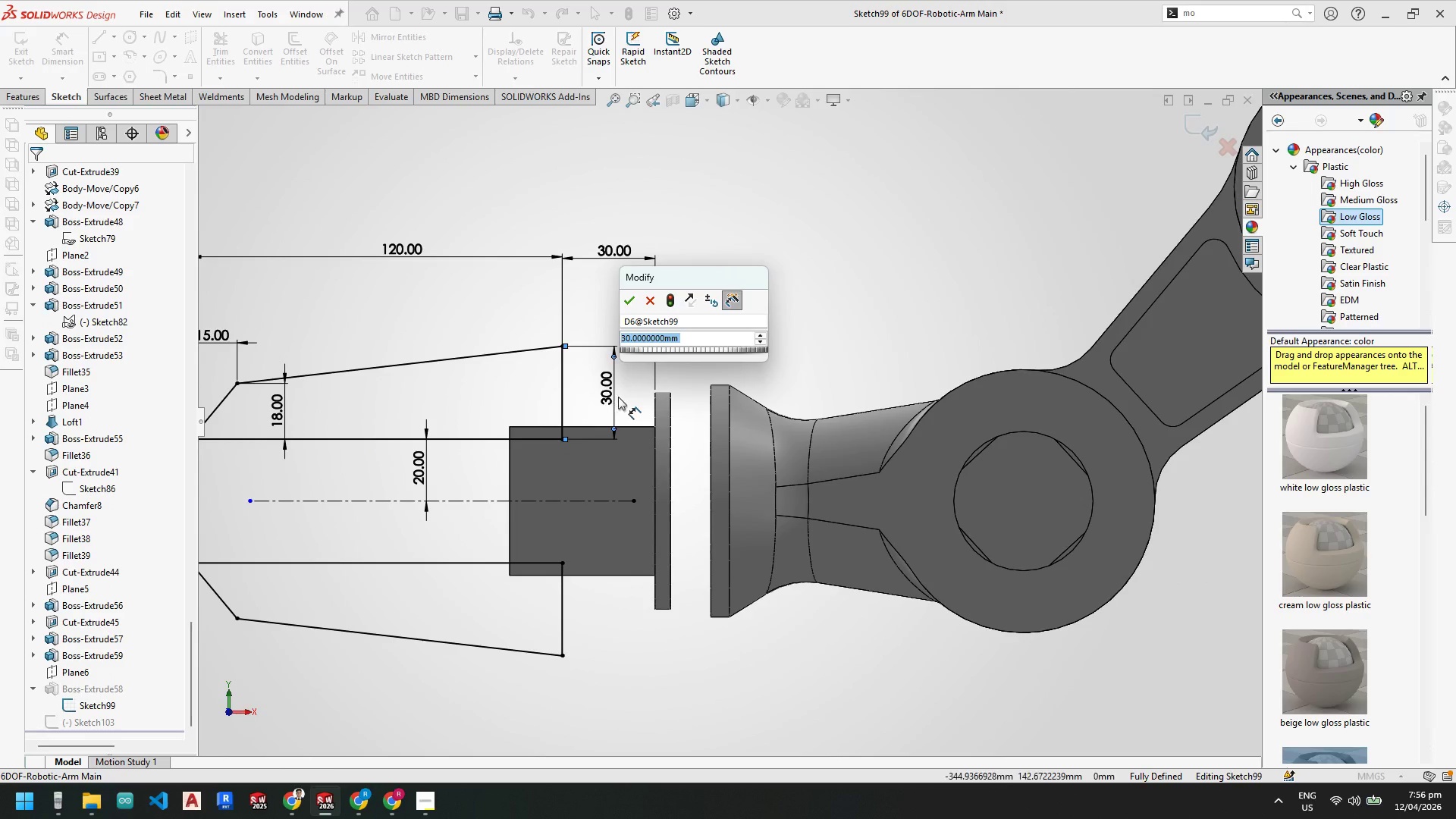 
key(Escape)
 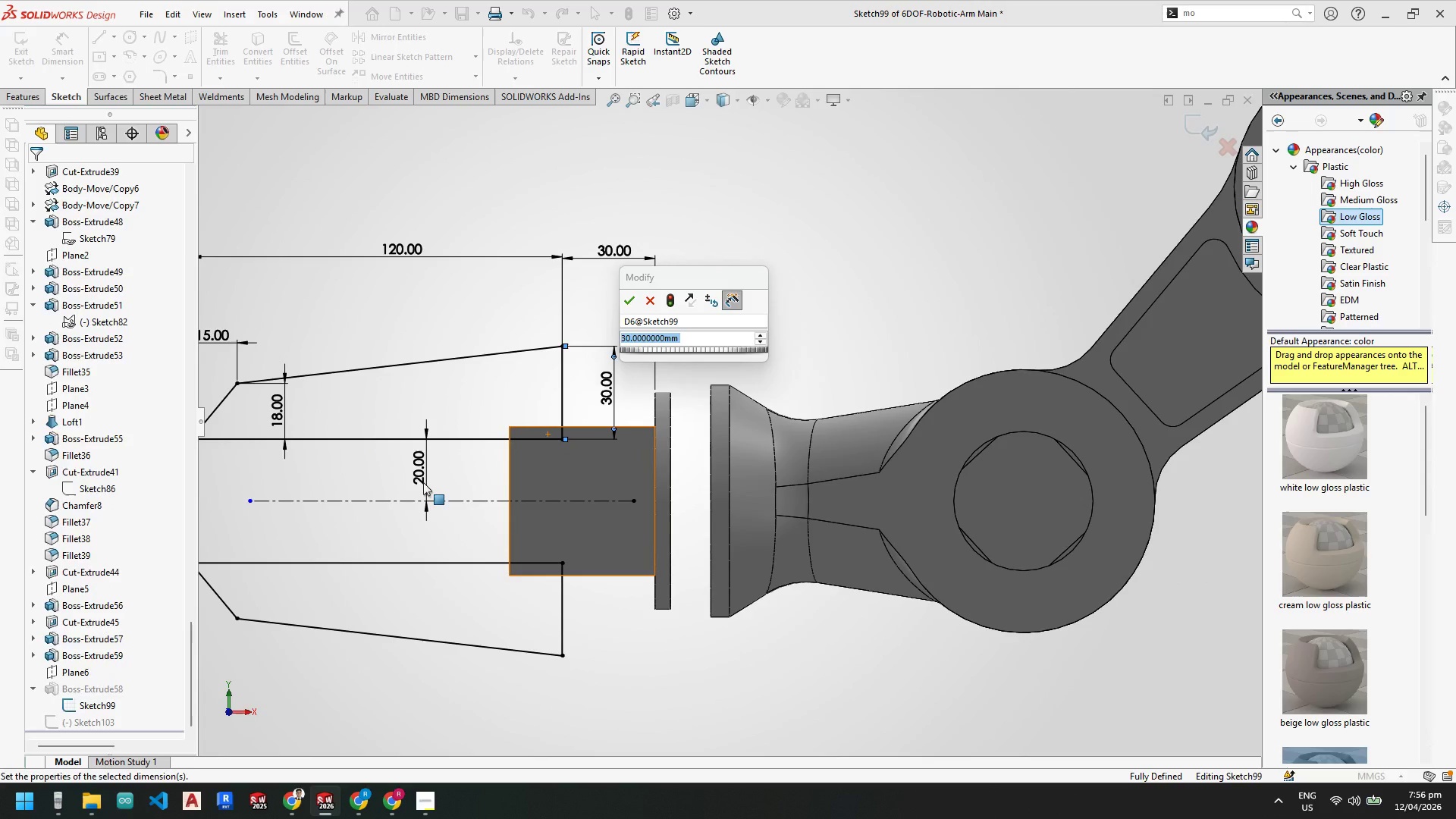 
key(Escape)
 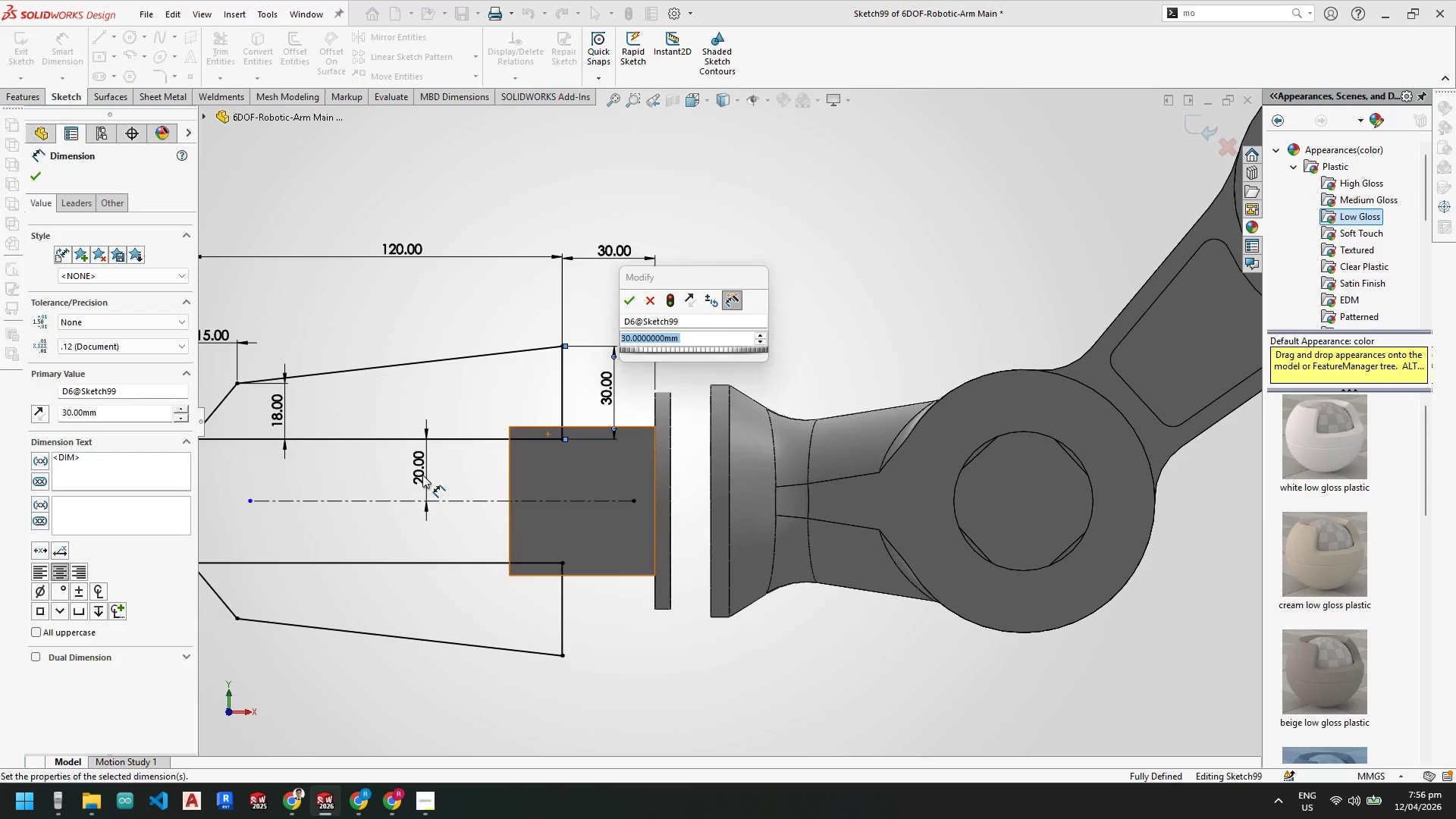 
key(Escape)
 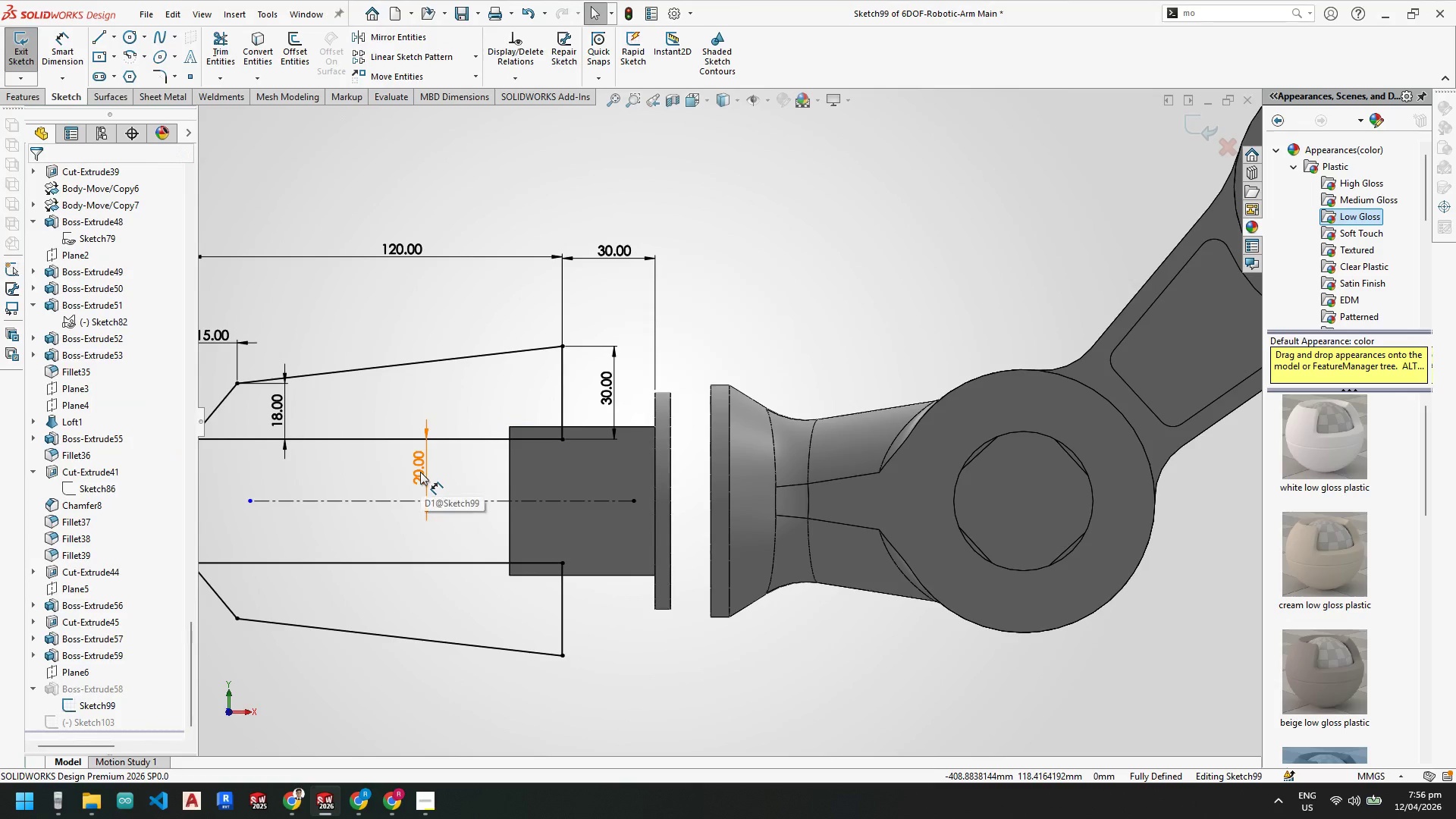 
double_click([420, 472])
 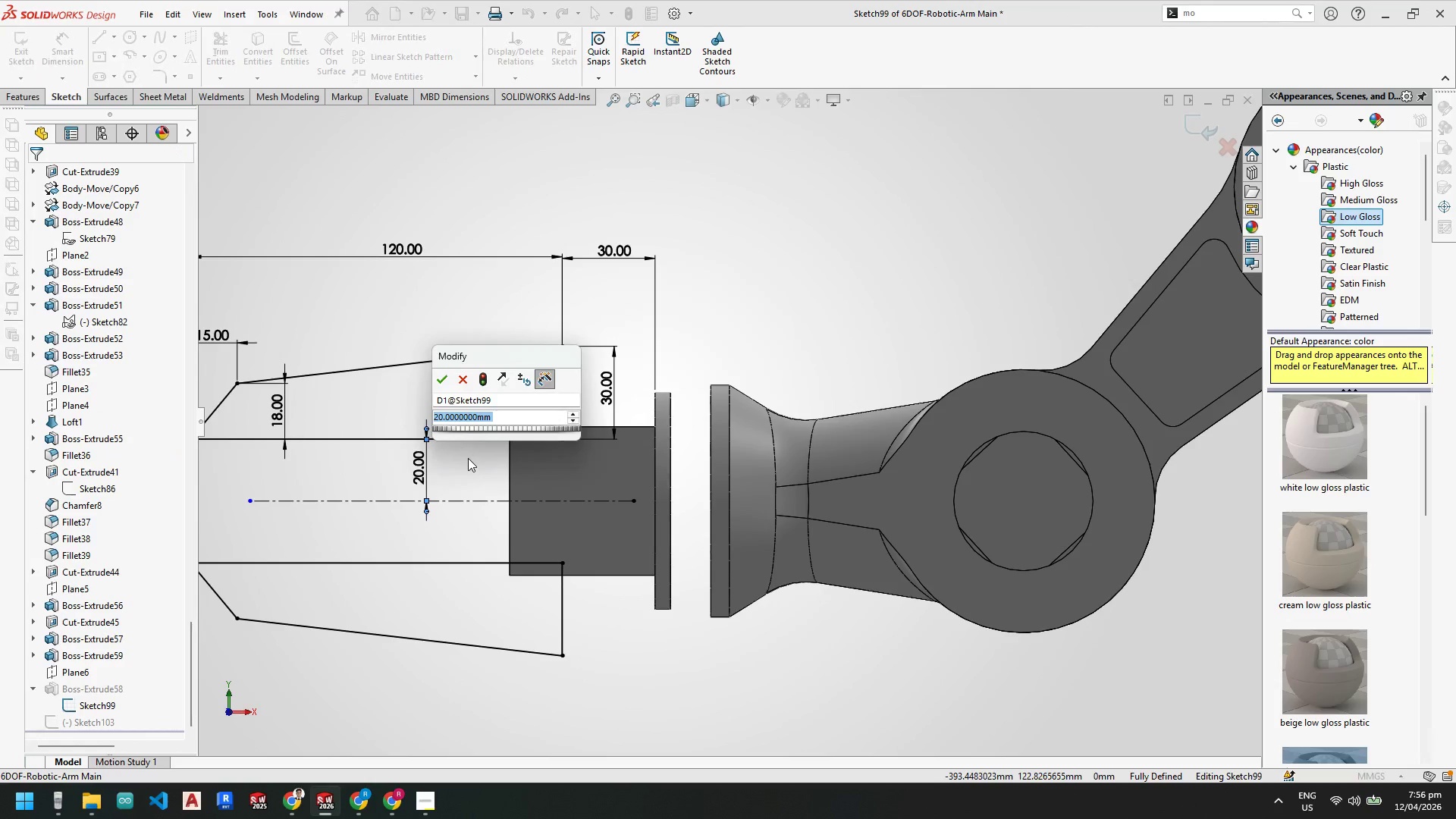 
key(Numpad2)
 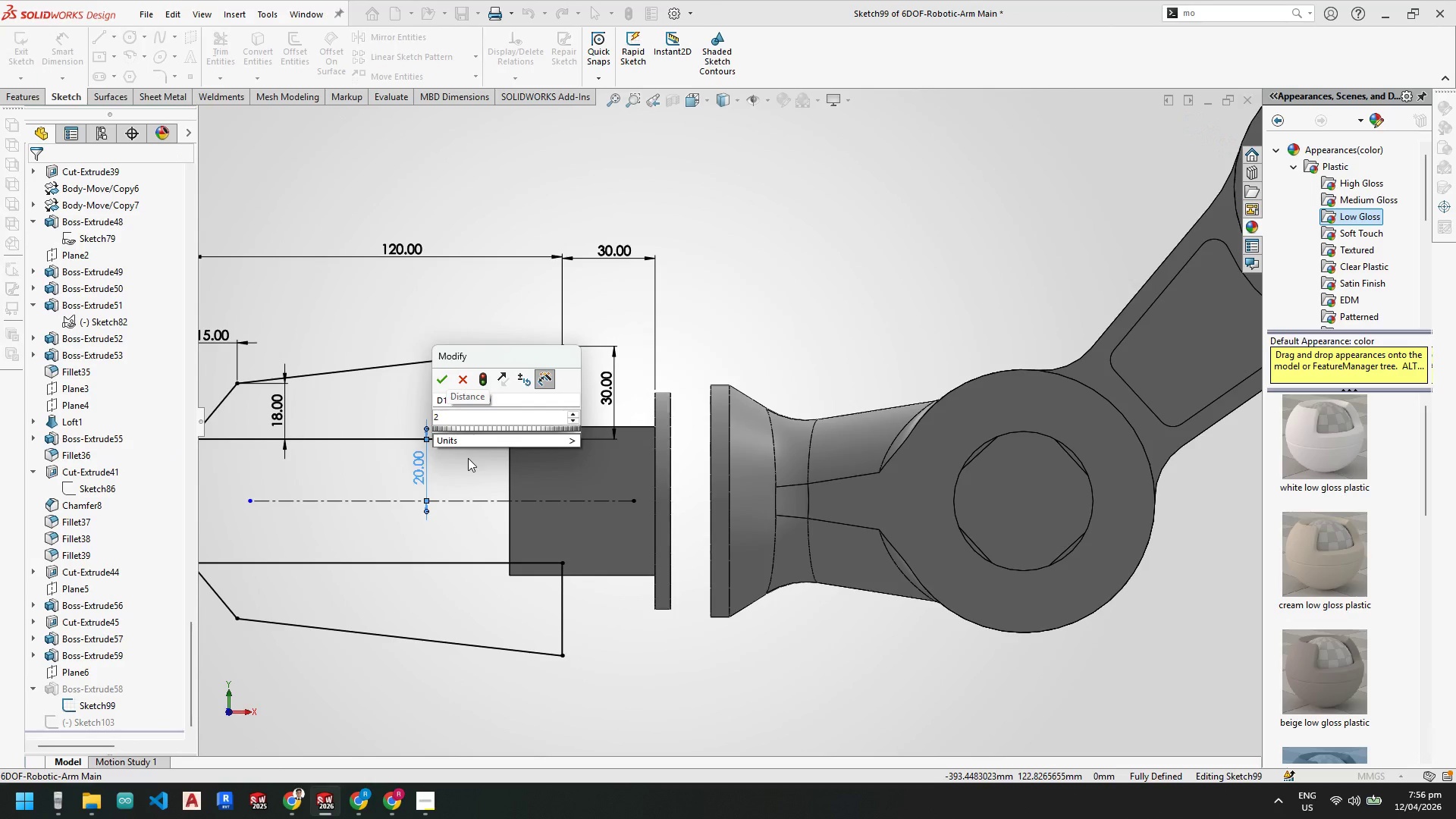 
key(Numpad3)
 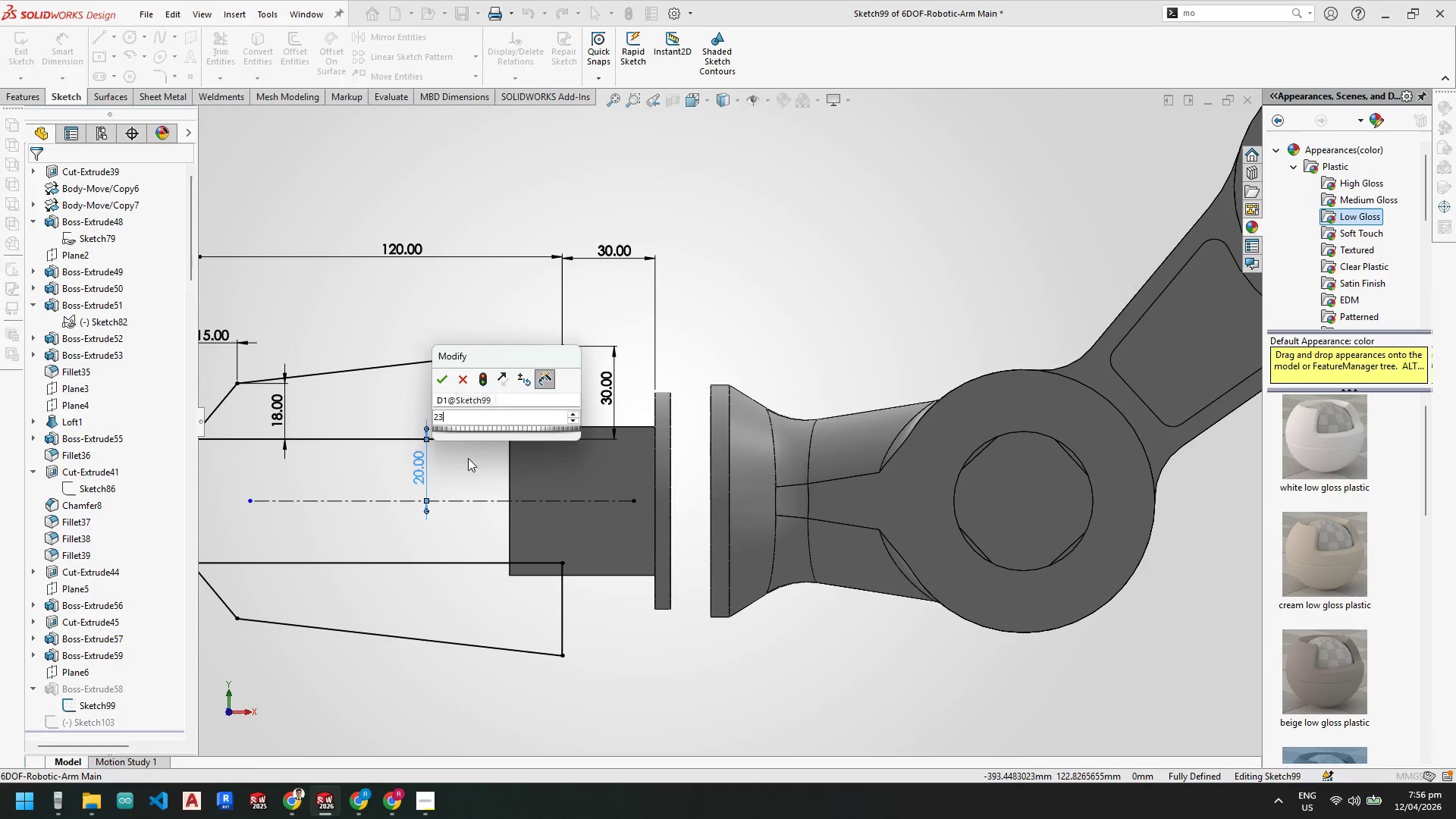 
key(NumpadEnter)
 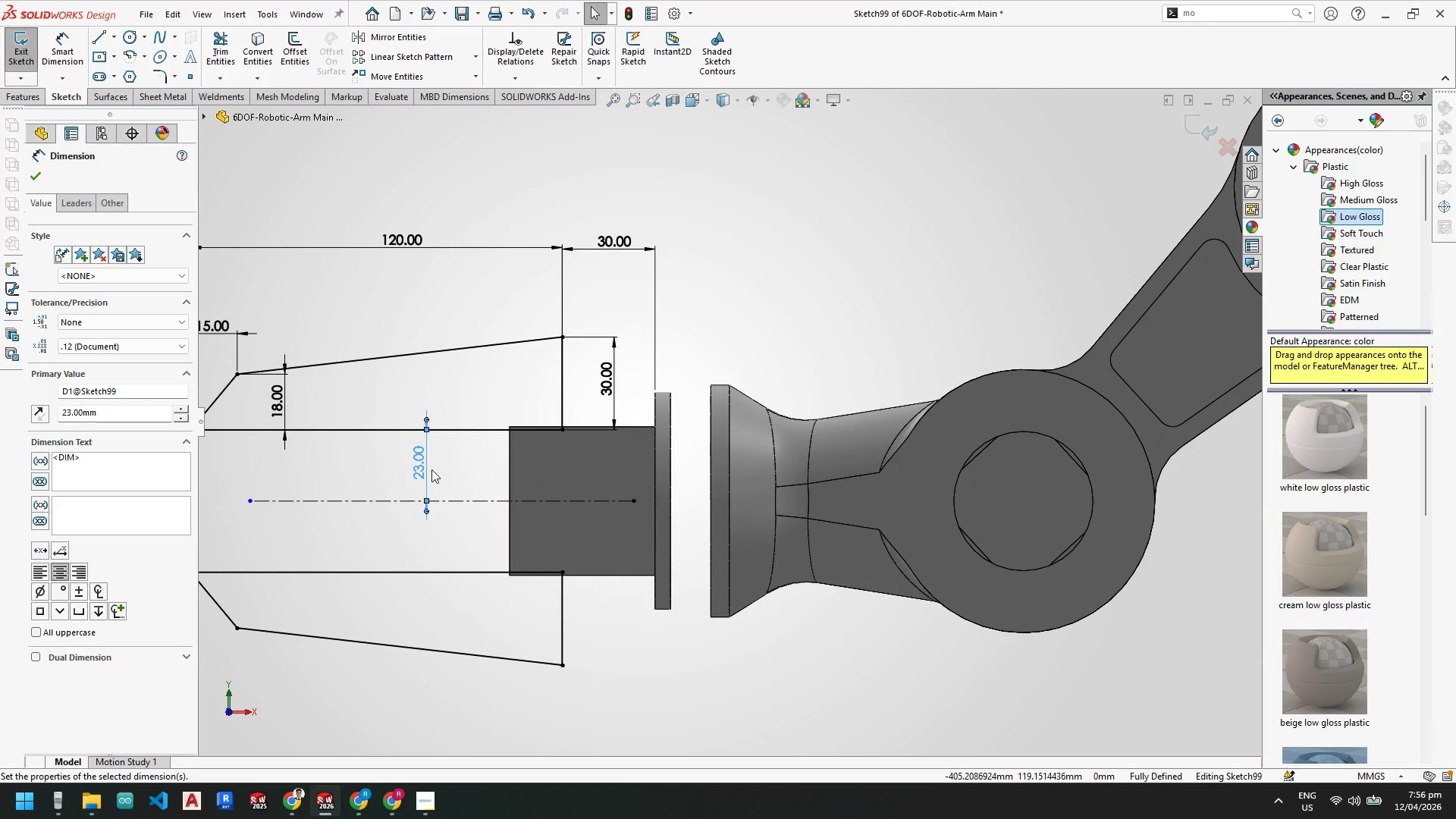 
double_click([413, 460])
 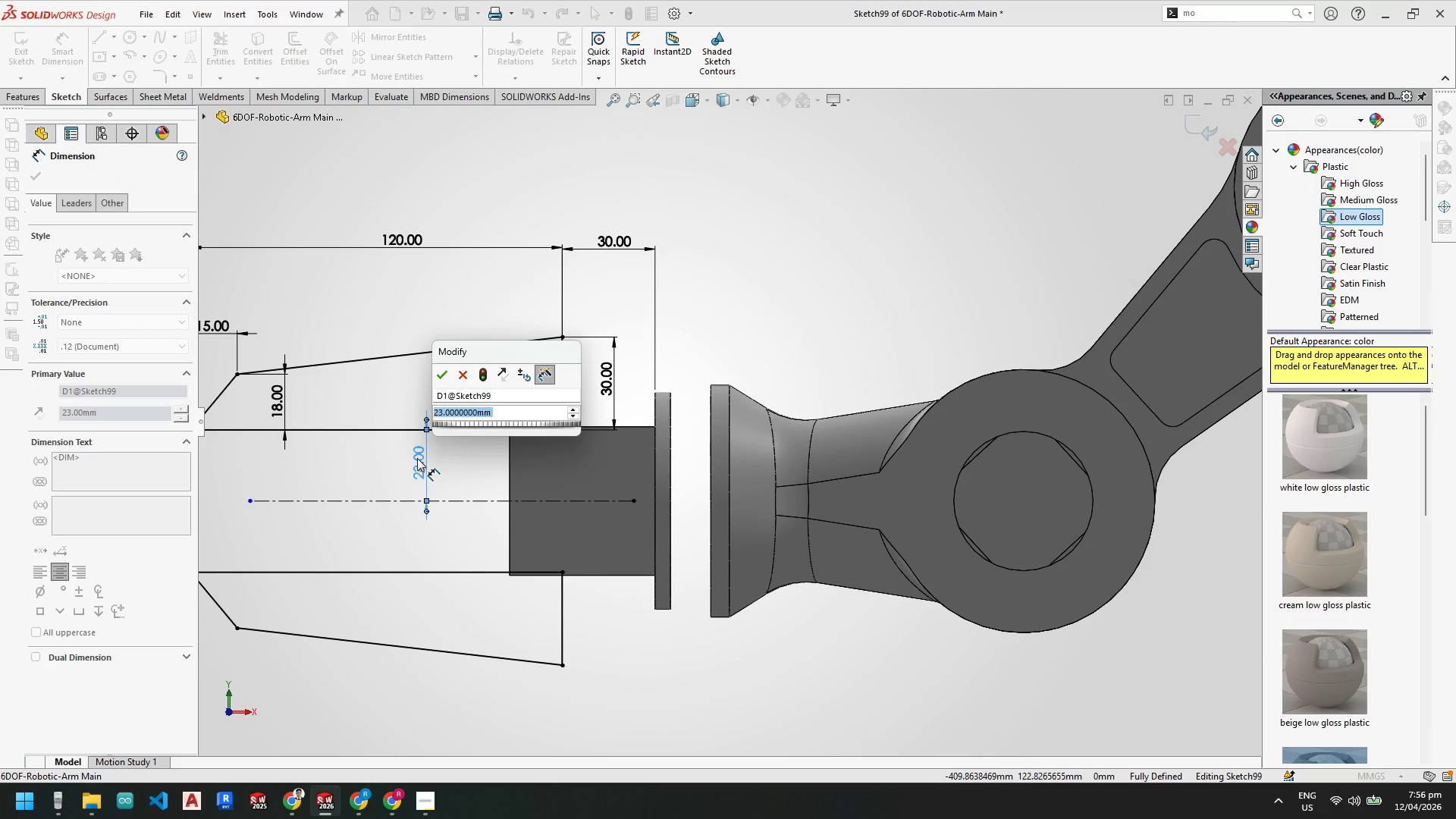 
key(Numpad2)
 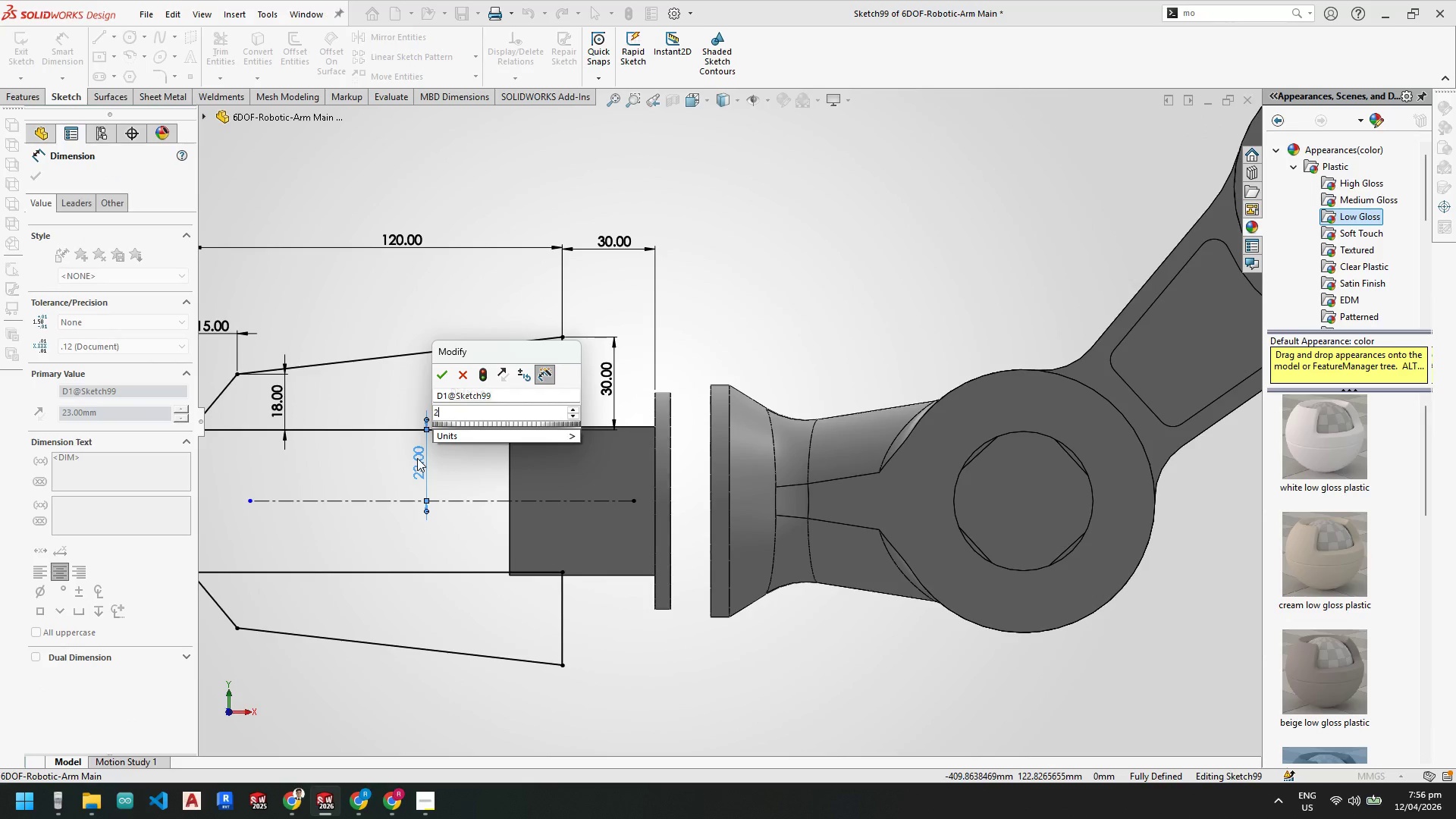 
key(Numpad5)
 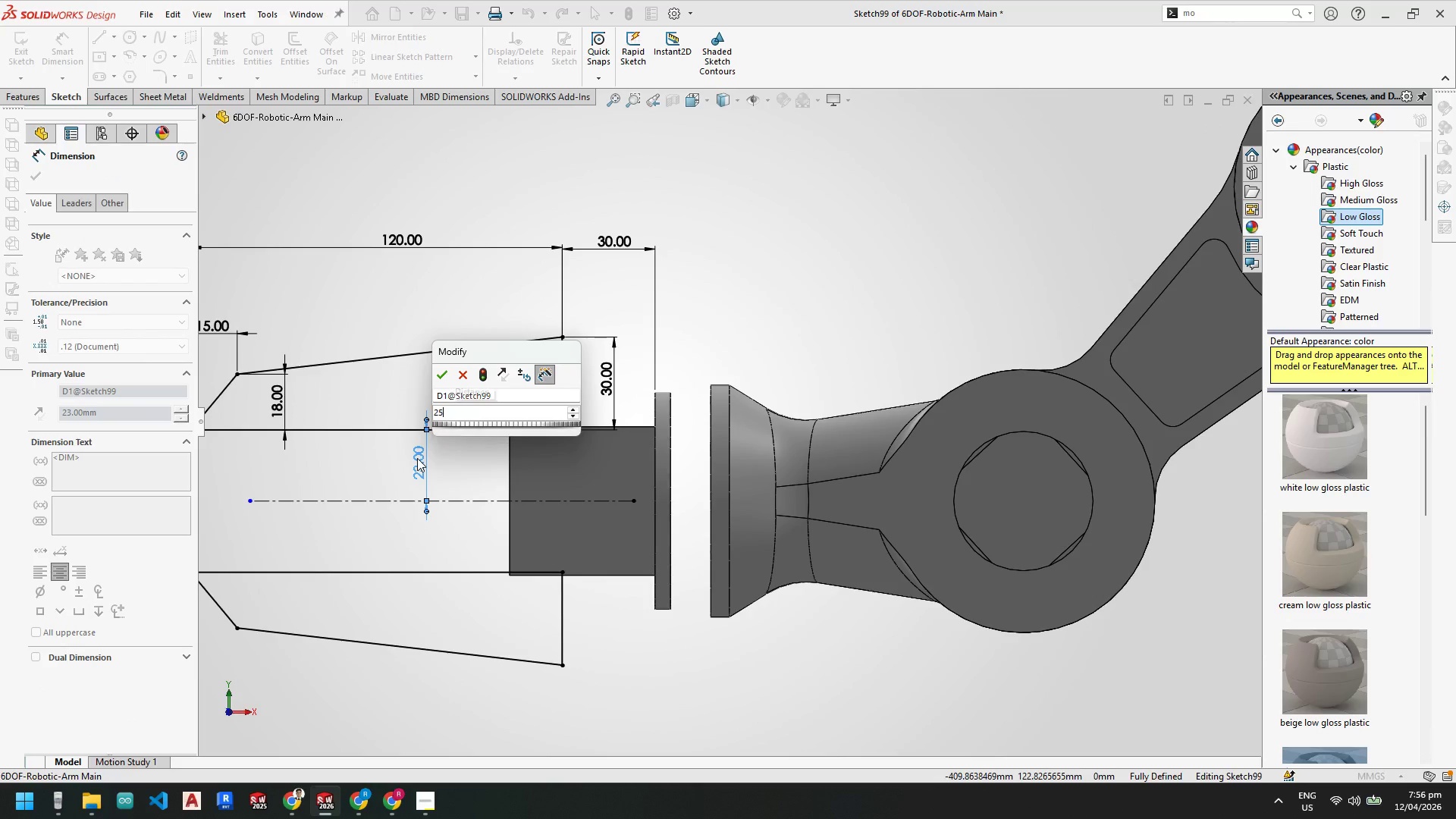 
key(NumpadEnter)
 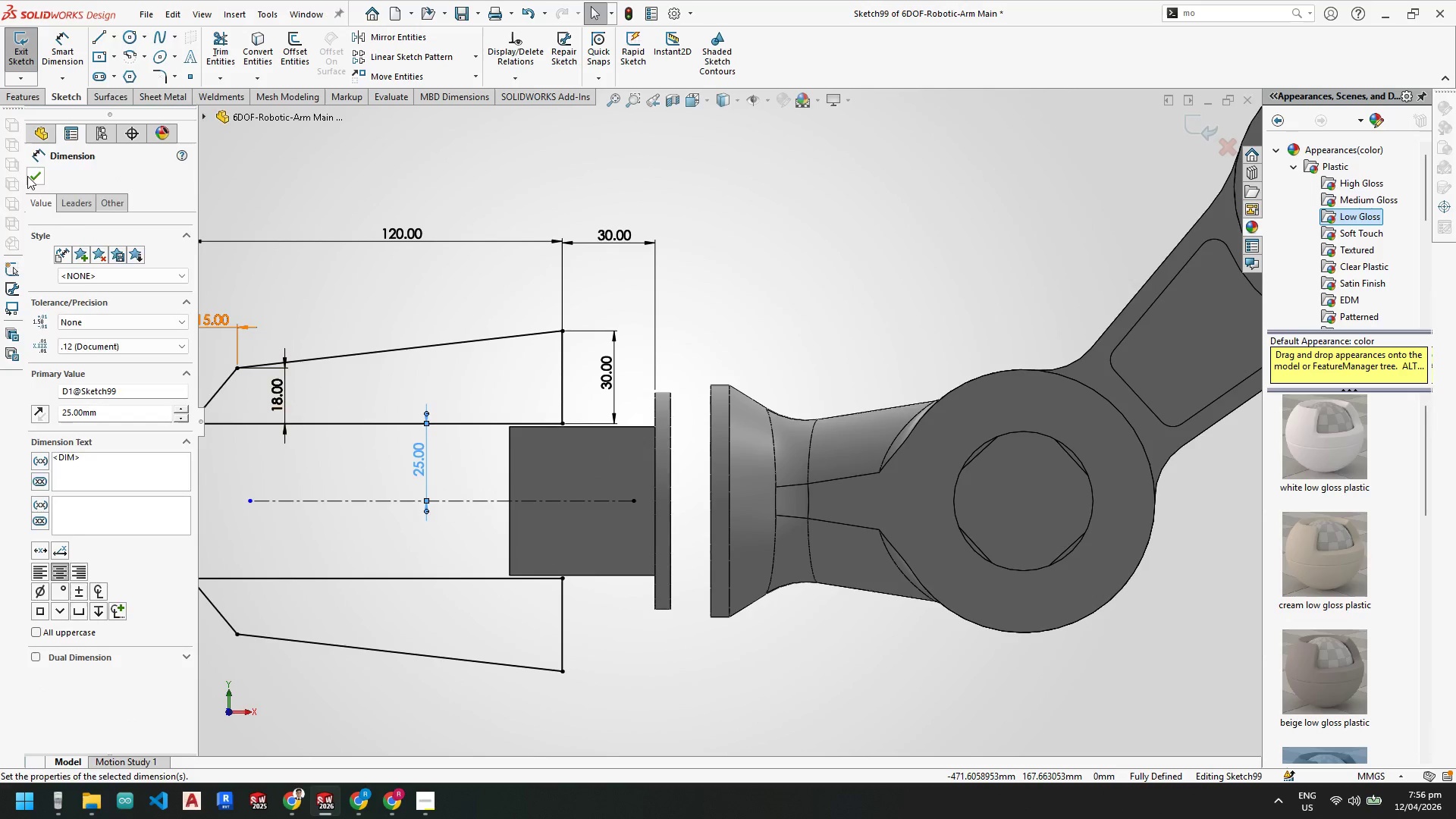 
left_click([19, 58])
 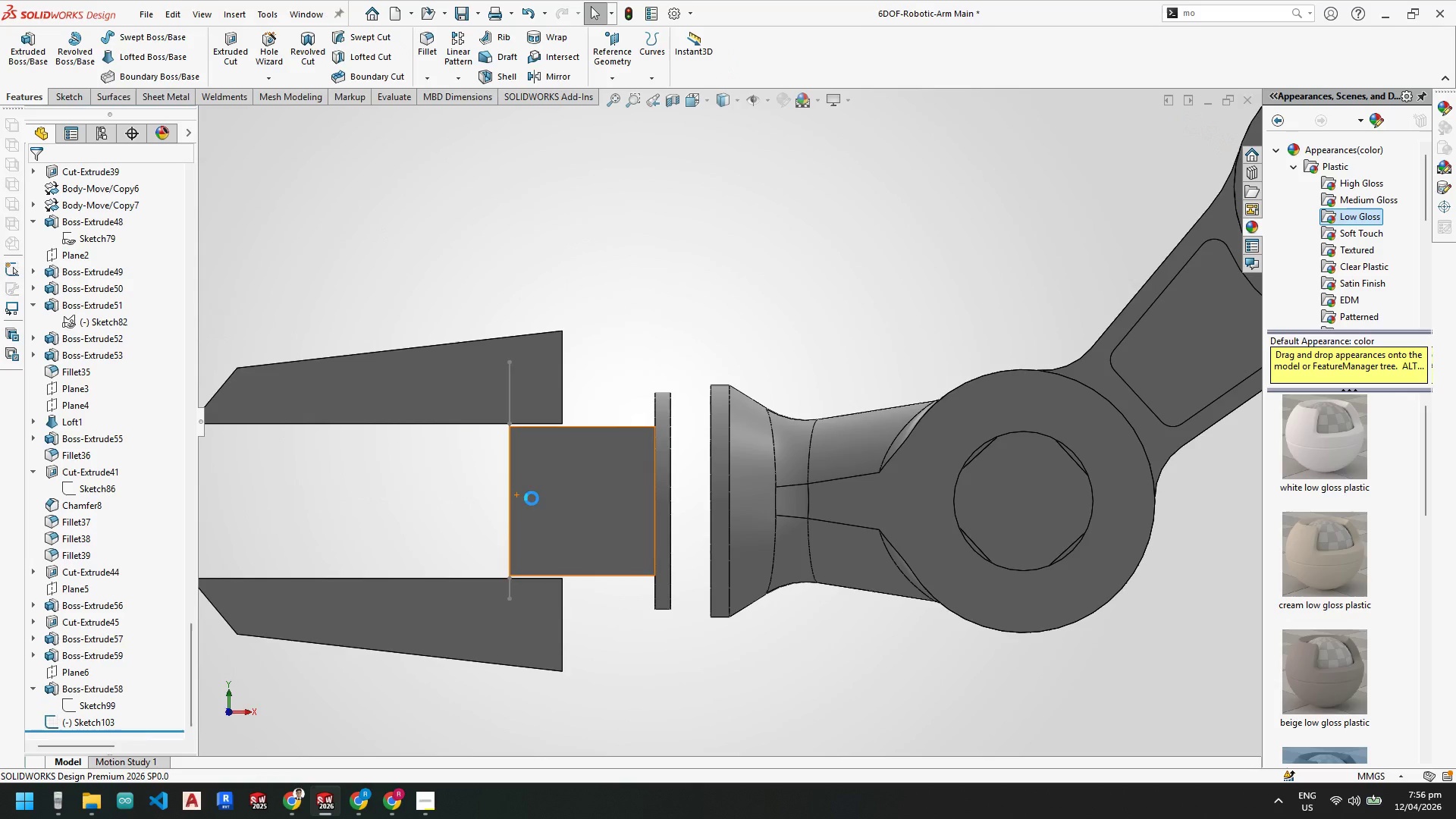 
key(Escape)
 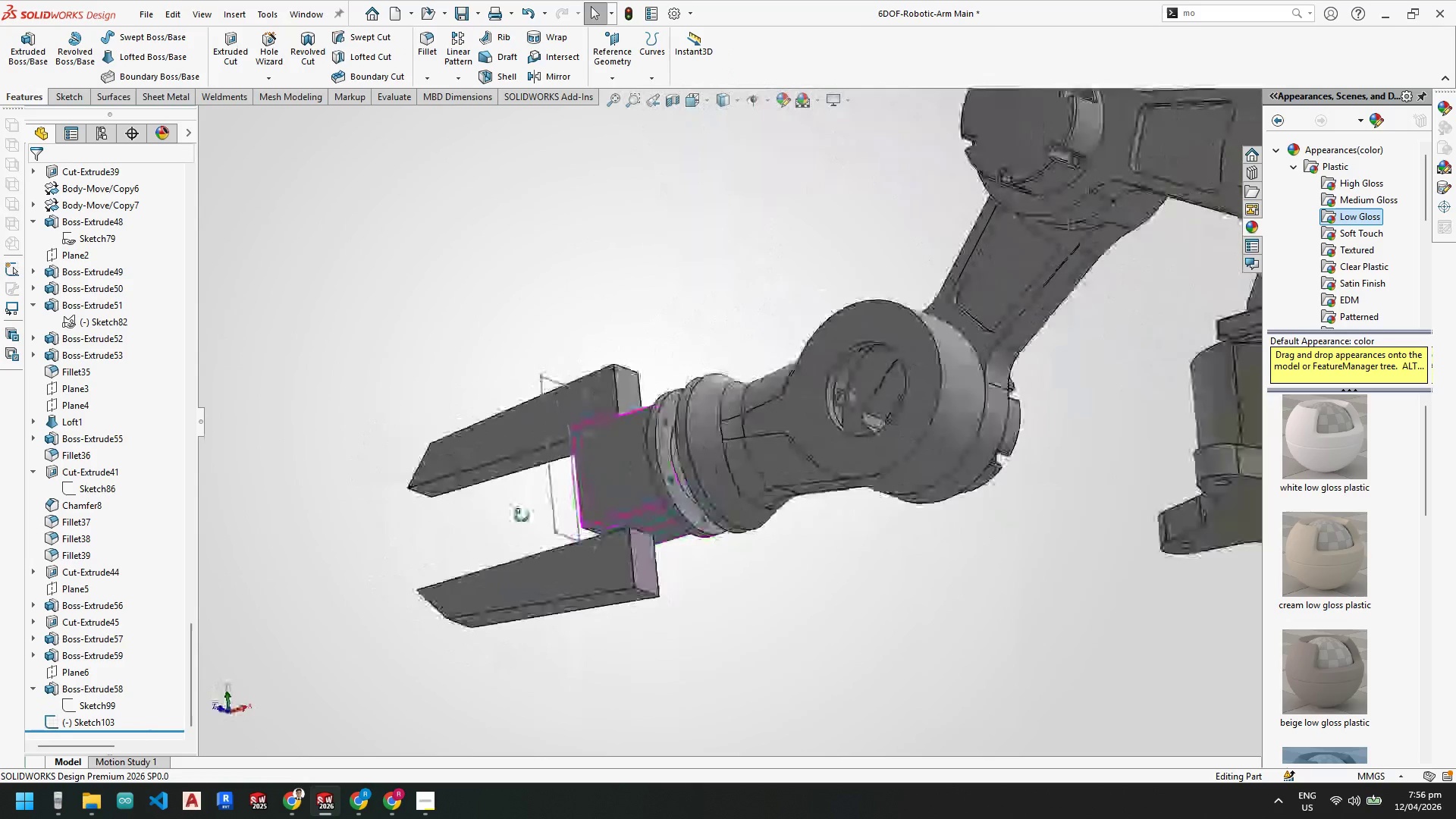 
scroll: coordinate [615, 489], scroll_direction: up, amount: 4.0
 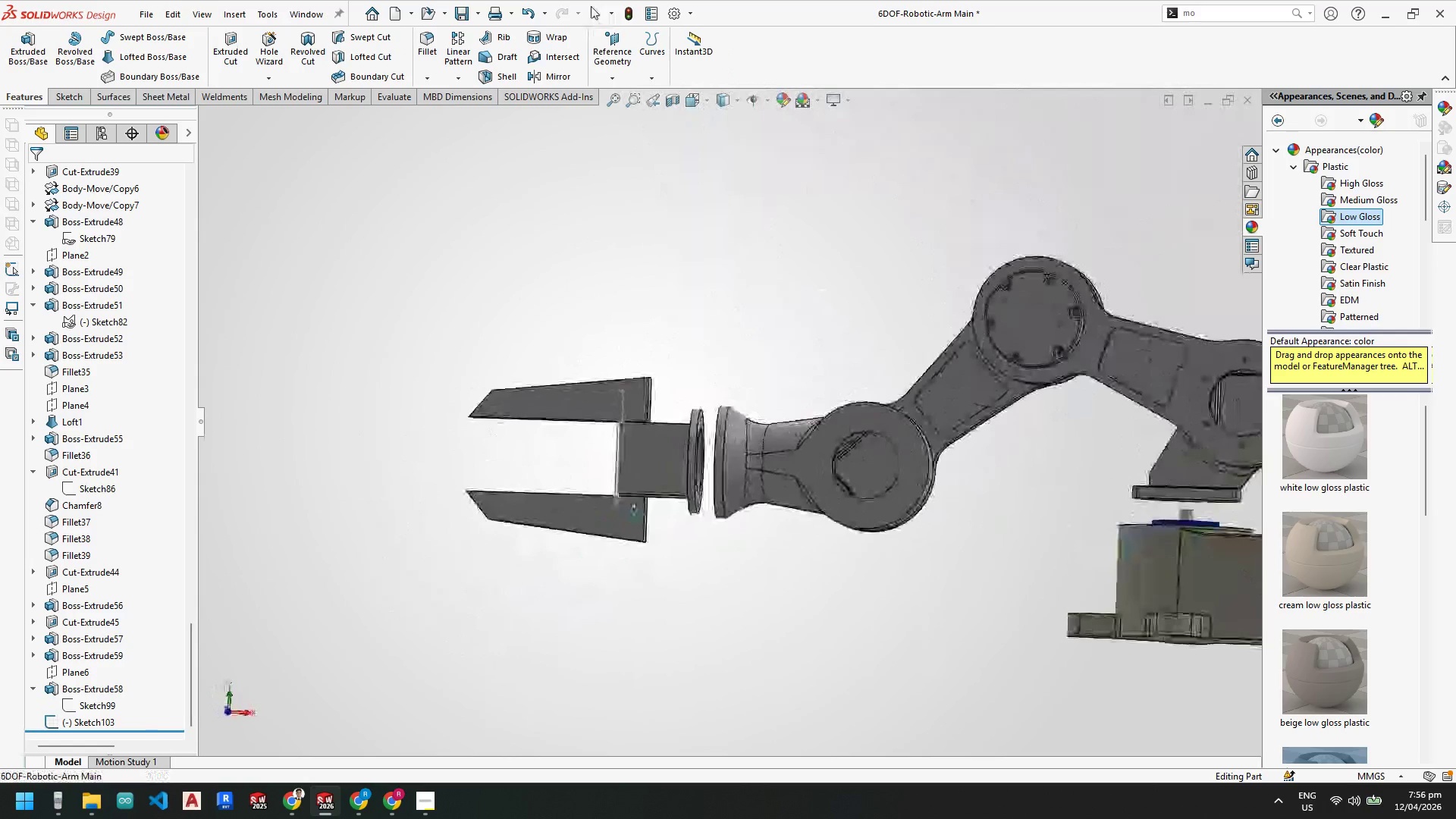 
key(Space)
 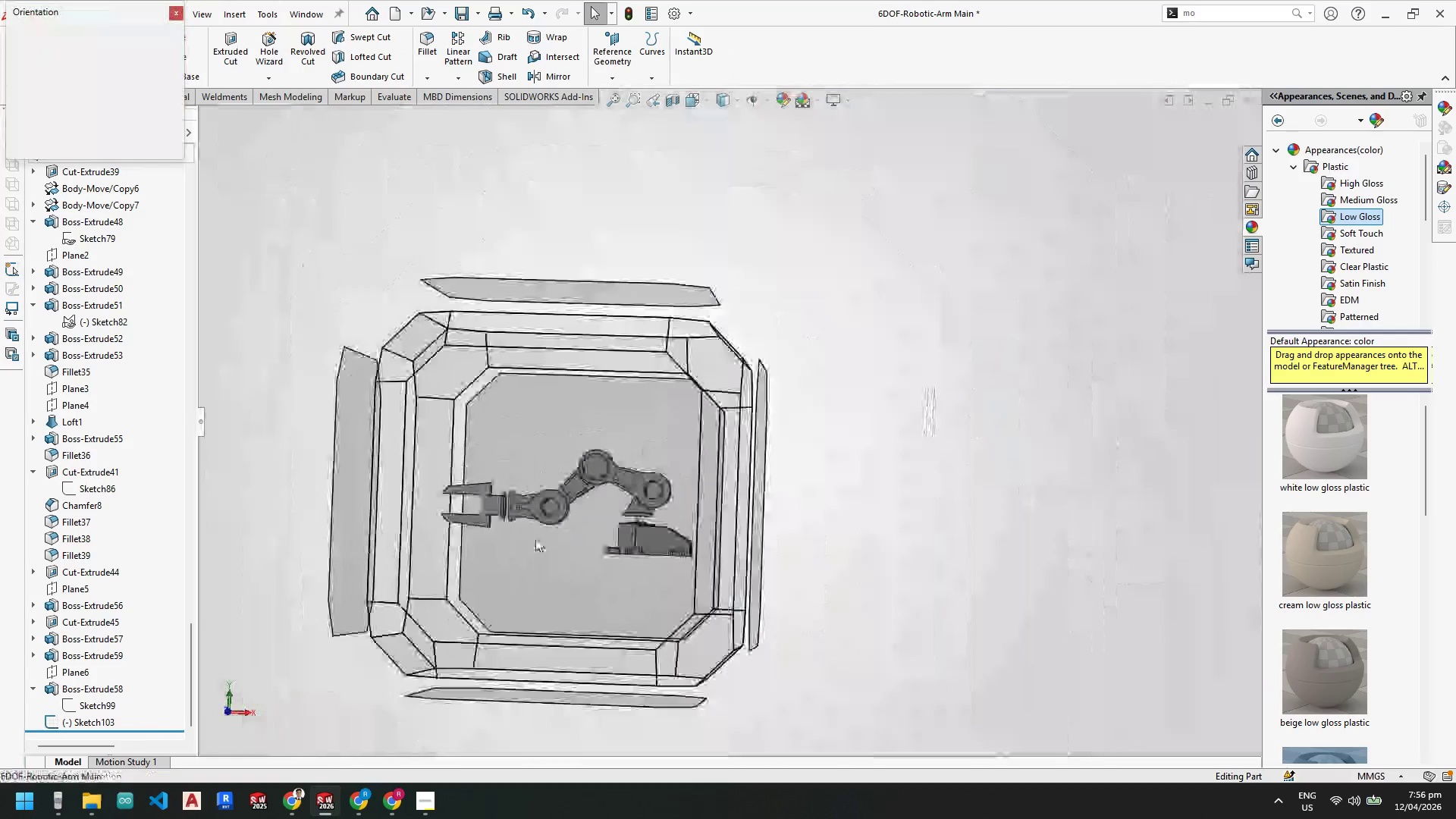 
left_click([535, 538])
 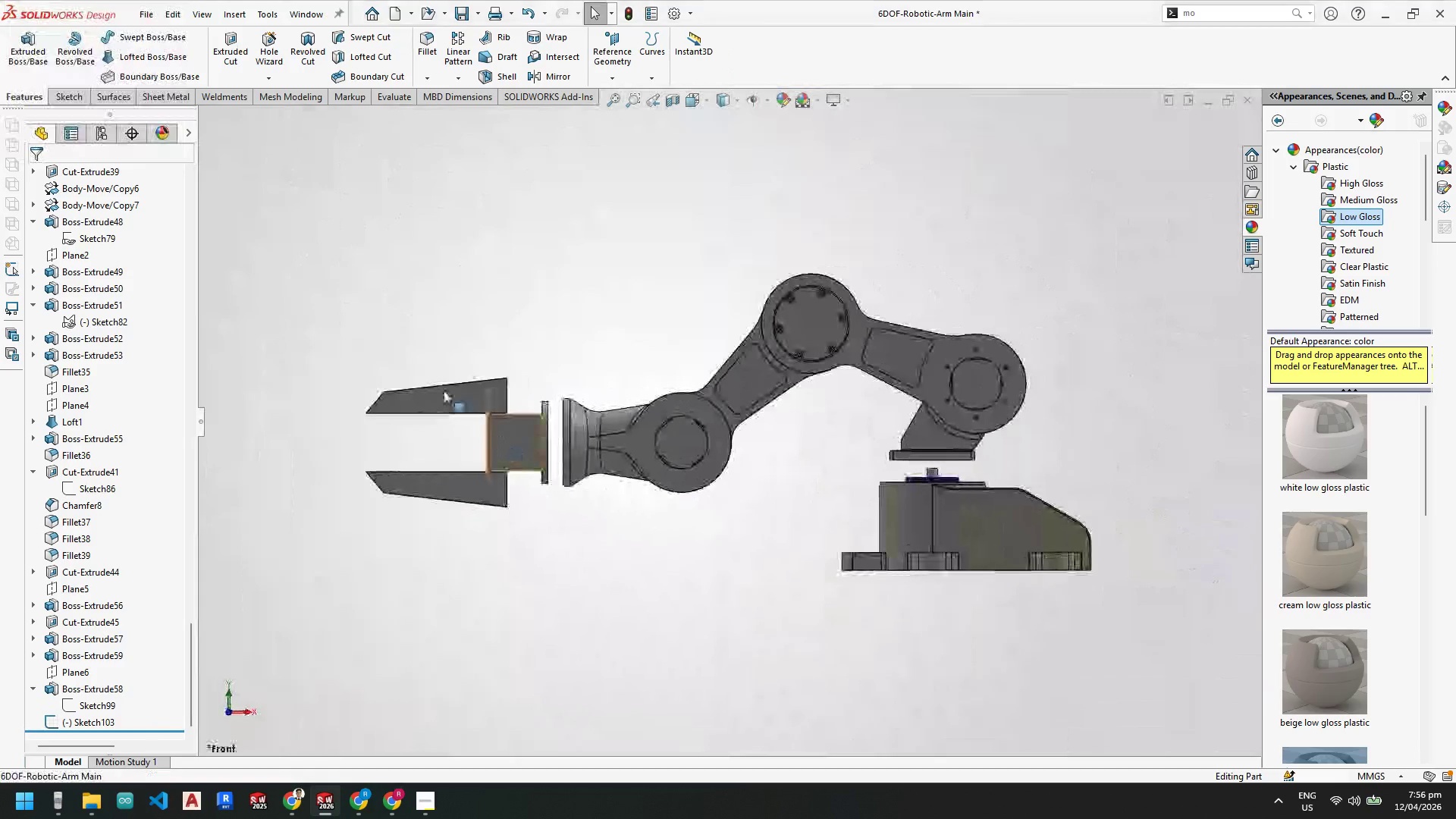 
scroll: coordinate [438, 407], scroll_direction: down, amount: 2.0
 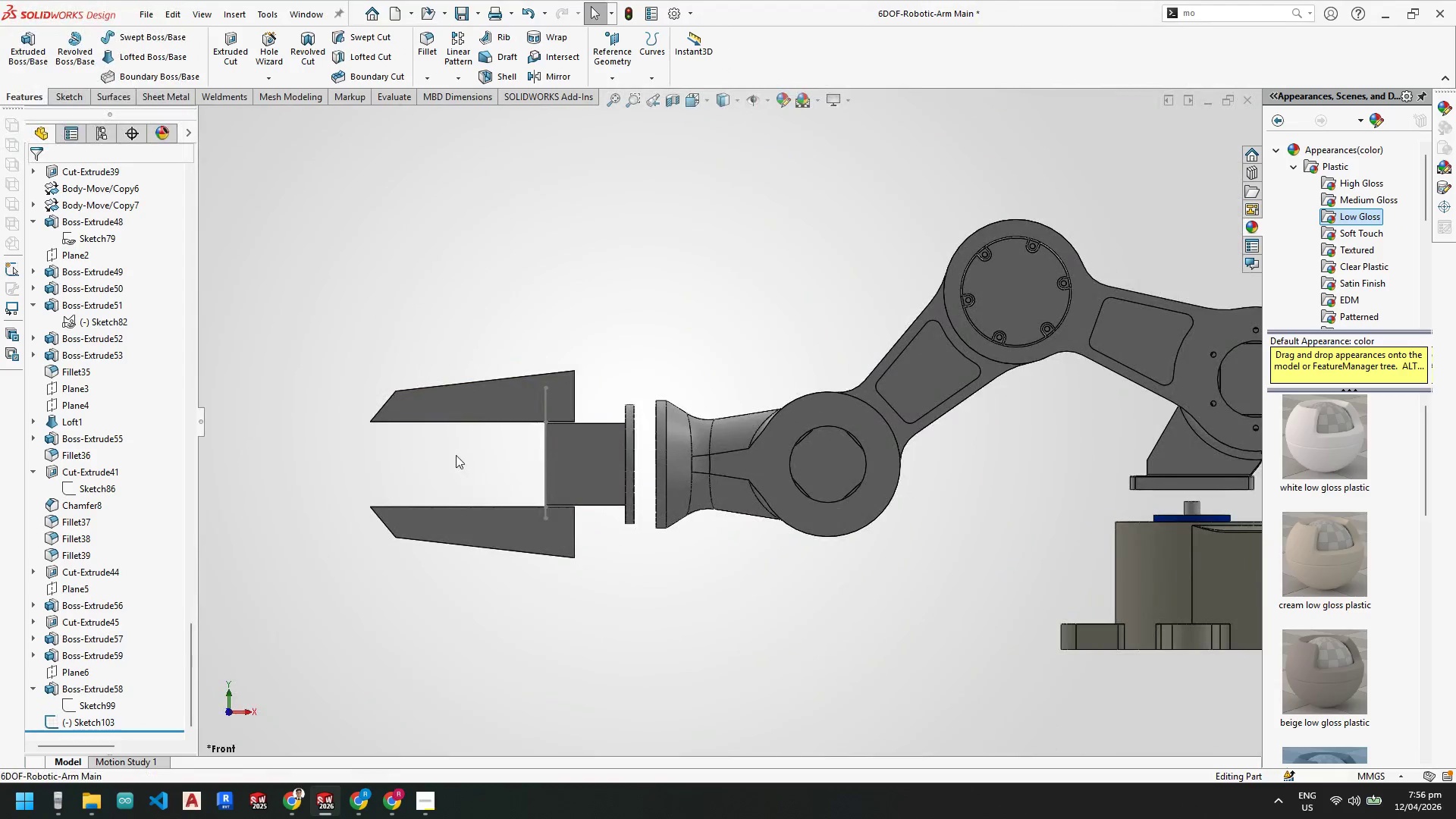 
left_click([79, 699])
 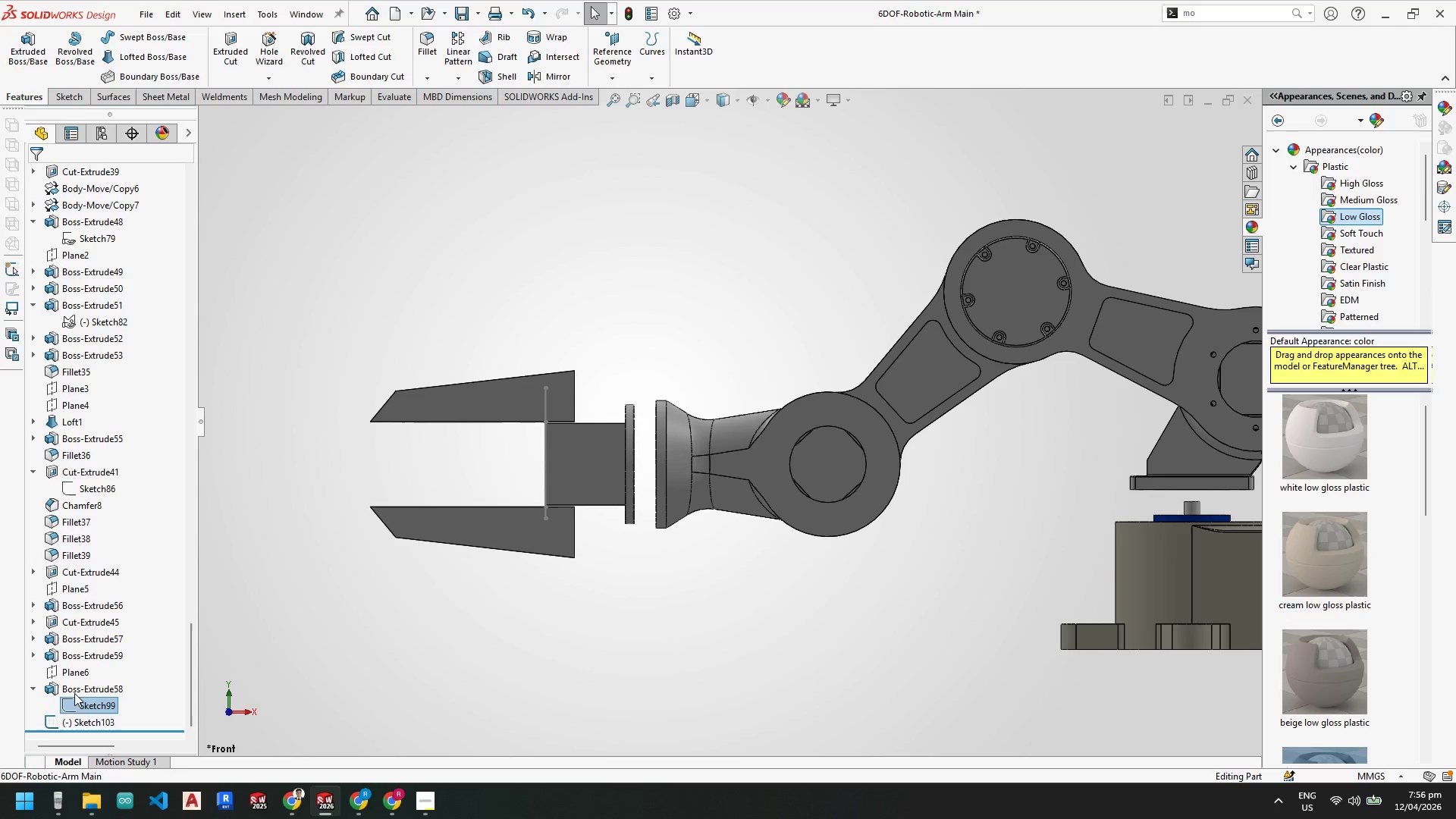 
left_click([80, 687])
 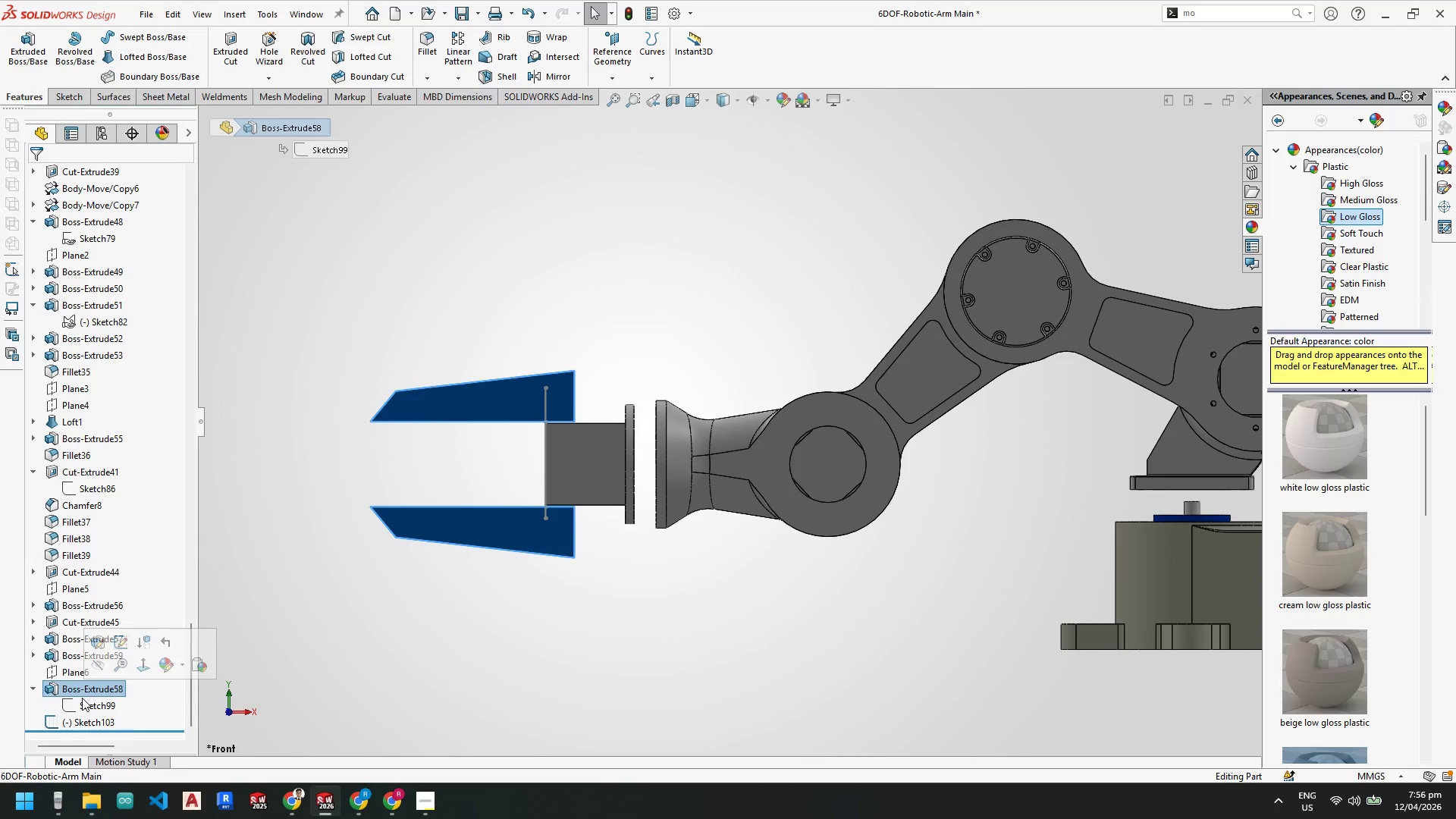 
right_click([82, 702])
 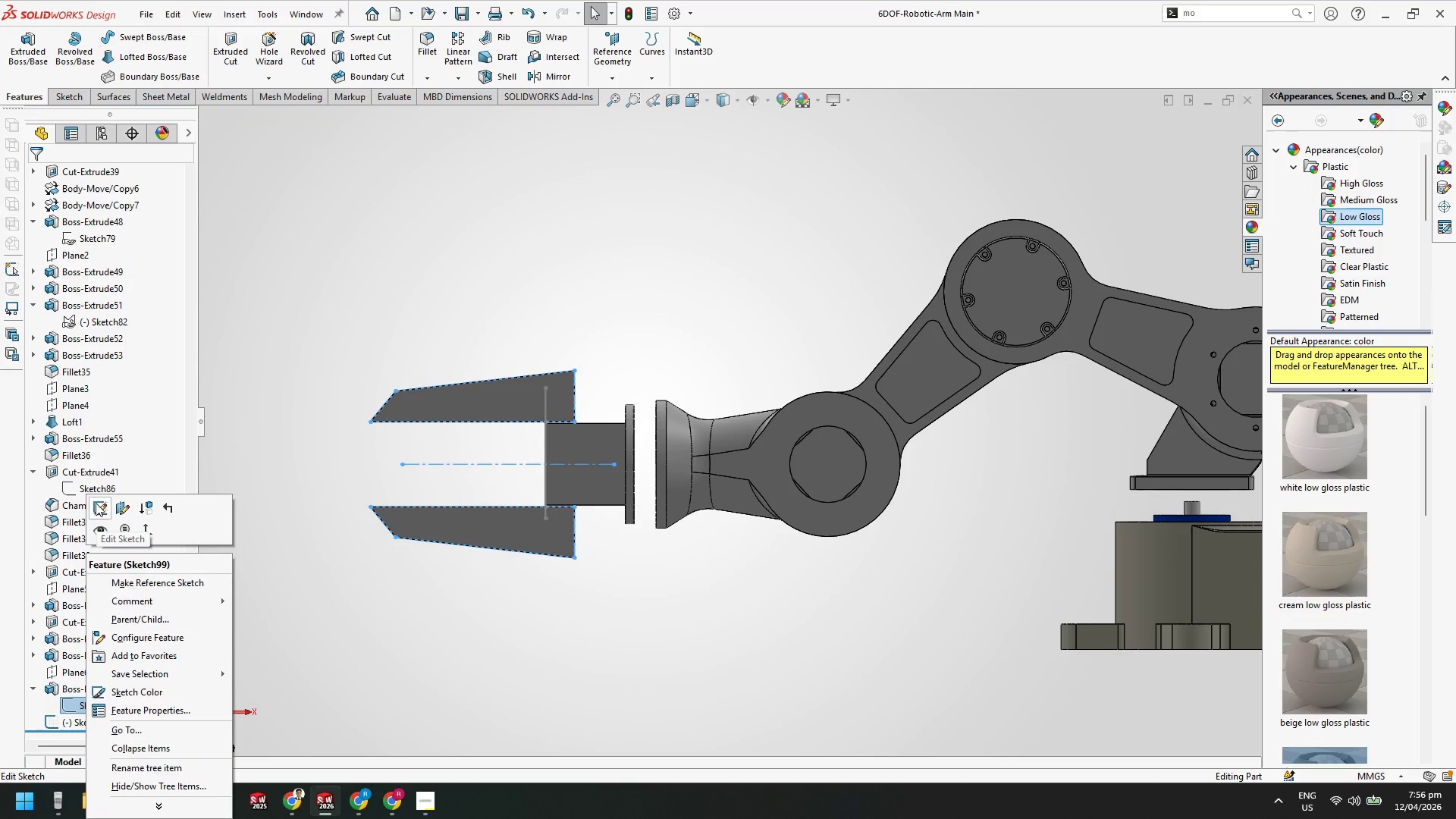 
left_click([98, 505])
 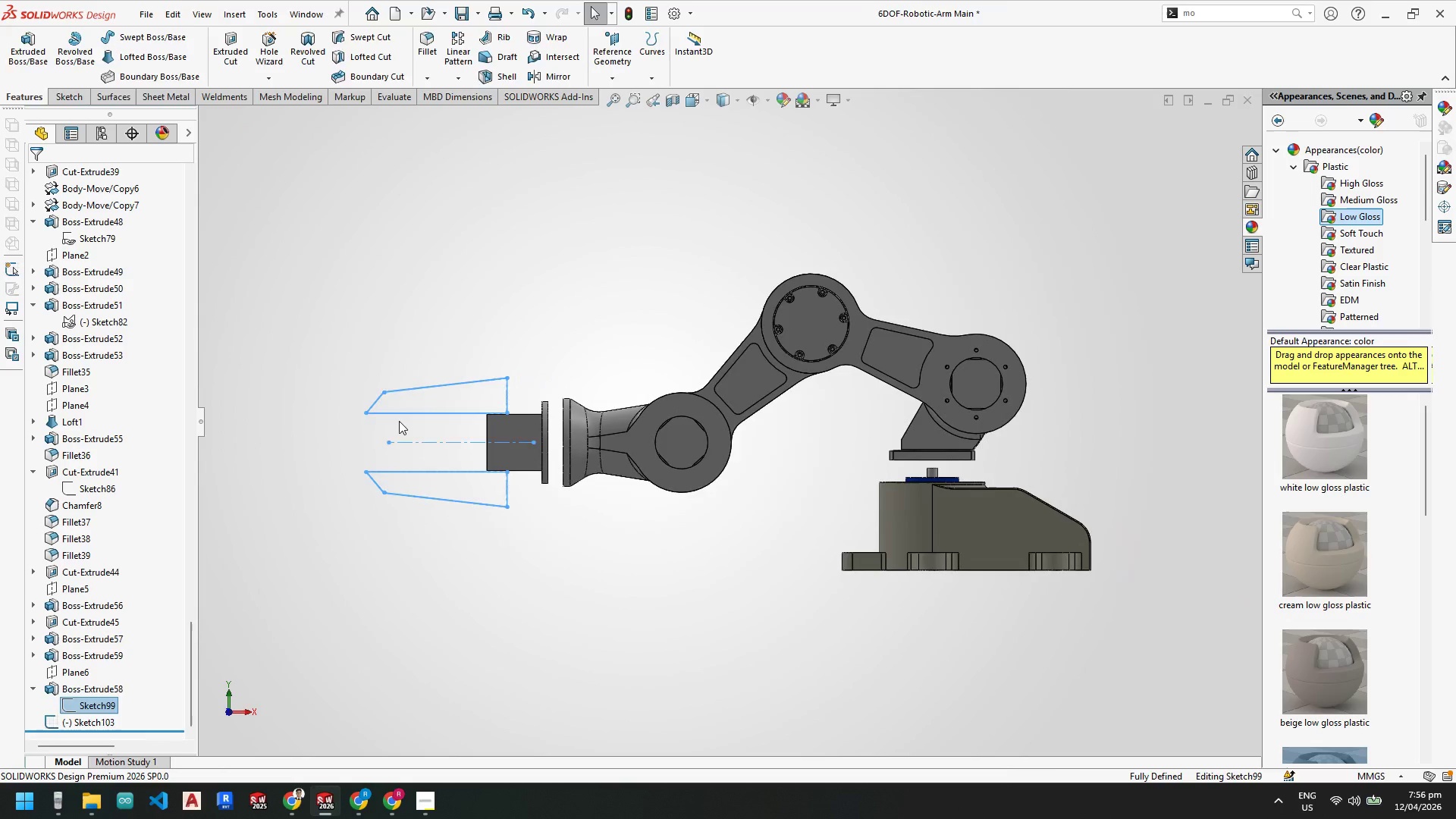 
scroll: coordinate [413, 410], scroll_direction: down, amount: 5.0
 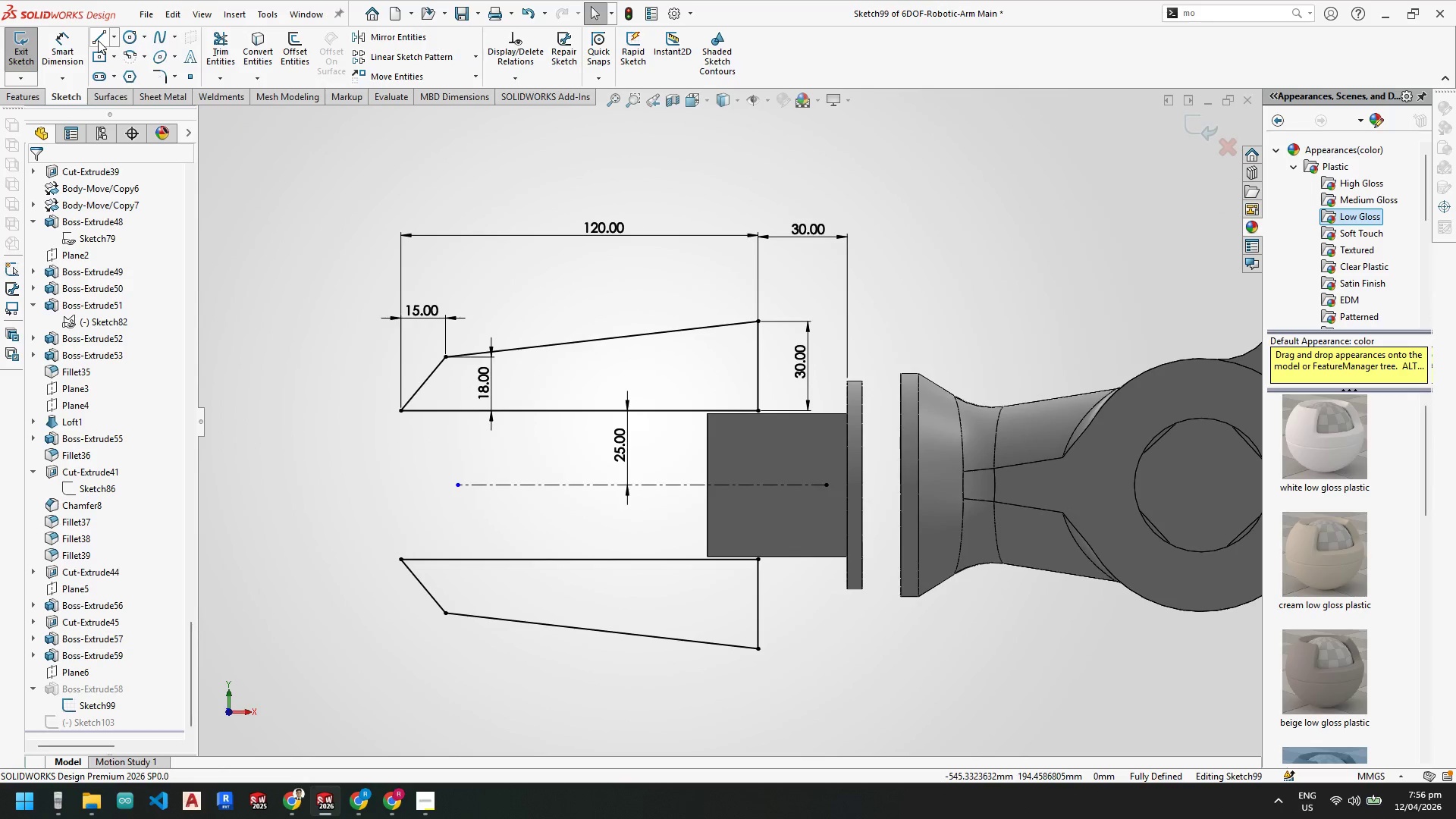 
left_click_drag(start_coordinate=[98, 39], to_coordinate=[99, 43])
 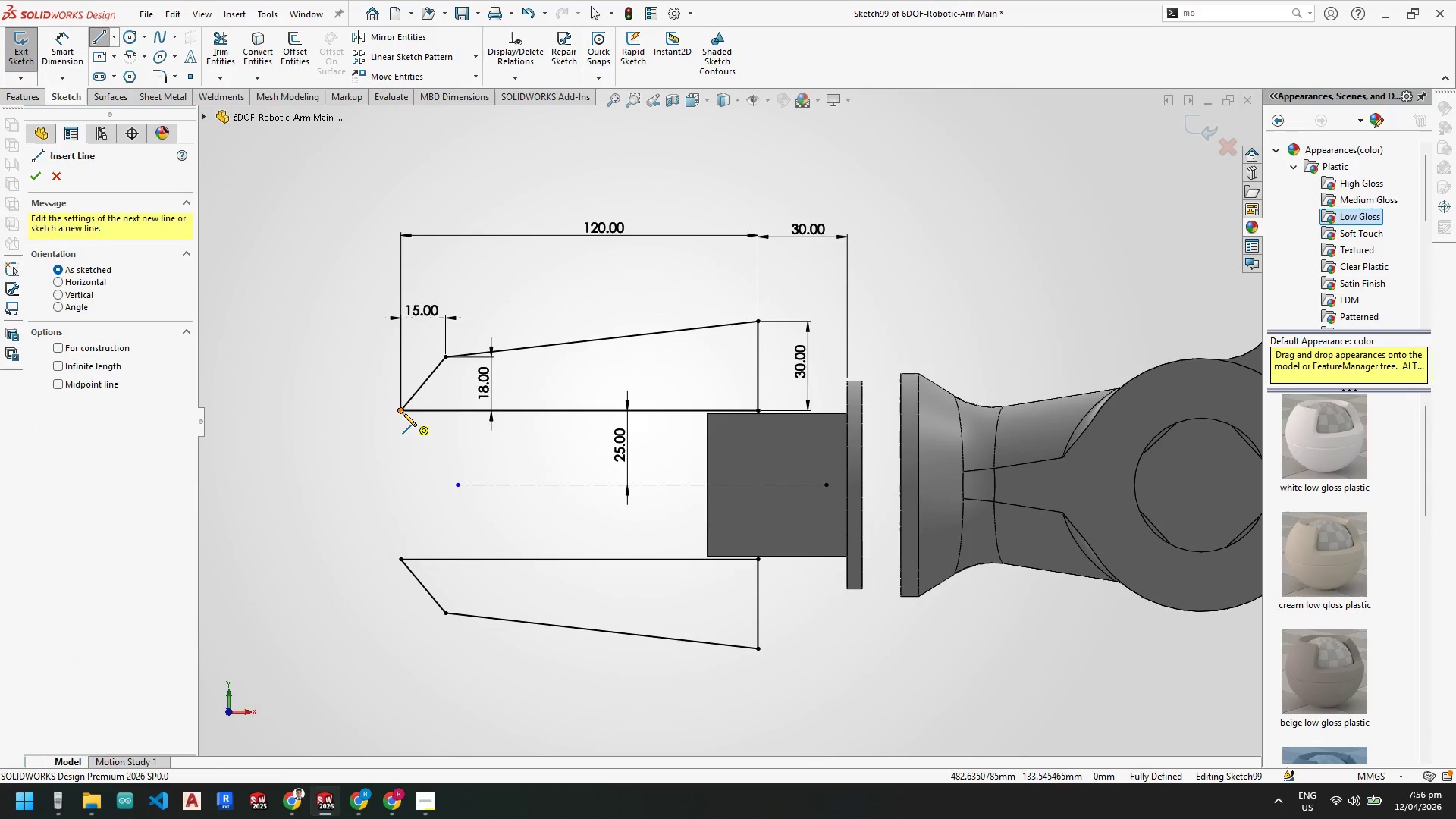 
left_click([401, 412])
 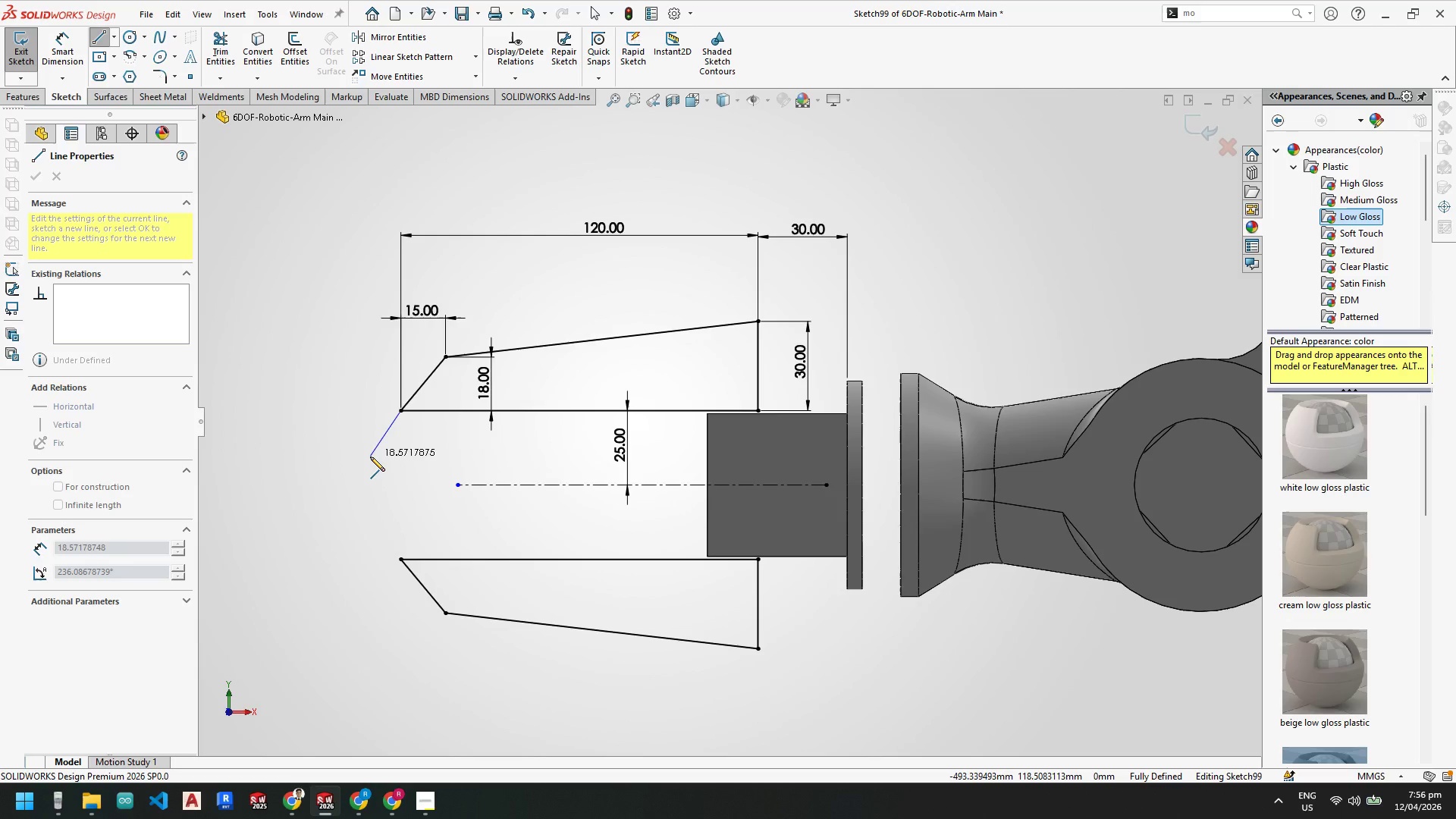 
wait(5.03)
 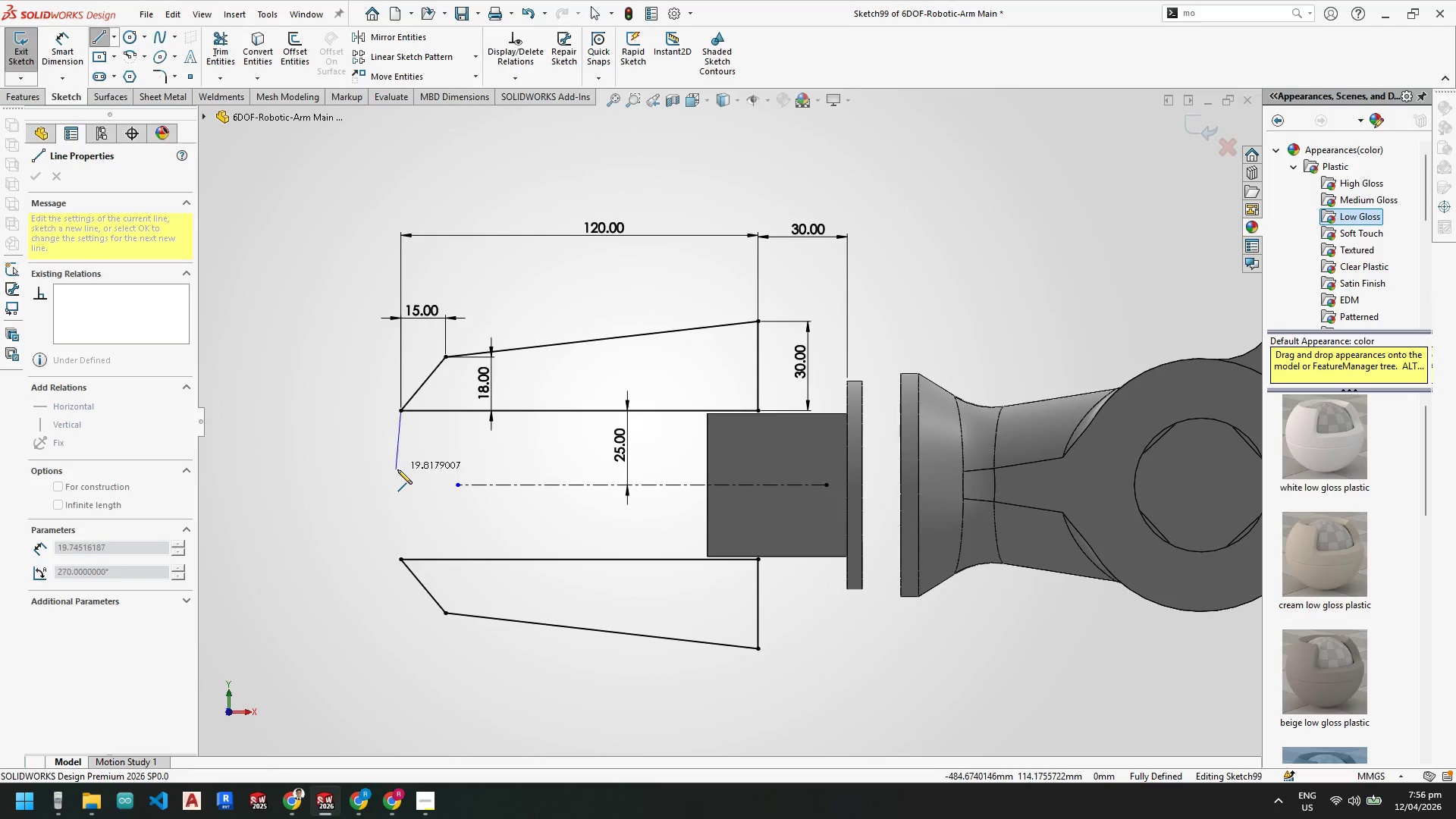 
key(Escape)
 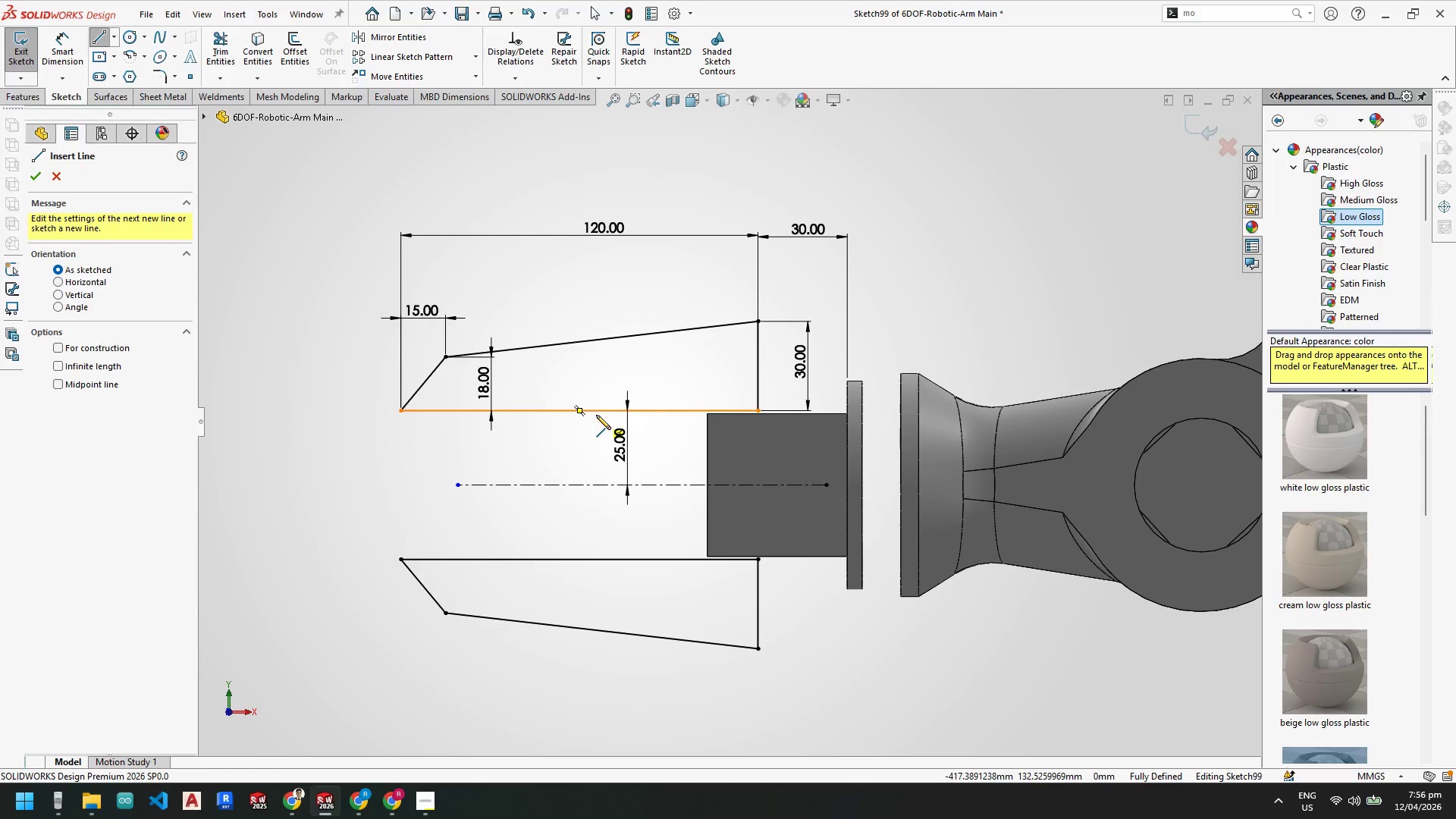 
wait(5.06)
 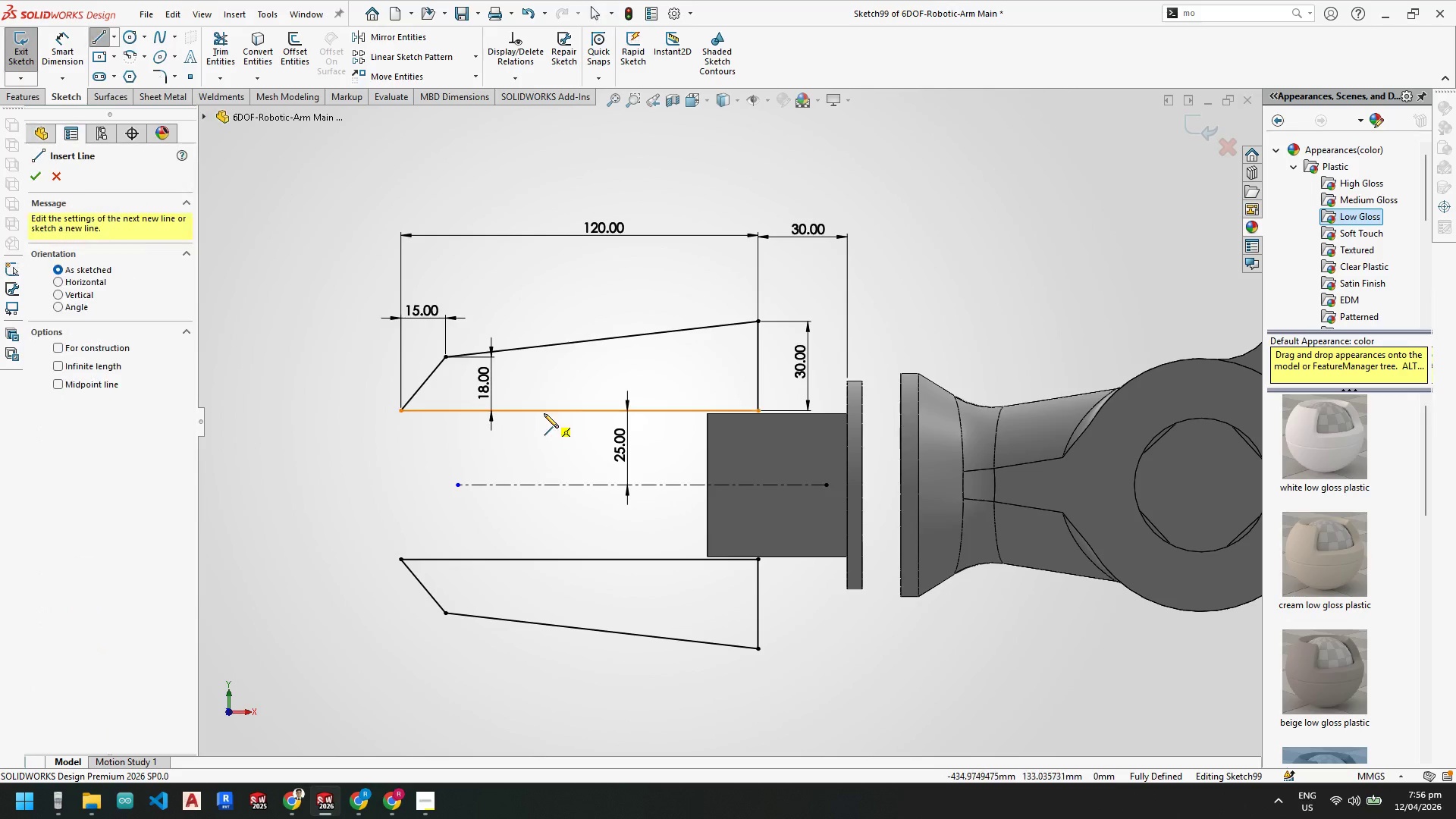 
left_click([599, 412])
 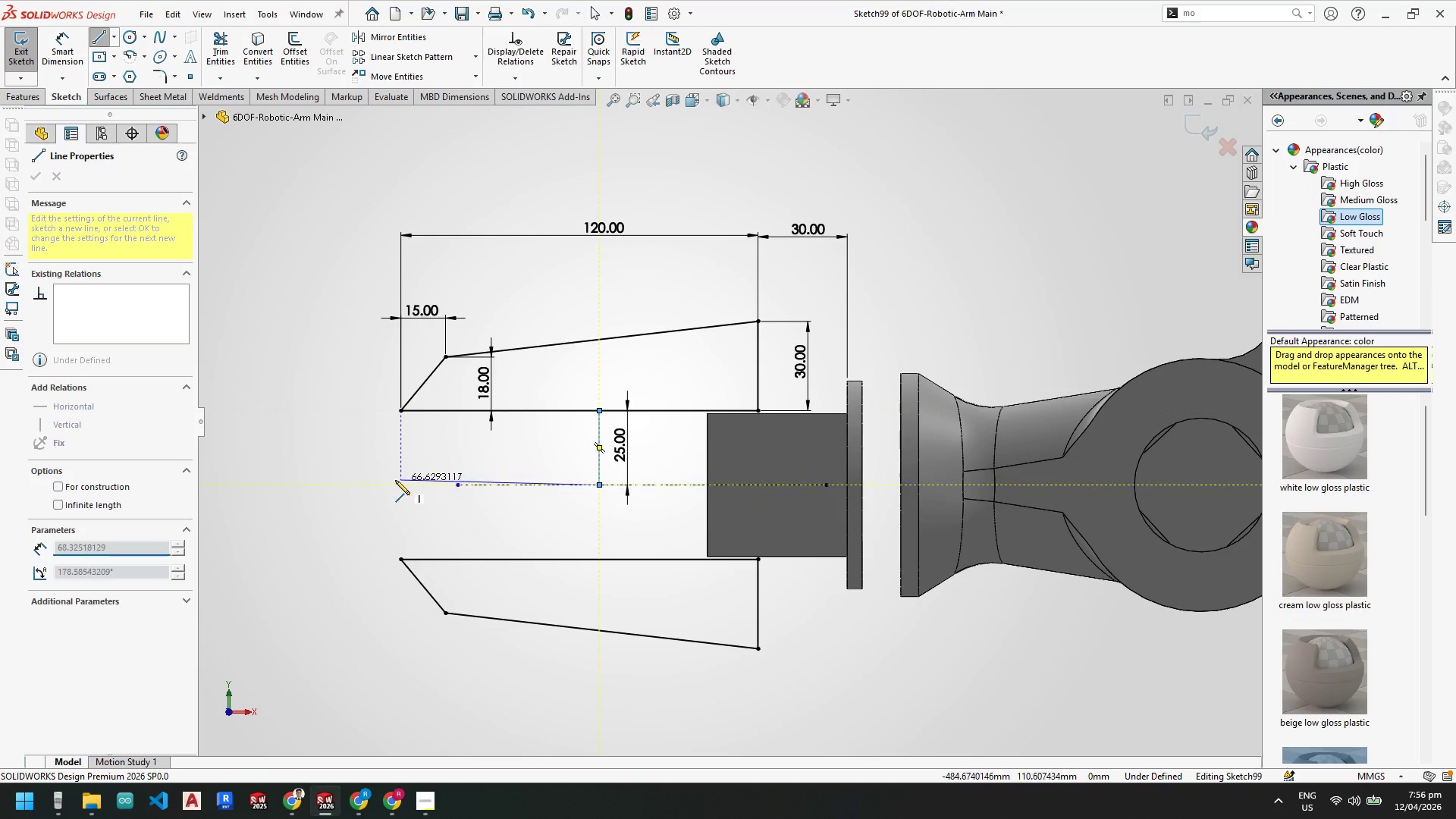 
wait(5.33)
 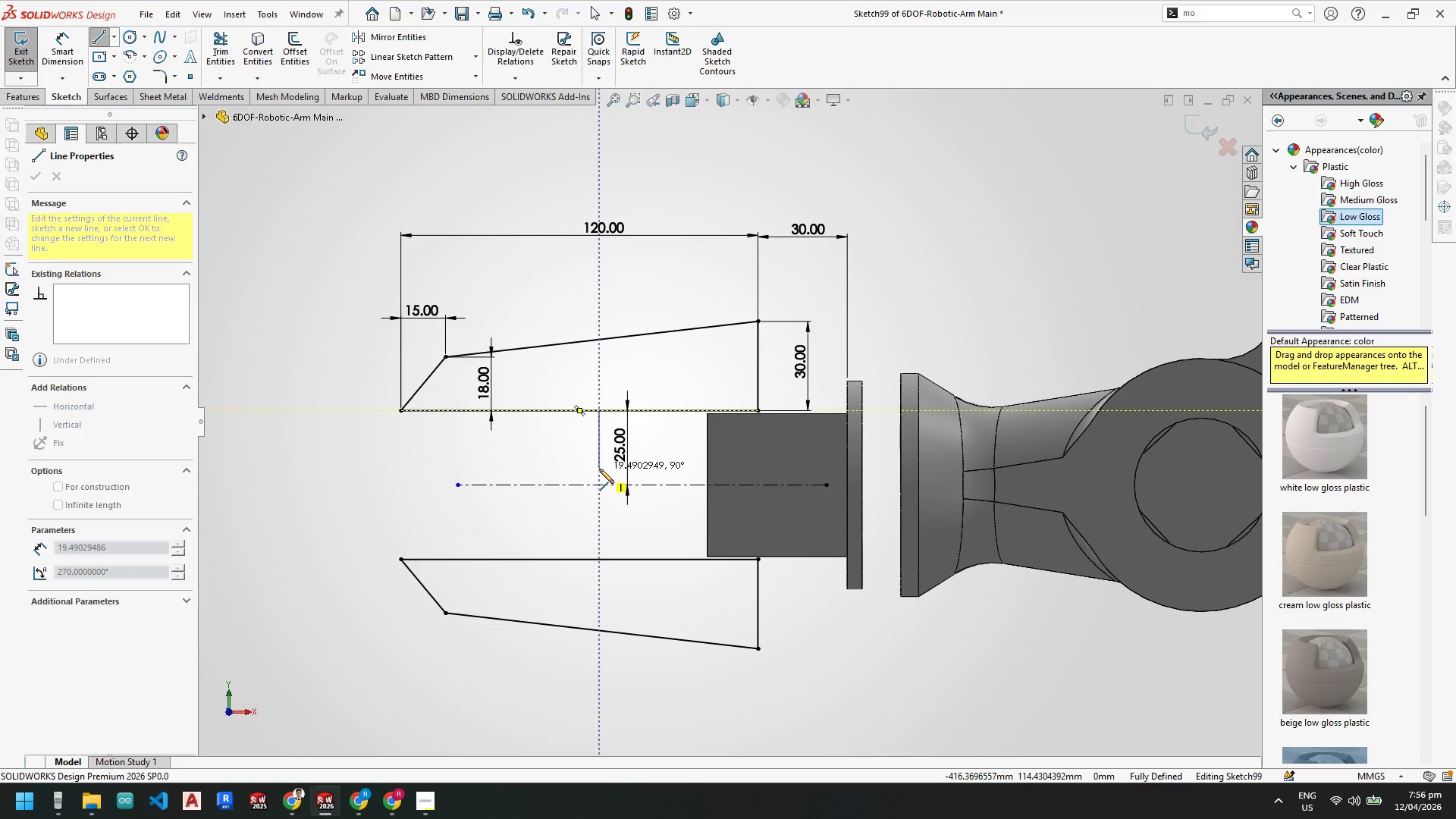 
left_click_drag(start_coordinate=[400, 482], to_coordinate=[401, 474])
 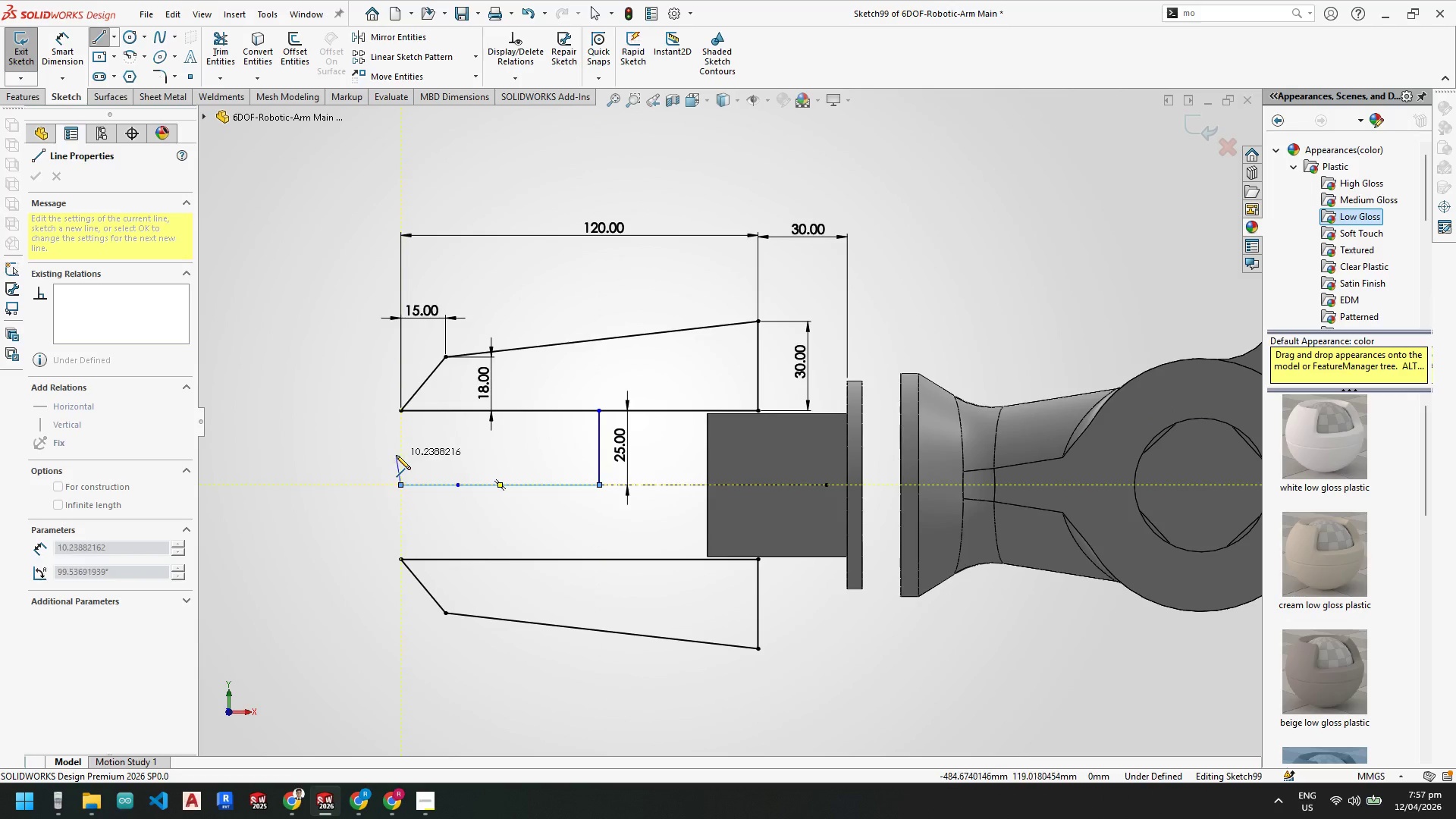 
wait(6.7)
 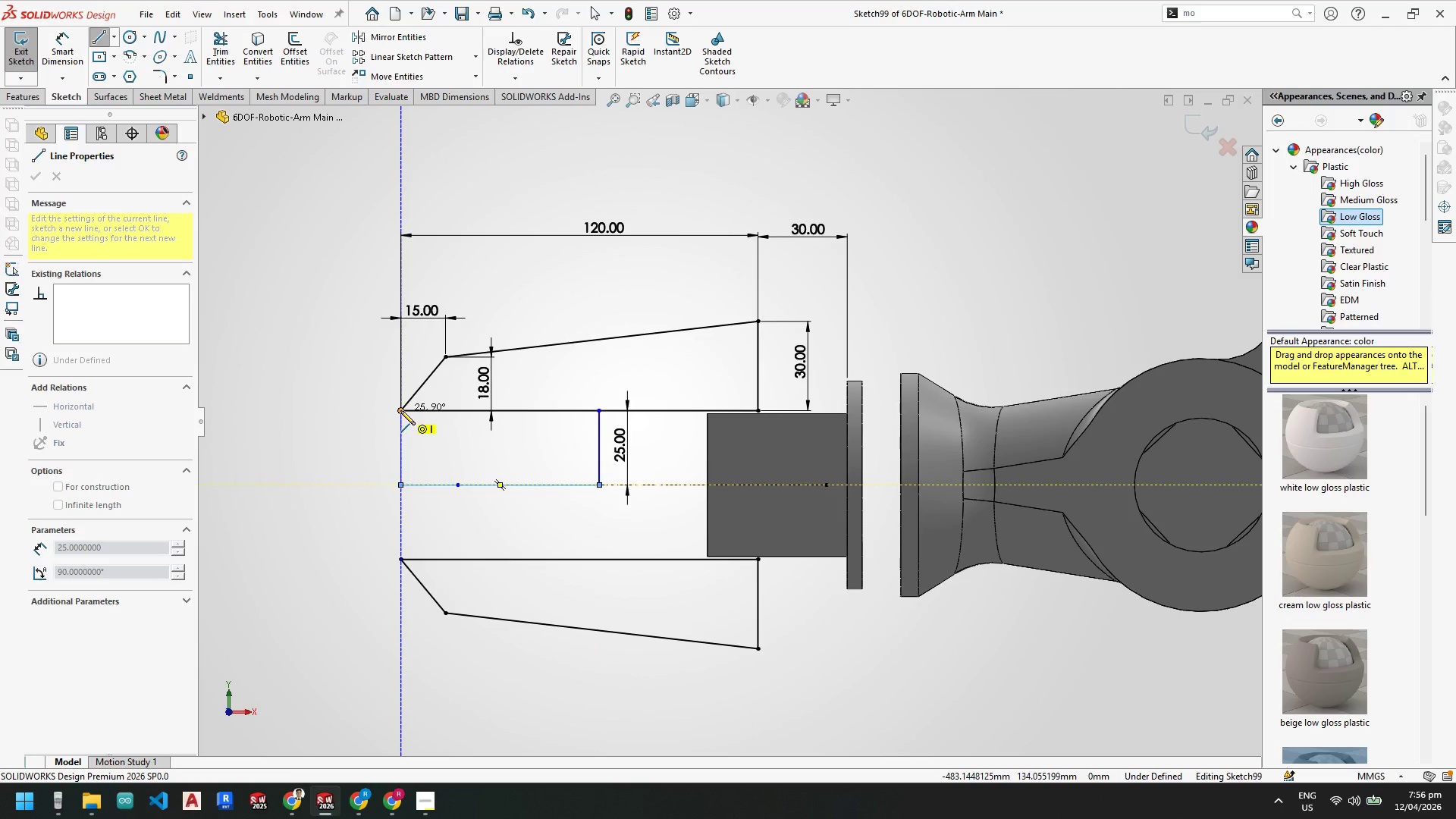 
key(Escape)
 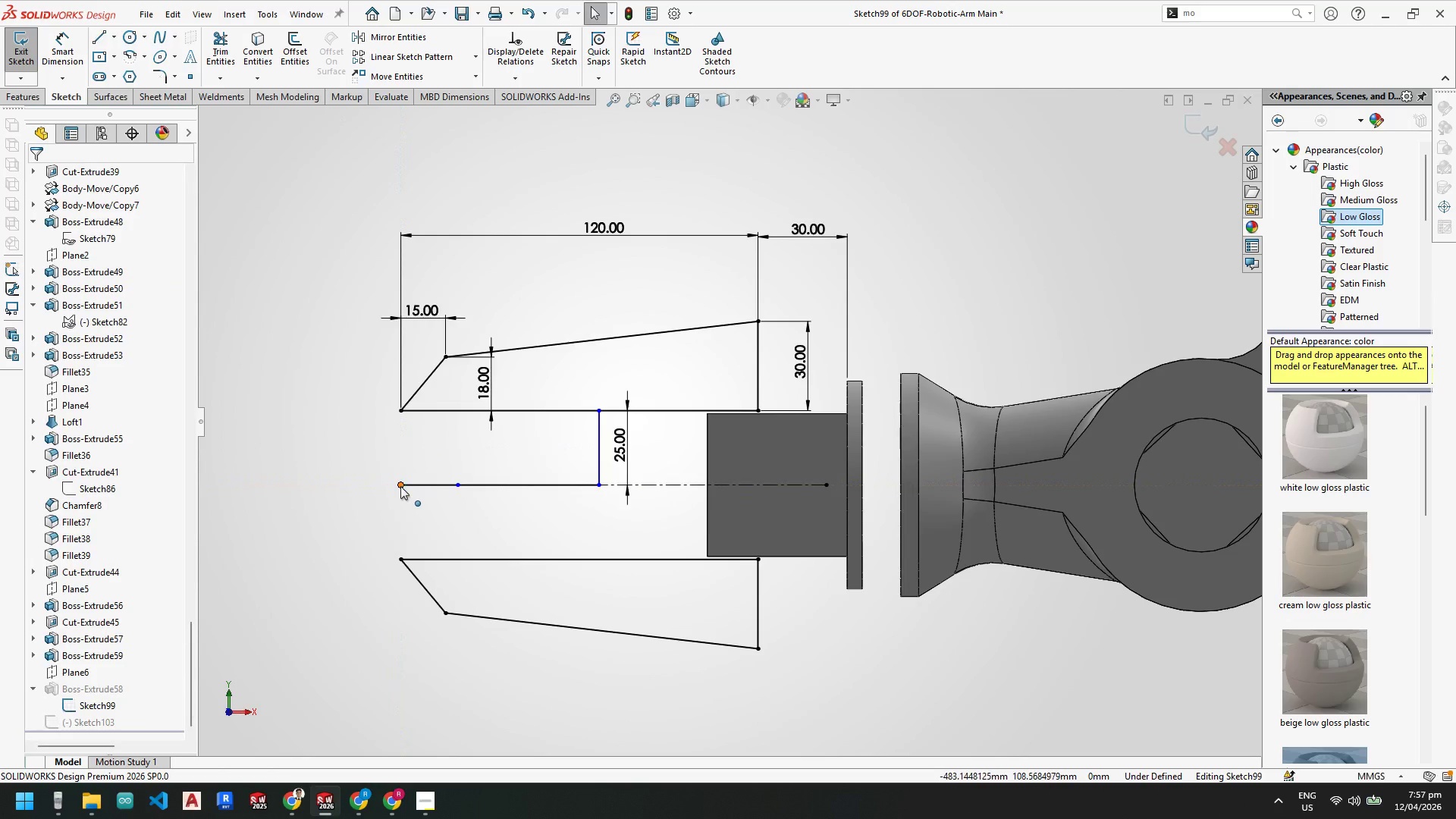 
key(Escape)
 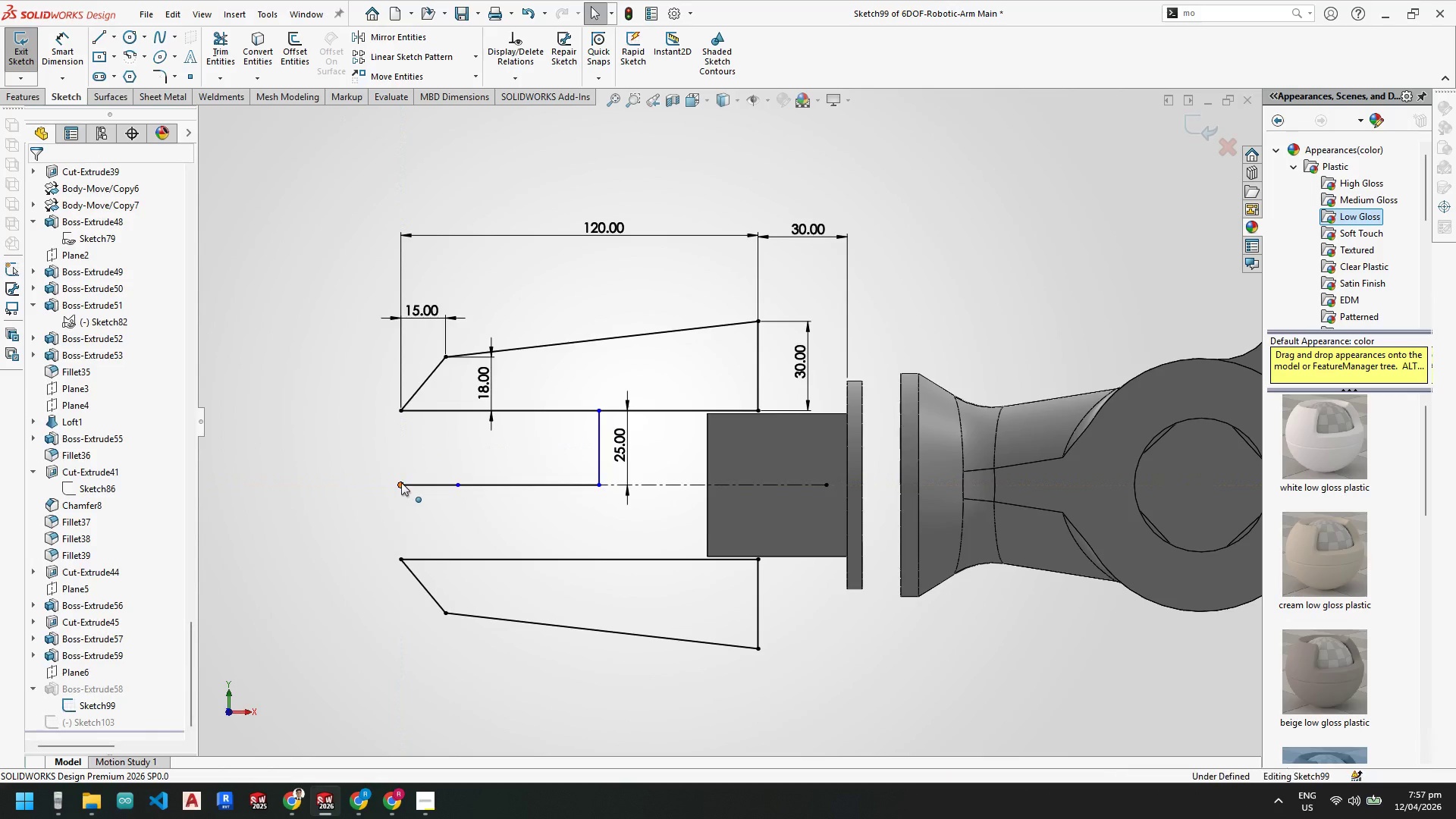 
left_click_drag(start_coordinate=[401, 482], to_coordinate=[360, 479])
 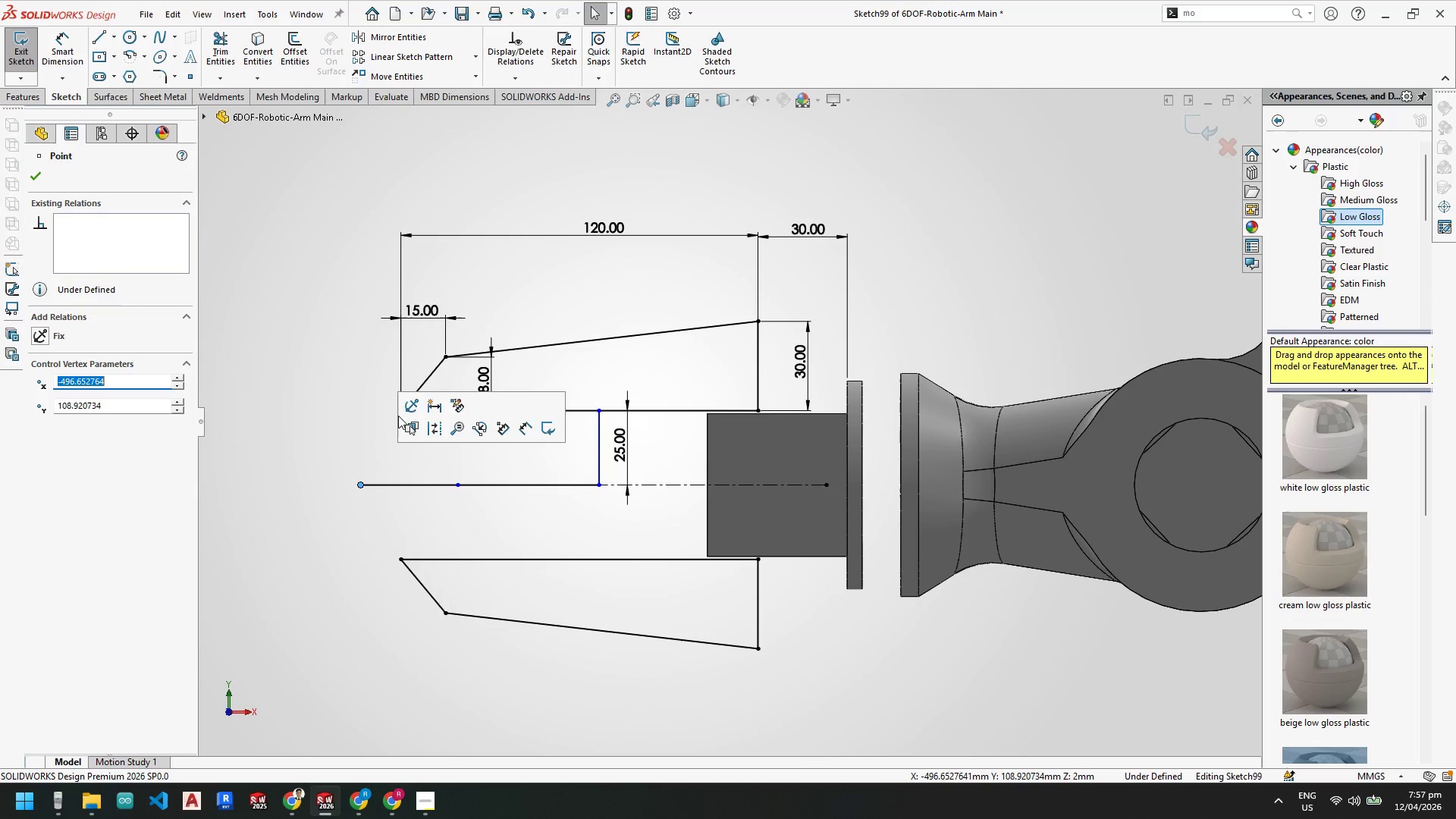 
key(Escape)
 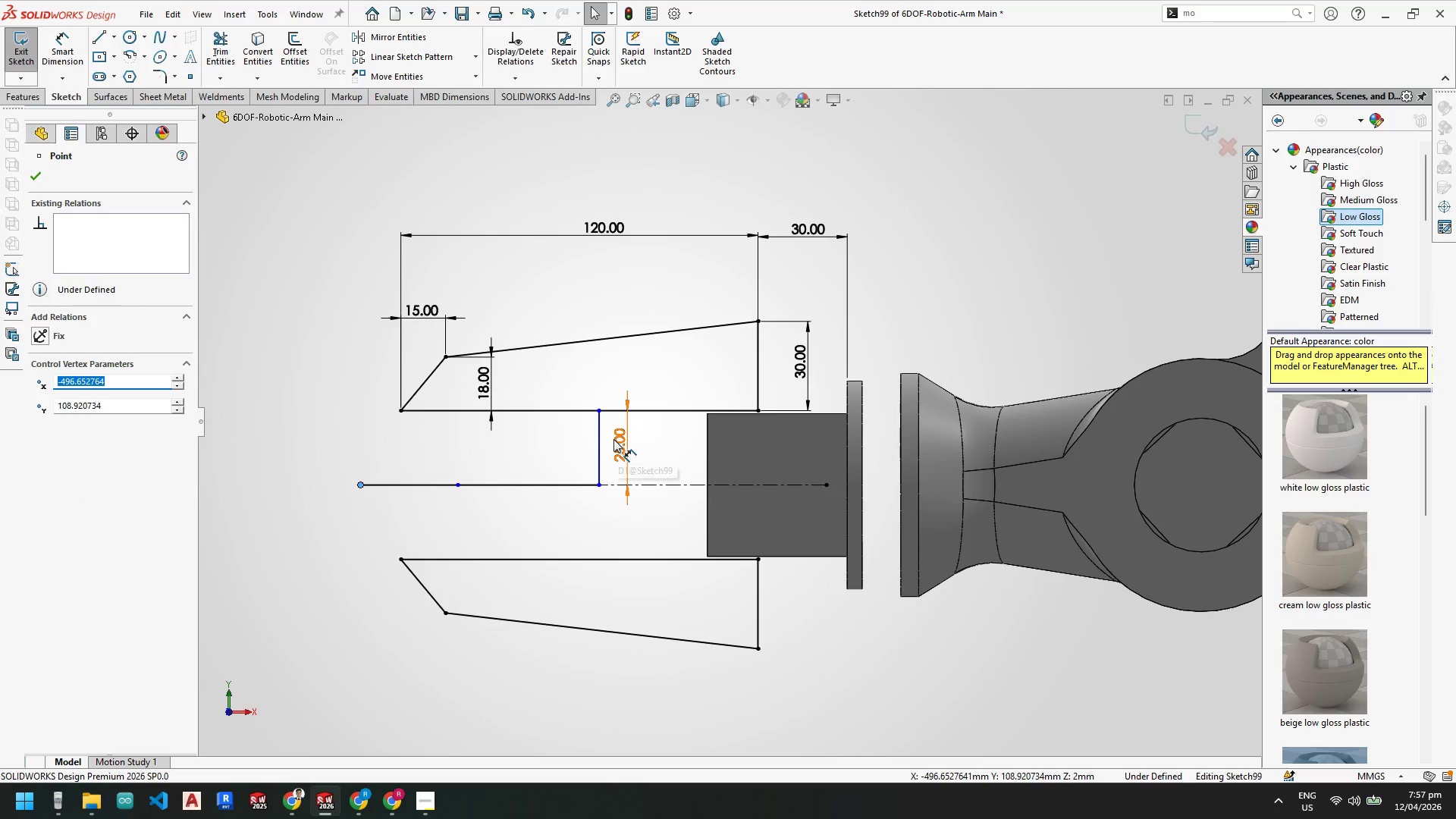 
wait(6.0)
 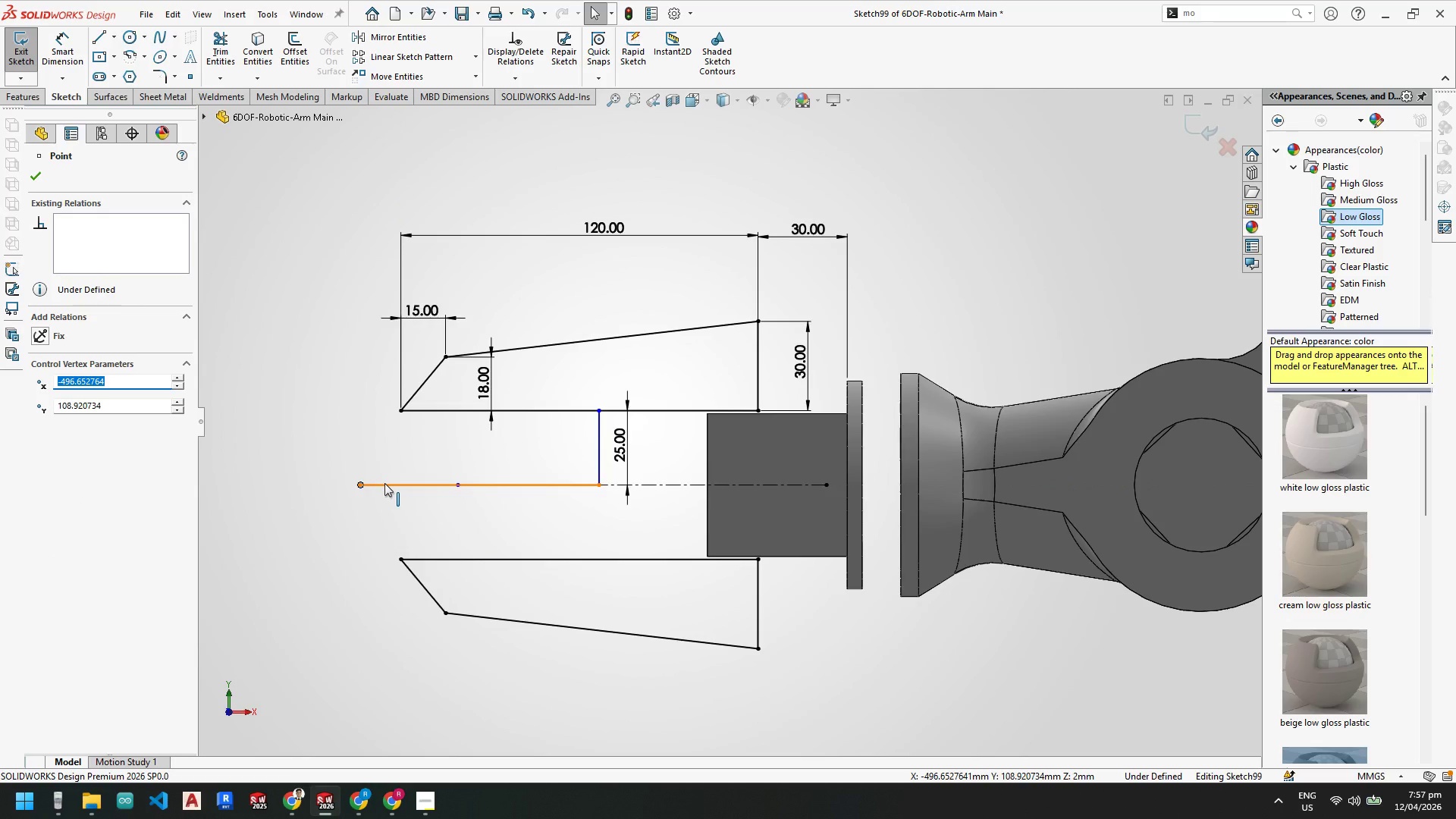 
key(Escape)
 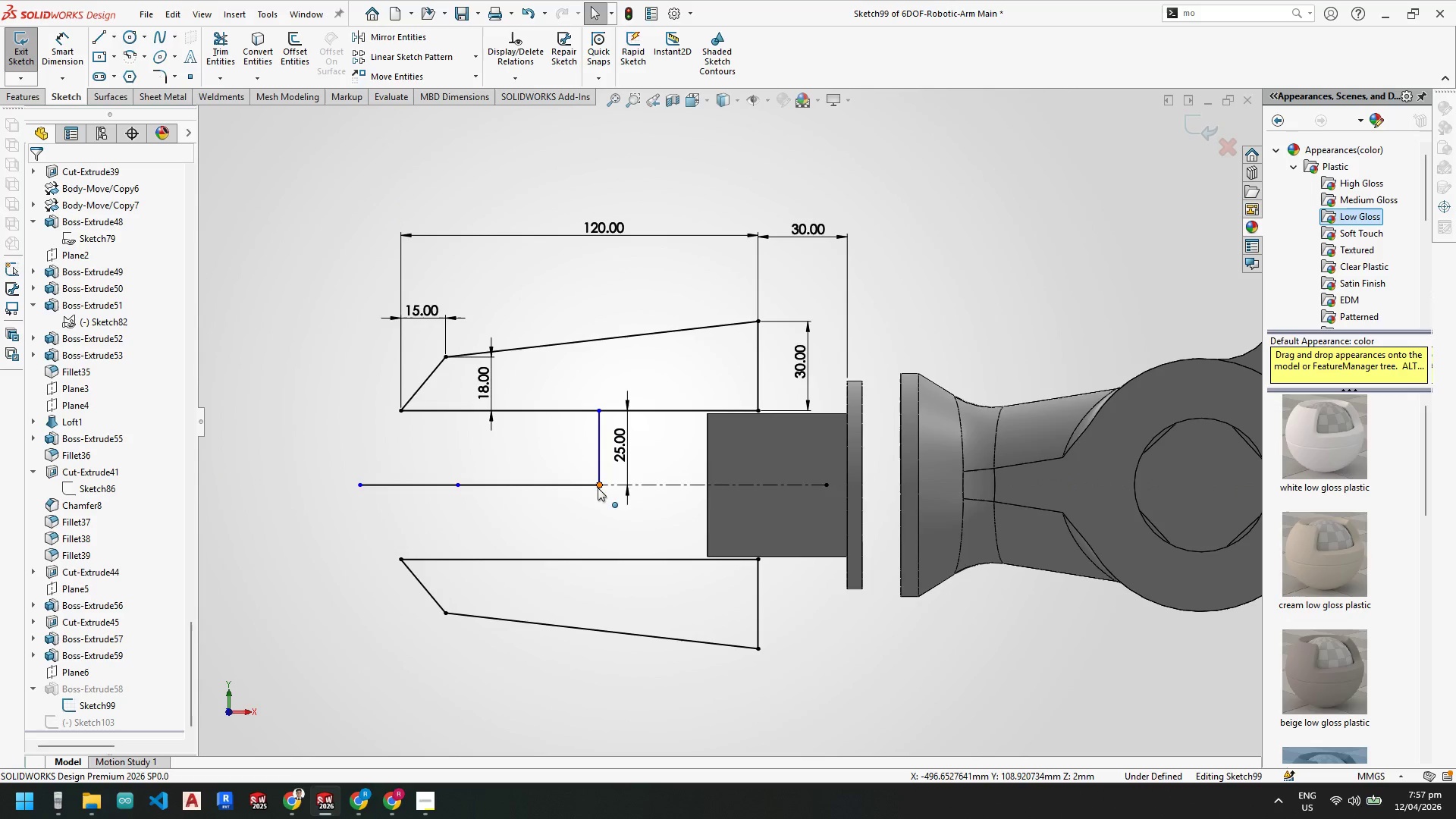 
left_click_drag(start_coordinate=[598, 488], to_coordinate=[572, 473])
 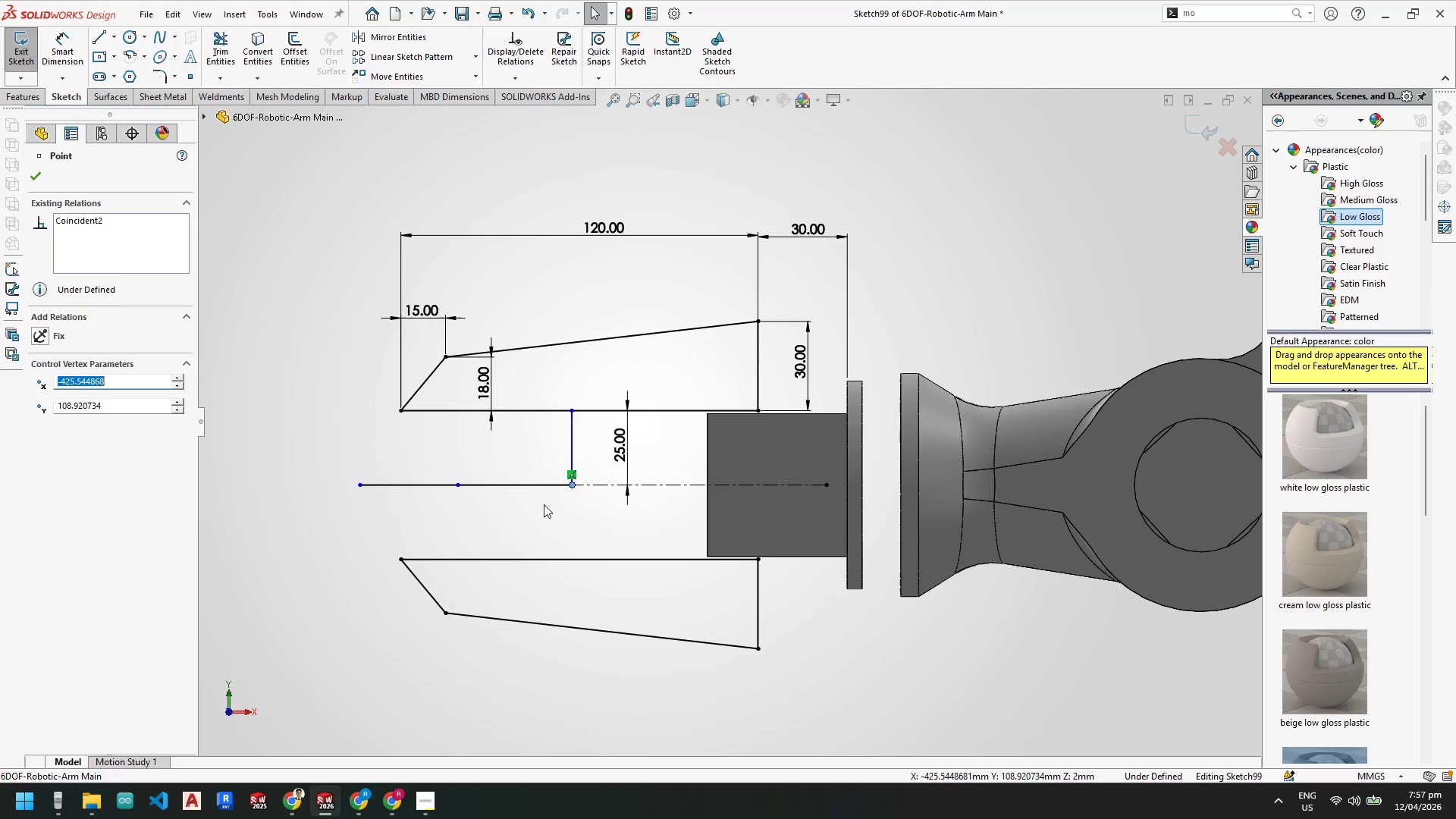 
key(Escape)
 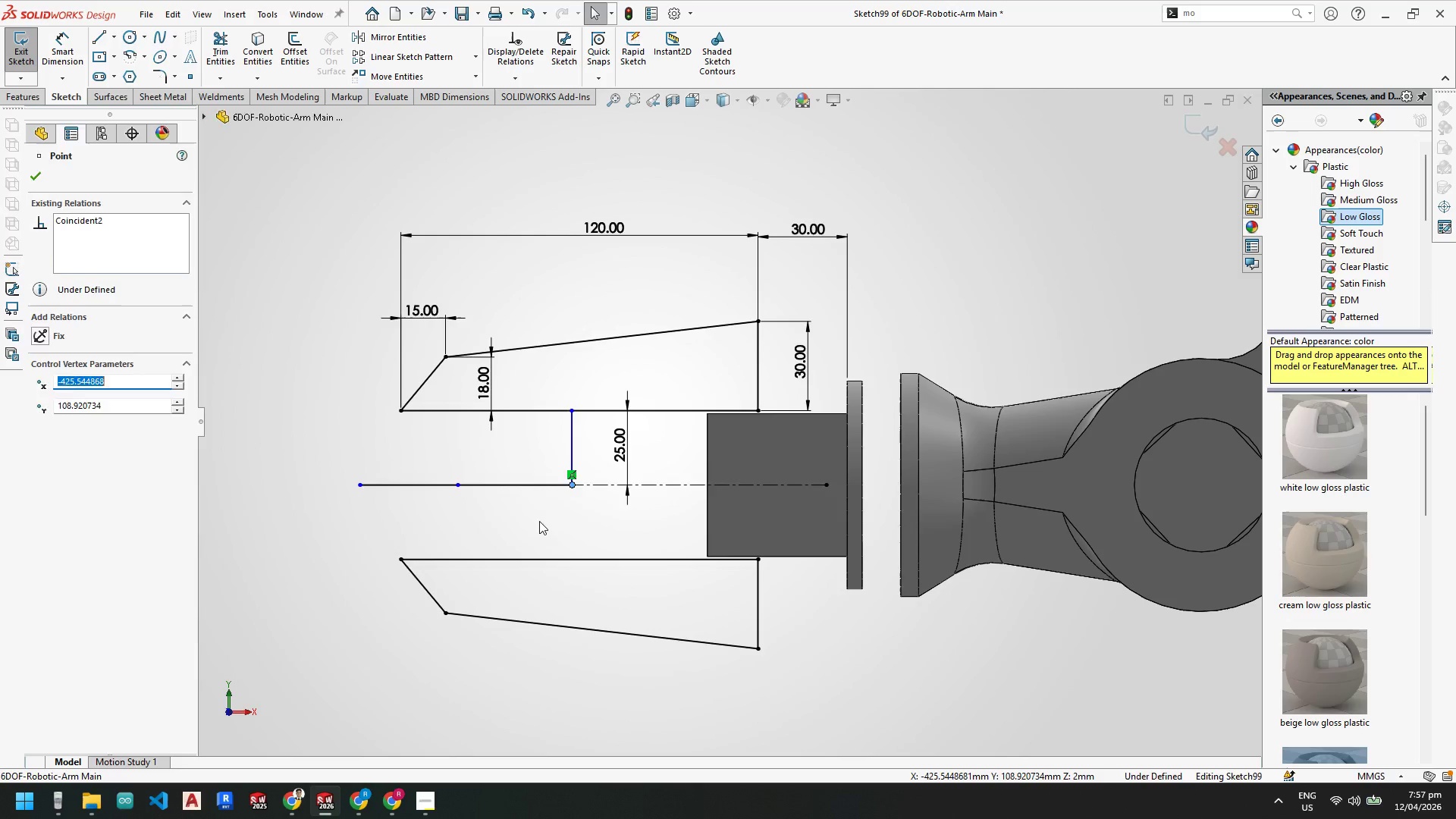 
key(Escape)
 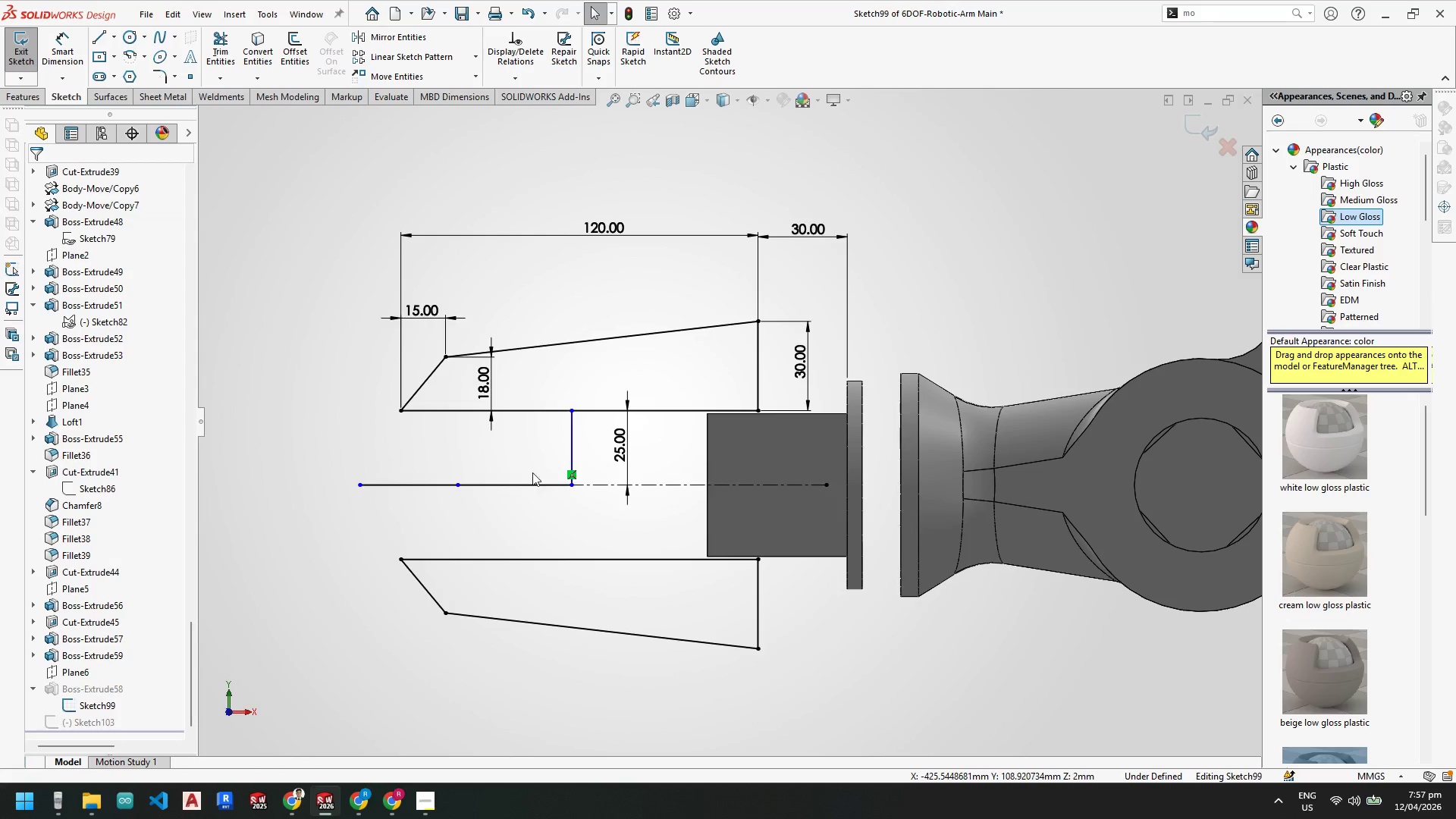 
key(Escape)
 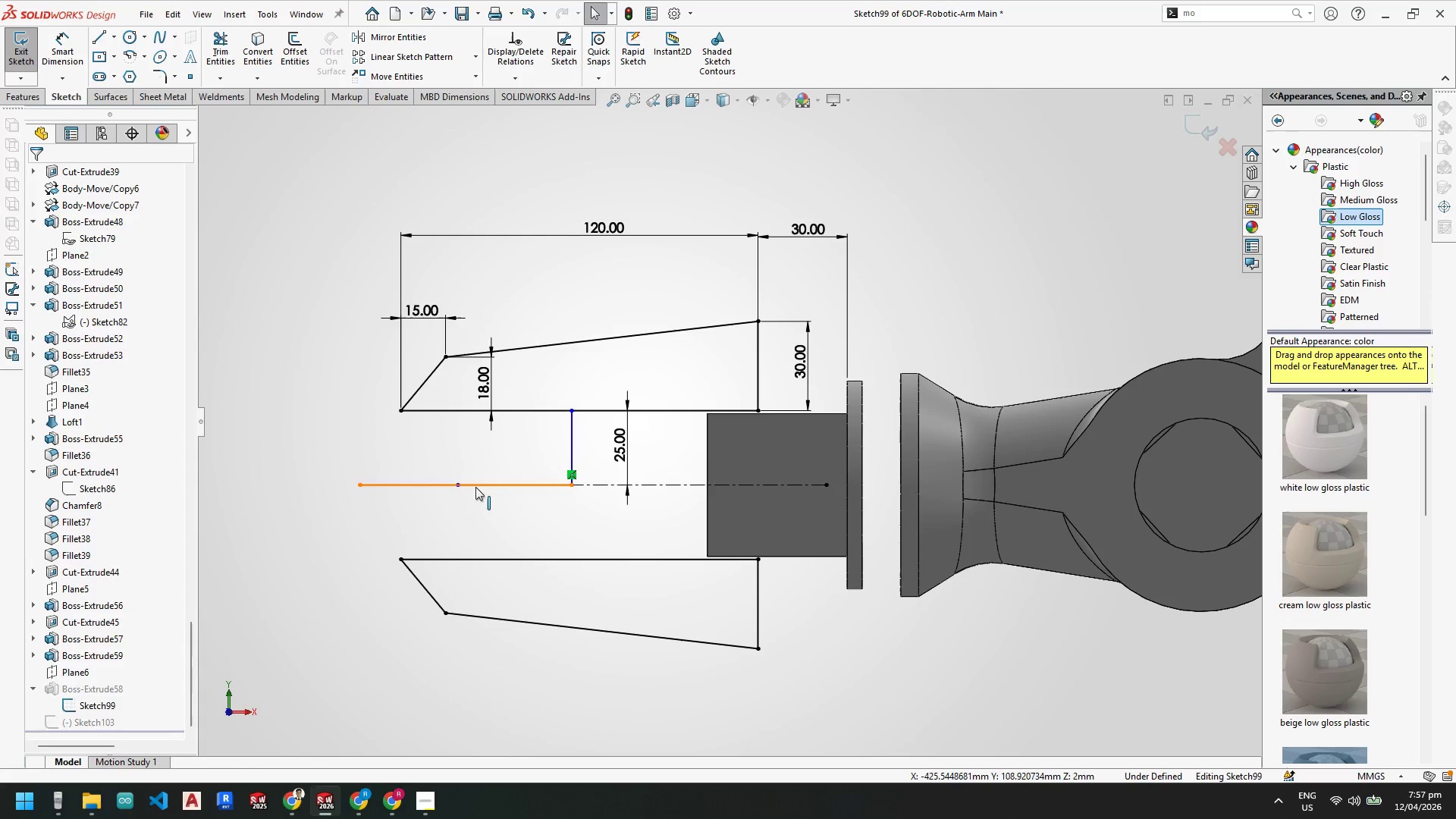 
key(Escape)
 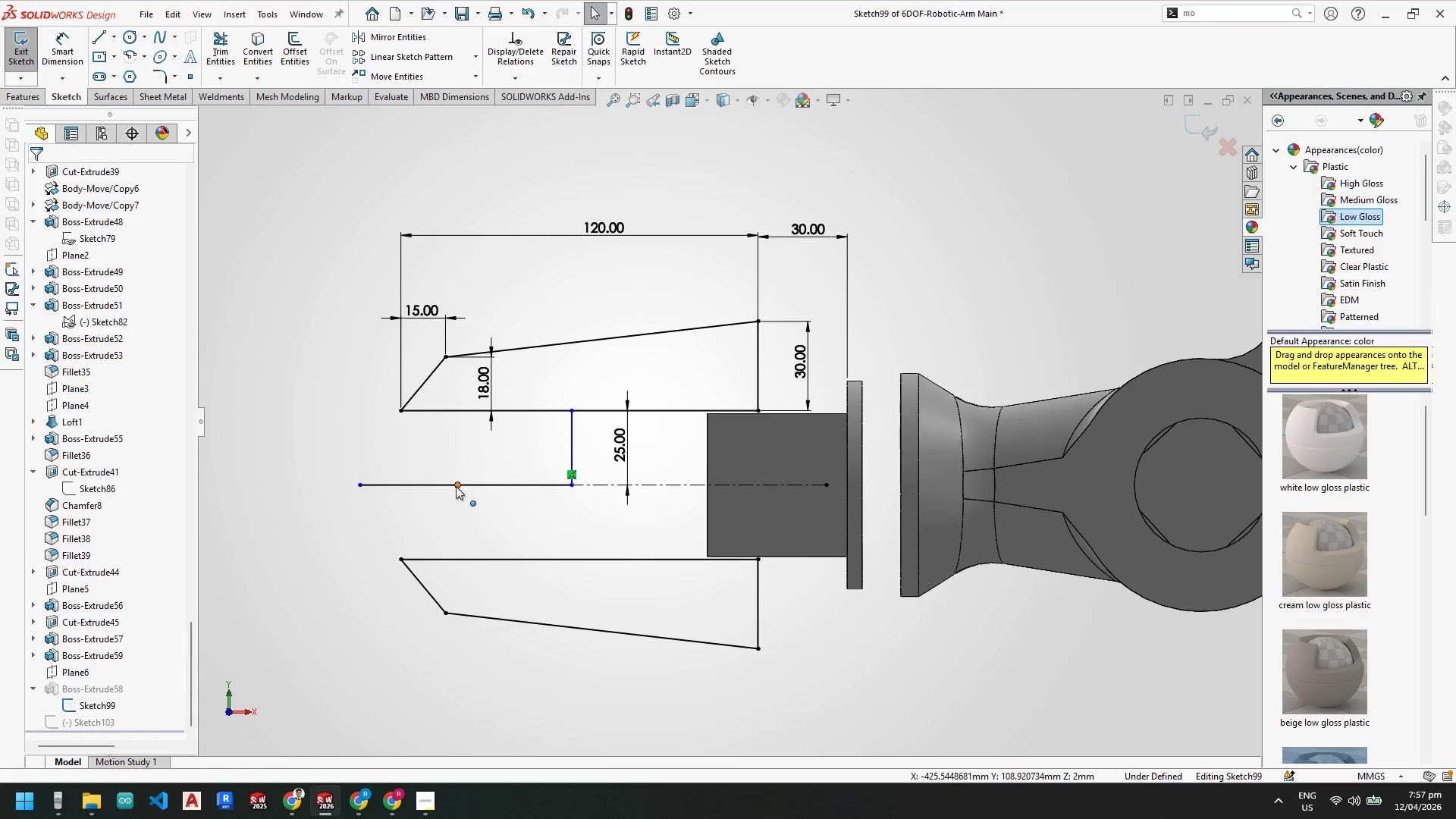 
left_click_drag(start_coordinate=[456, 486], to_coordinate=[249, 469])
 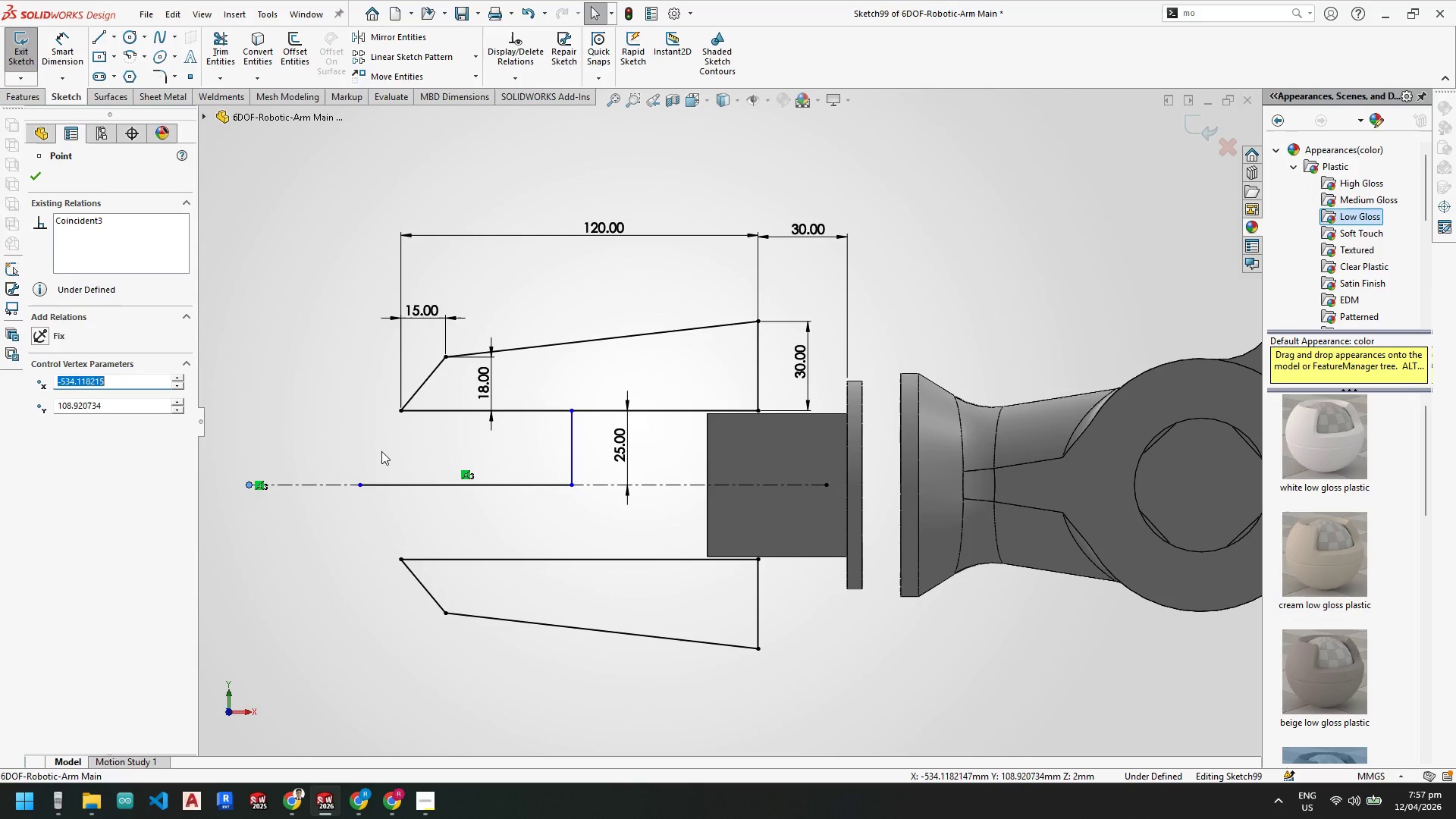 
key(Escape)
 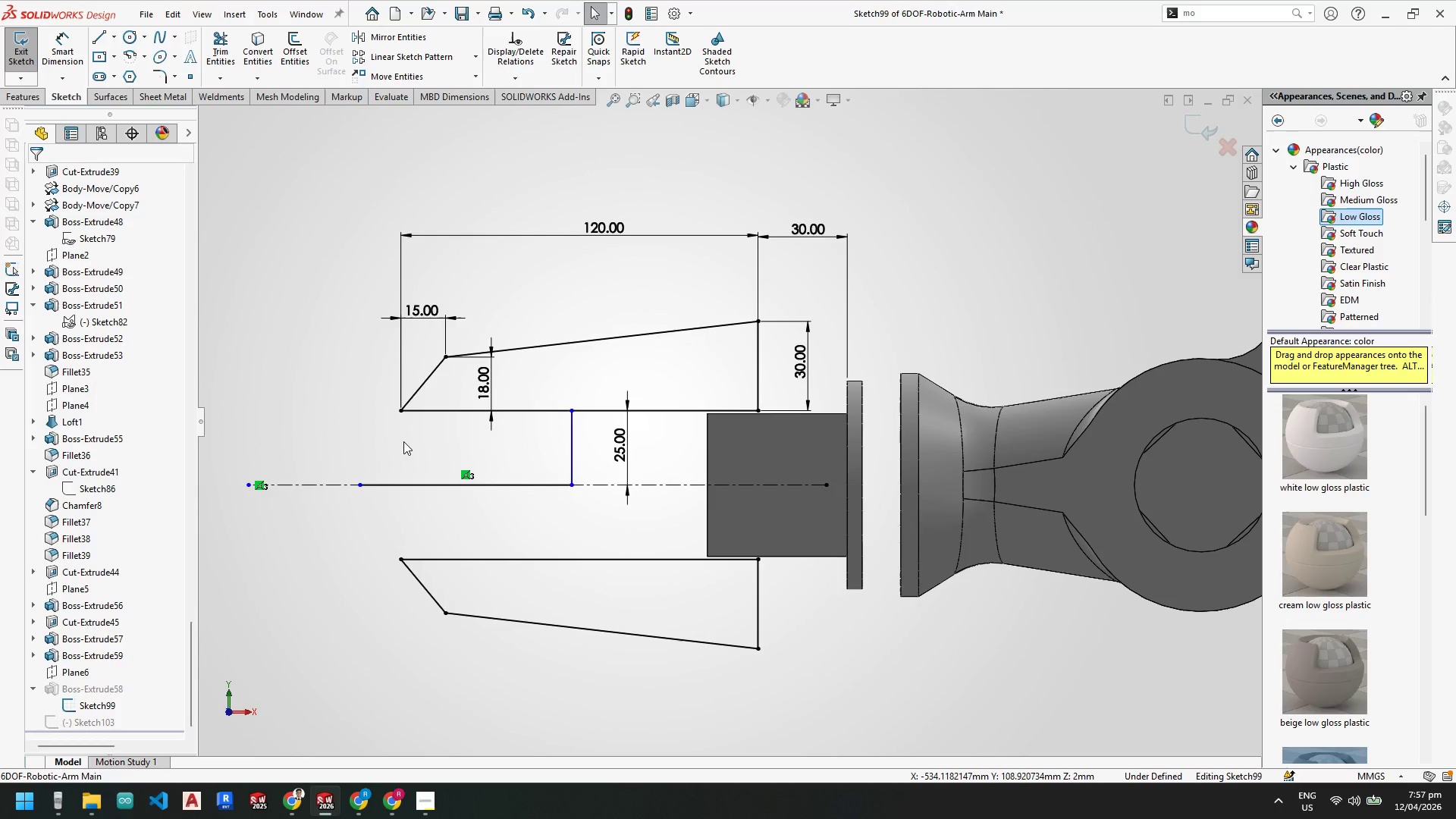 
key(Escape)
 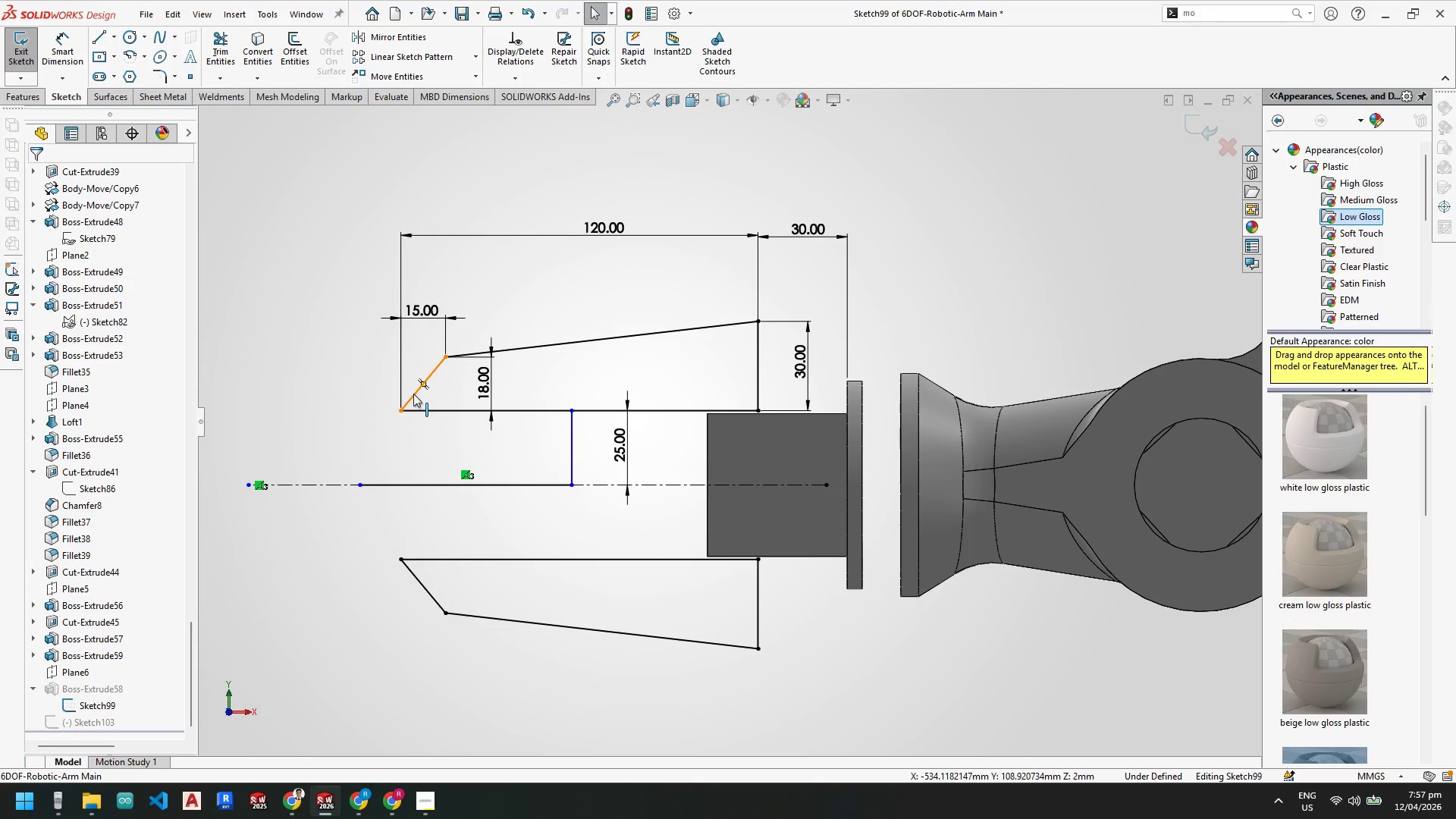 
left_click([413, 394])
 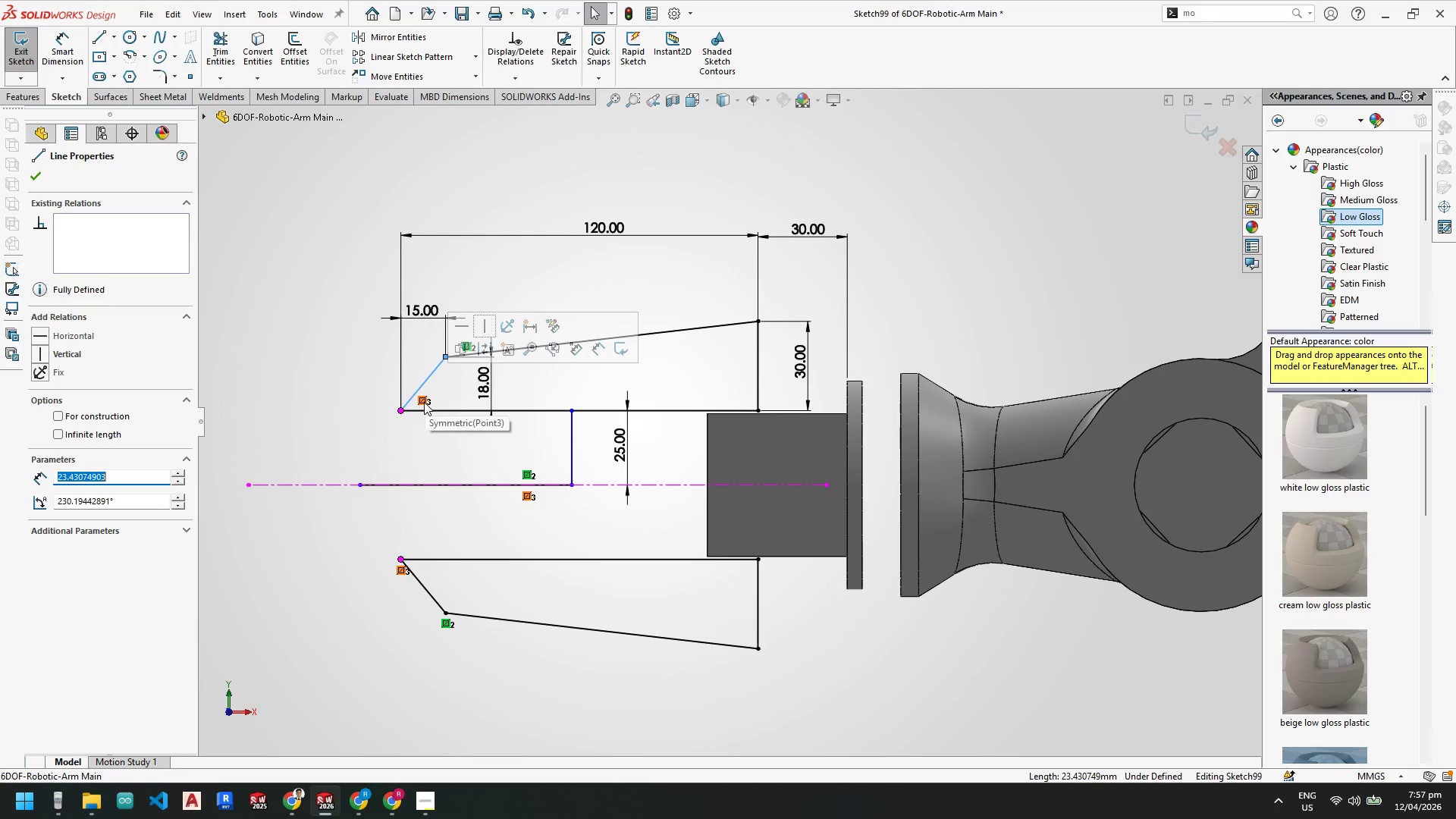 
right_click([422, 403])
 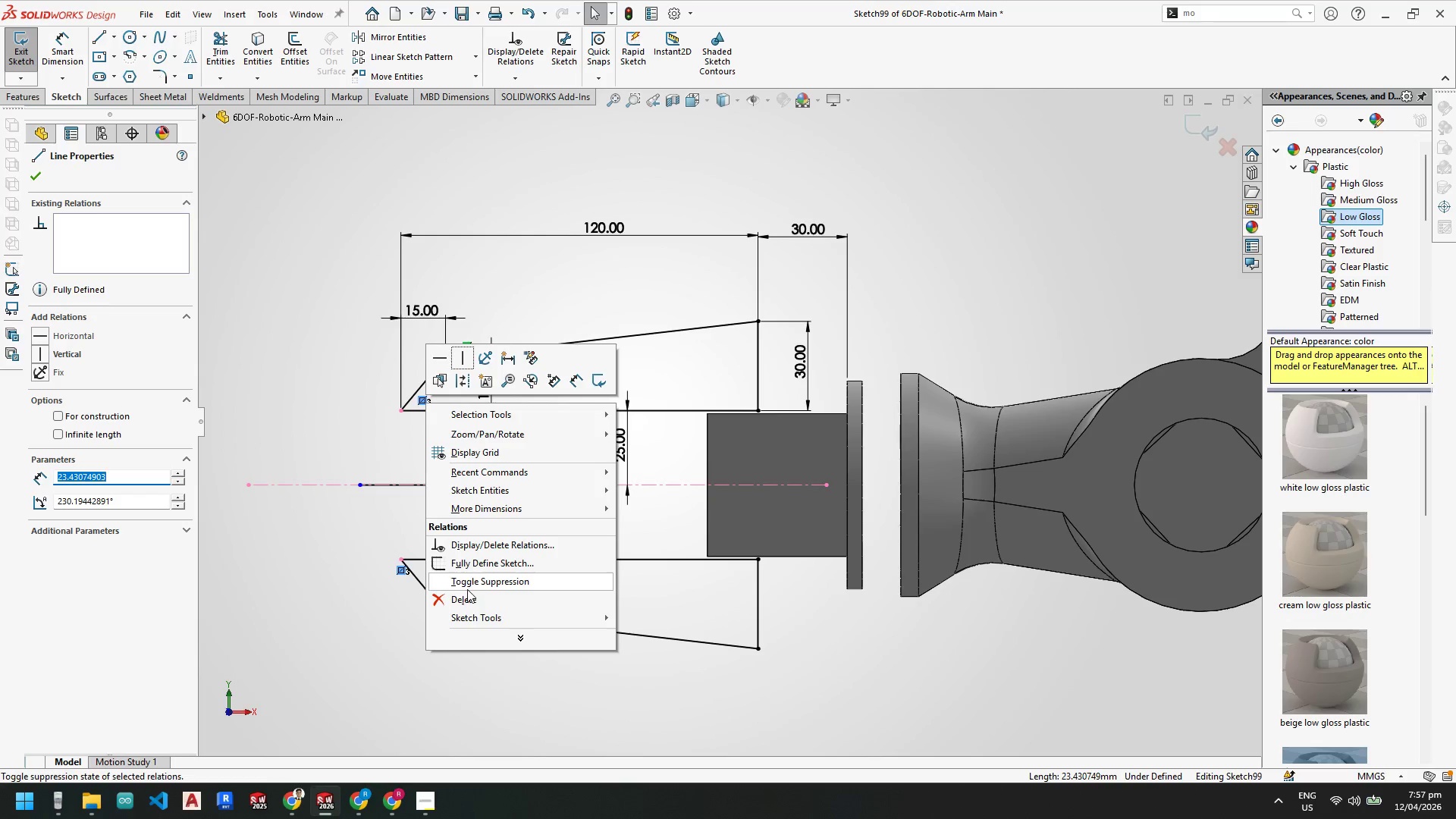 
left_click_drag(start_coordinate=[460, 595], to_coordinate=[460, 590])
 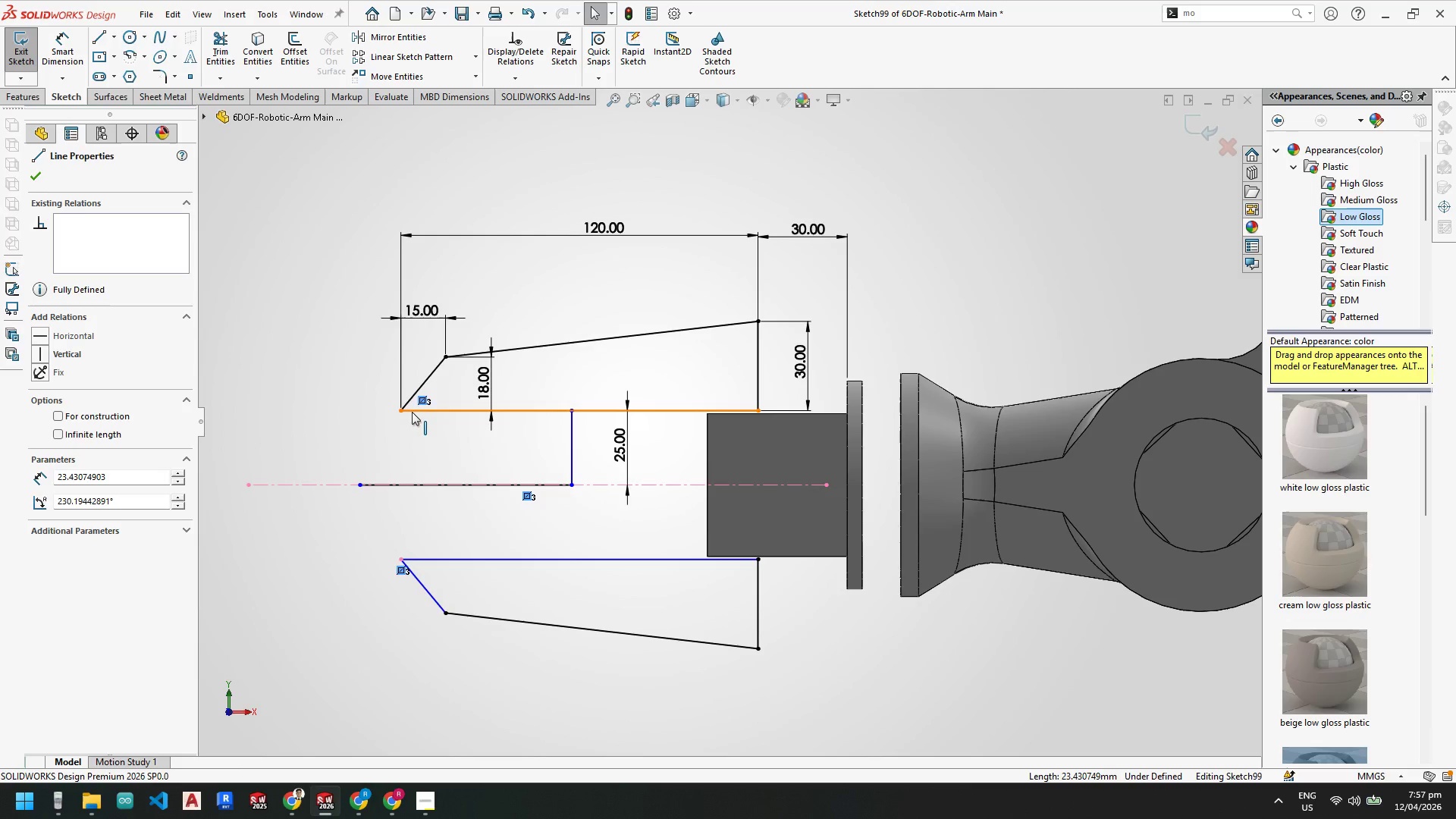 
key(Escape)
 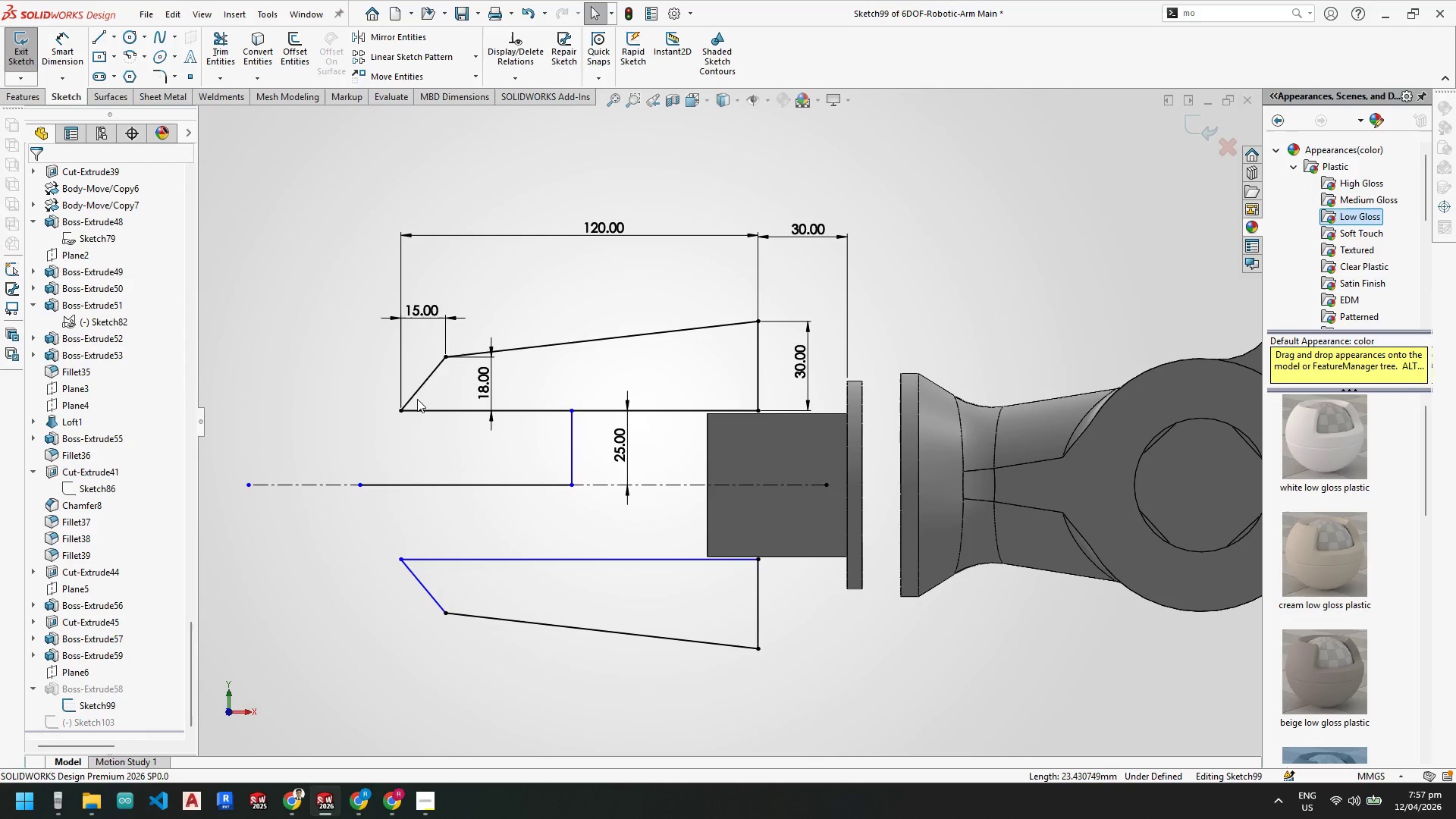 
key(Escape)
 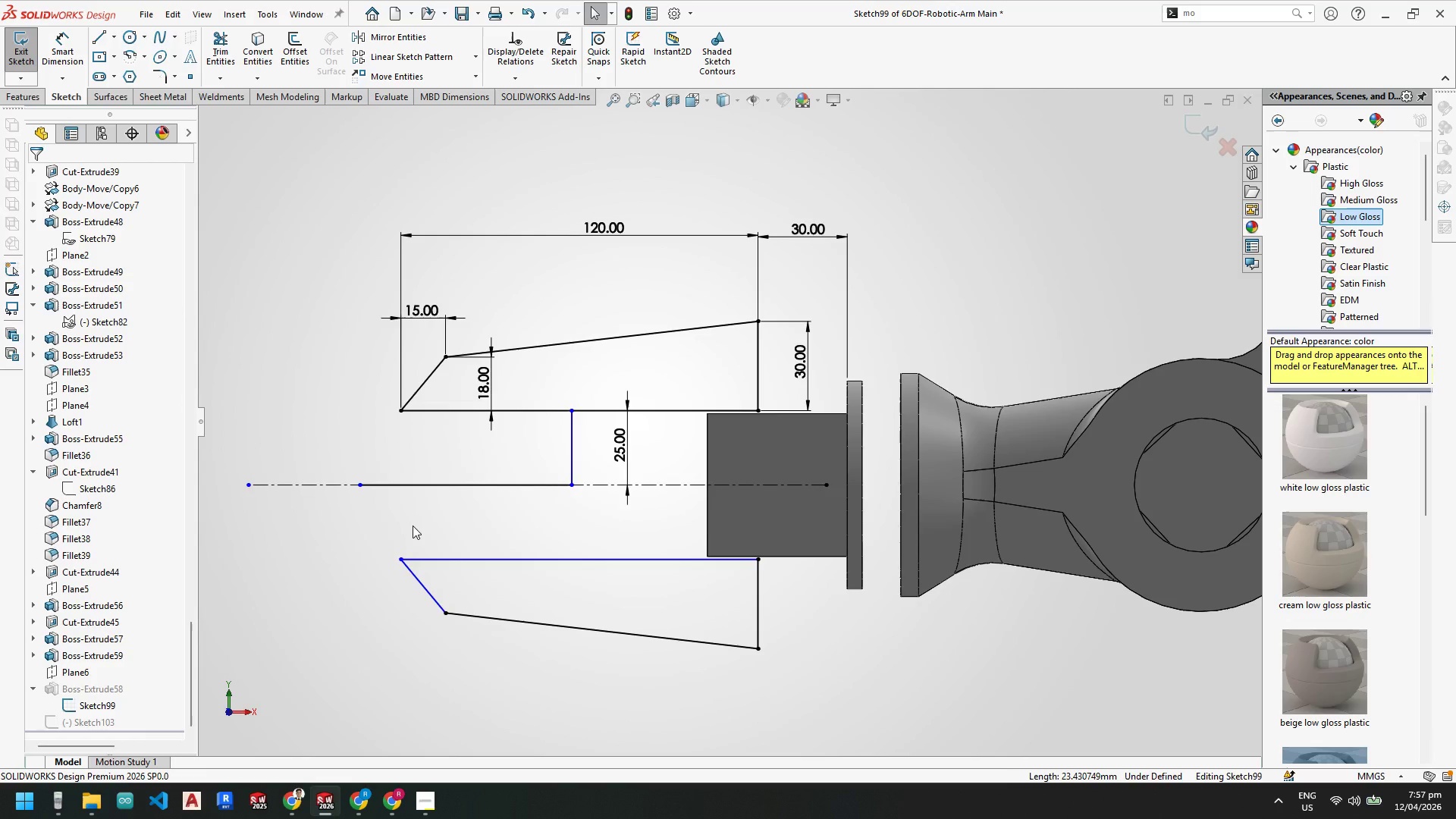 
left_click_drag(start_coordinate=[366, 516], to_coordinate=[790, 696])
 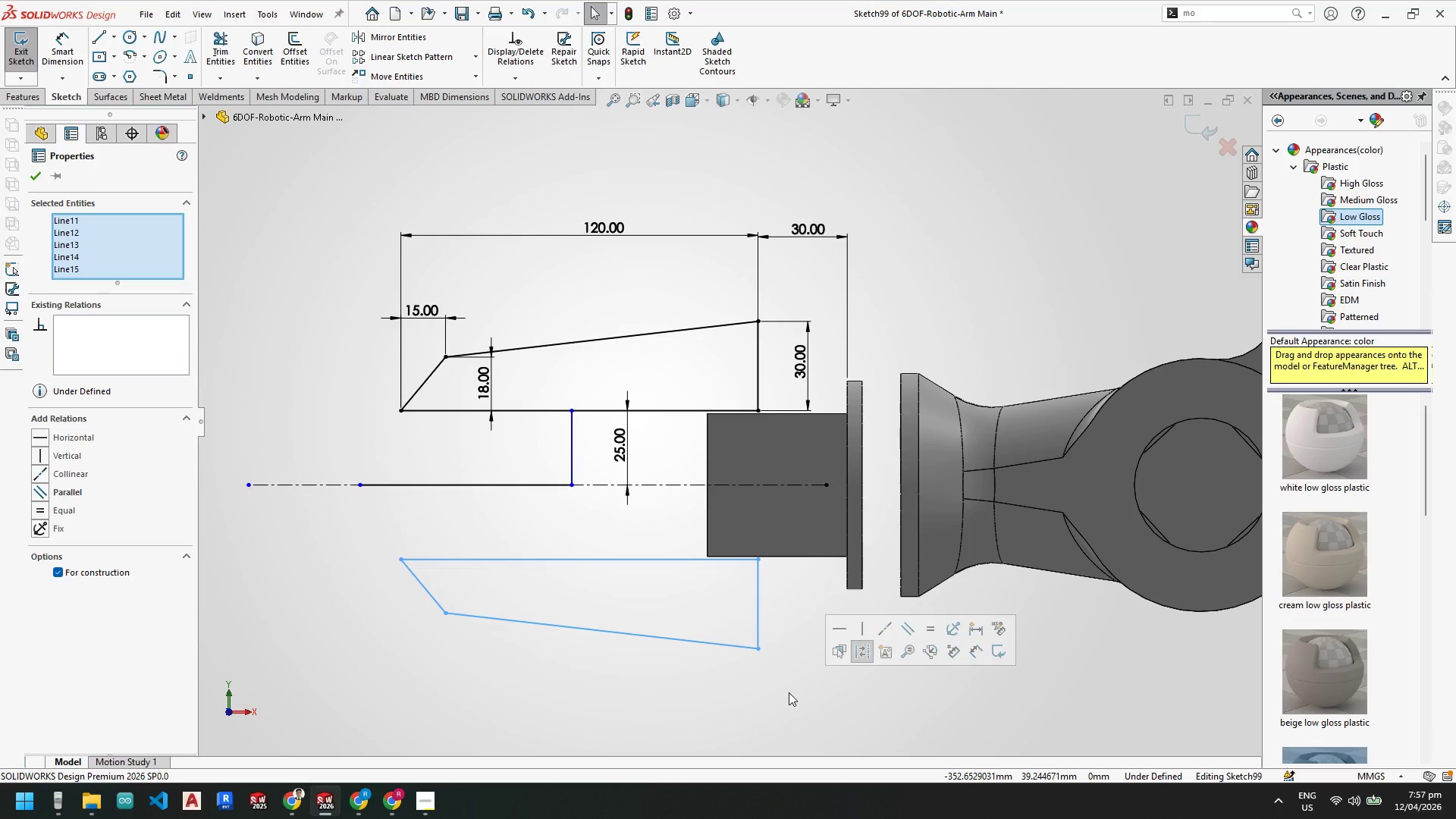 
key(Delete)
 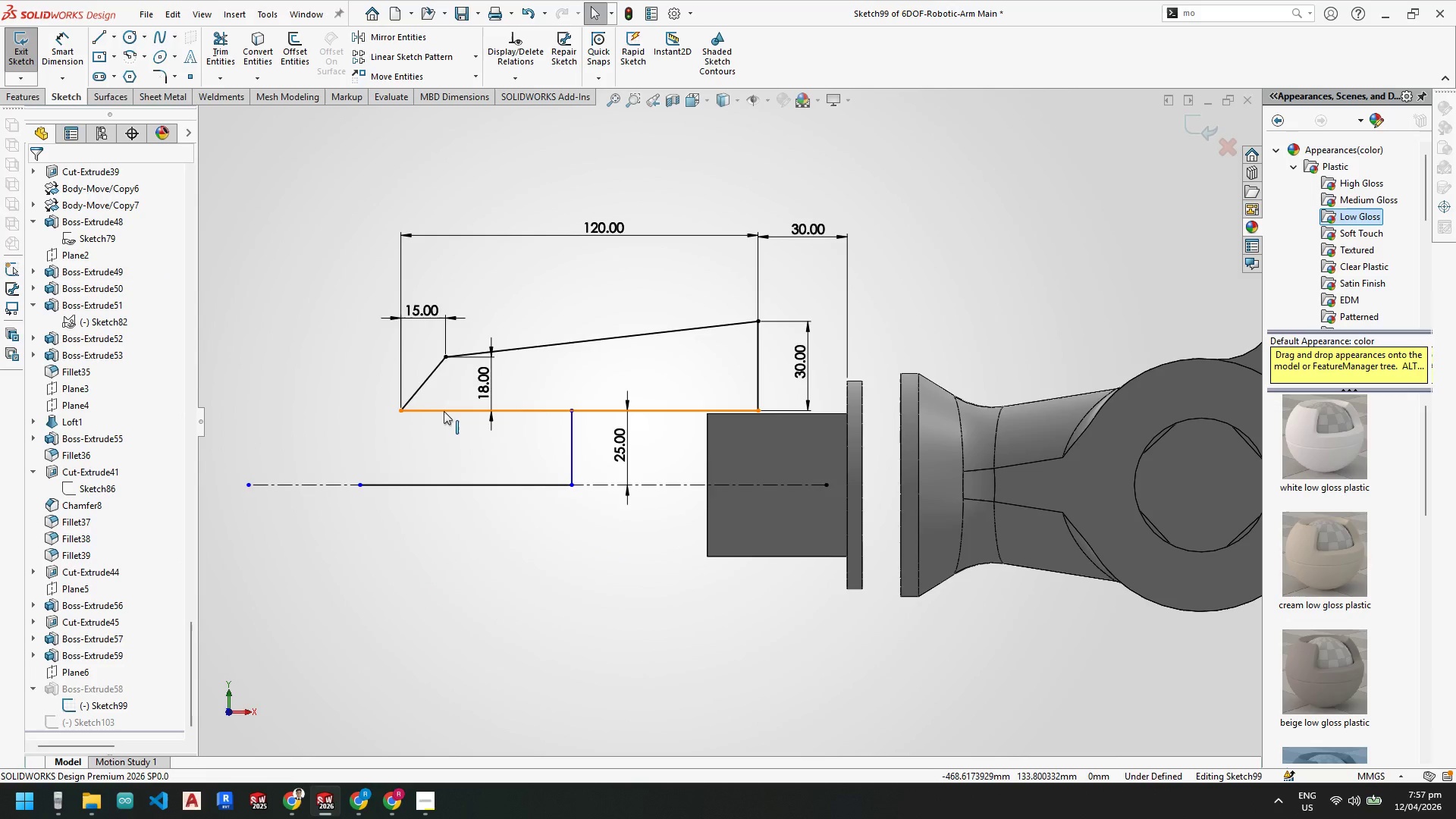 
key(Escape)
 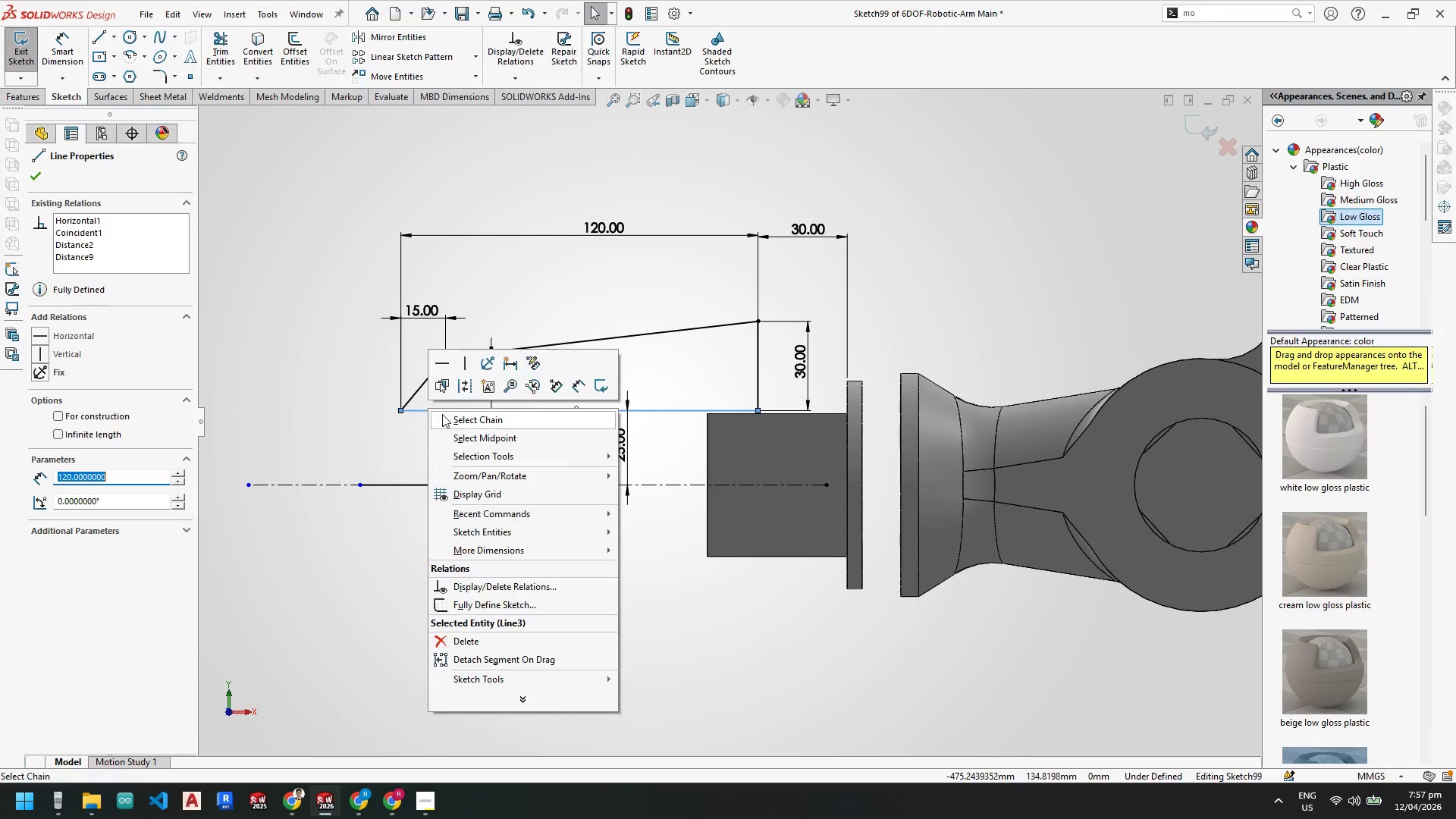 
left_click([467, 384])
 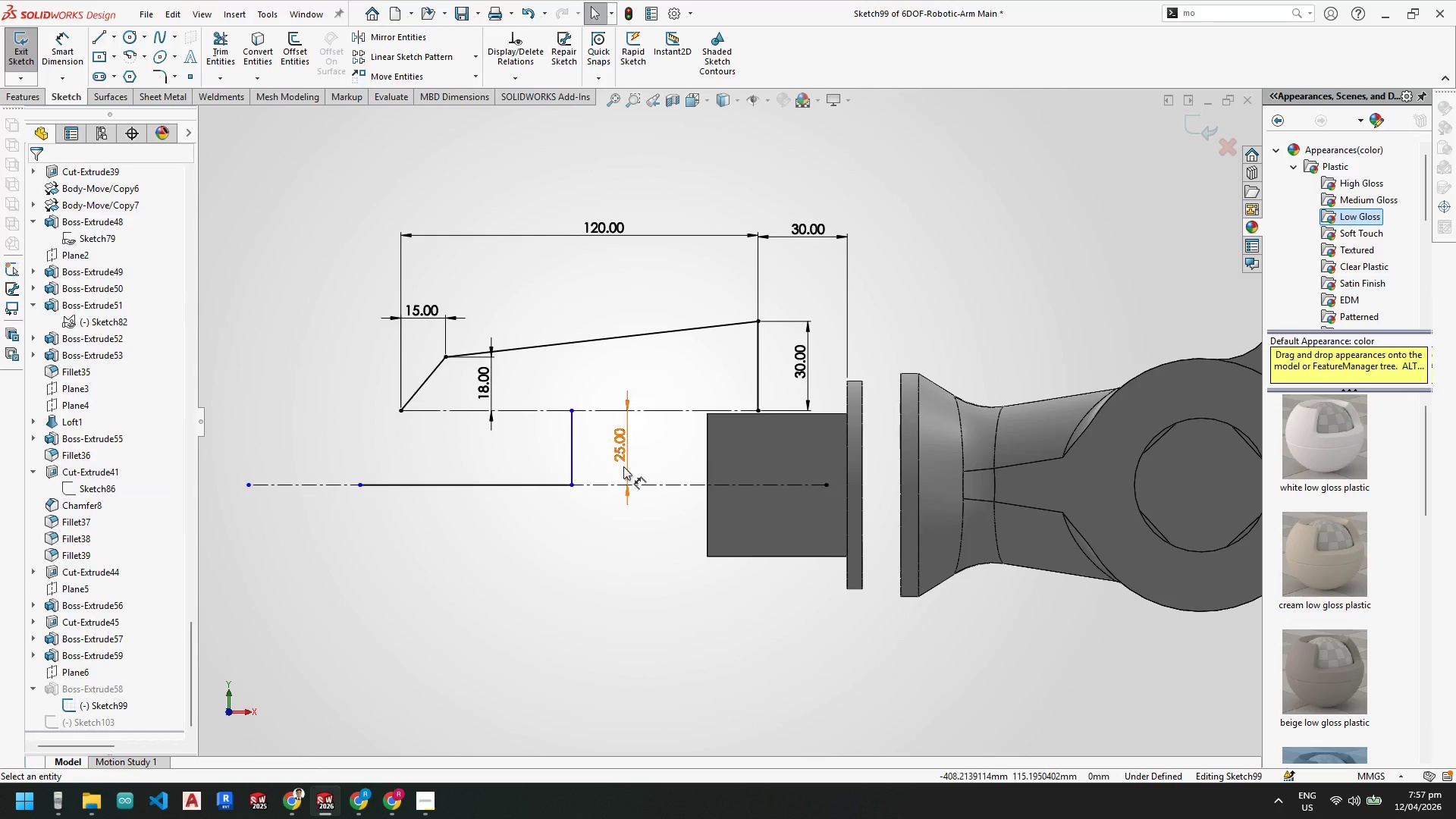 
key(Escape)
 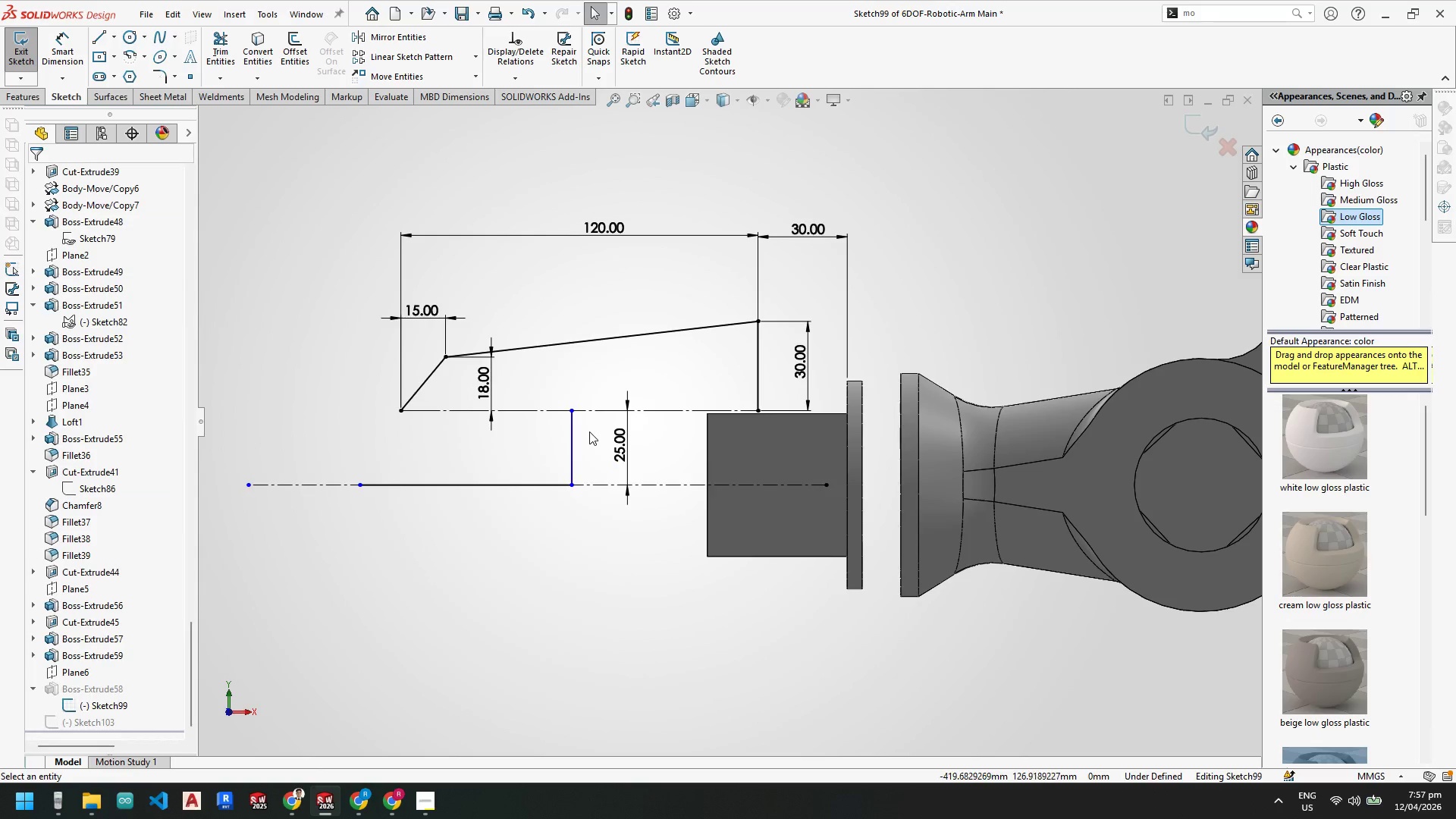 
key(Escape)
 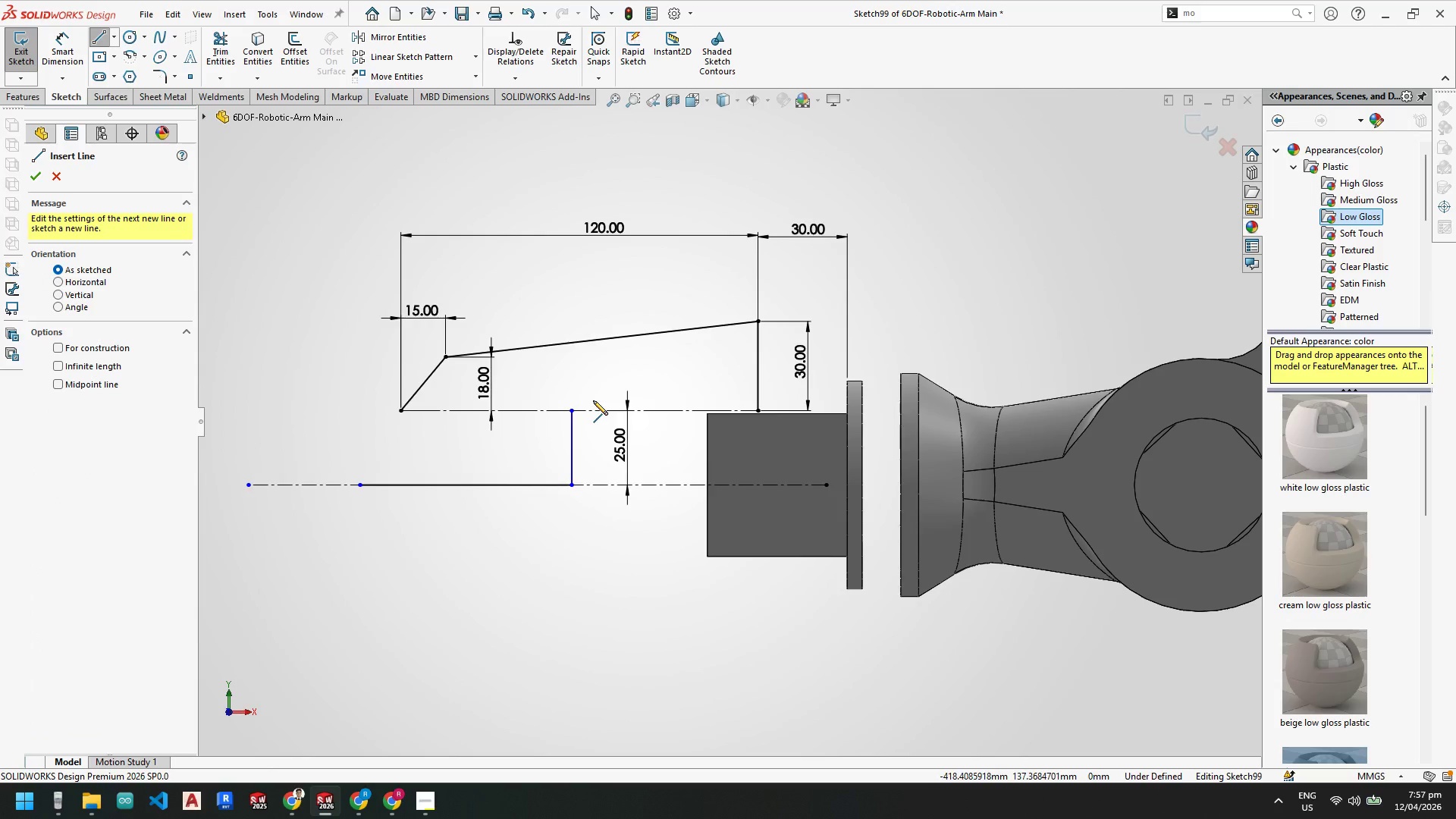 
left_click_drag(start_coordinate=[572, 411], to_coordinate=[581, 410])
 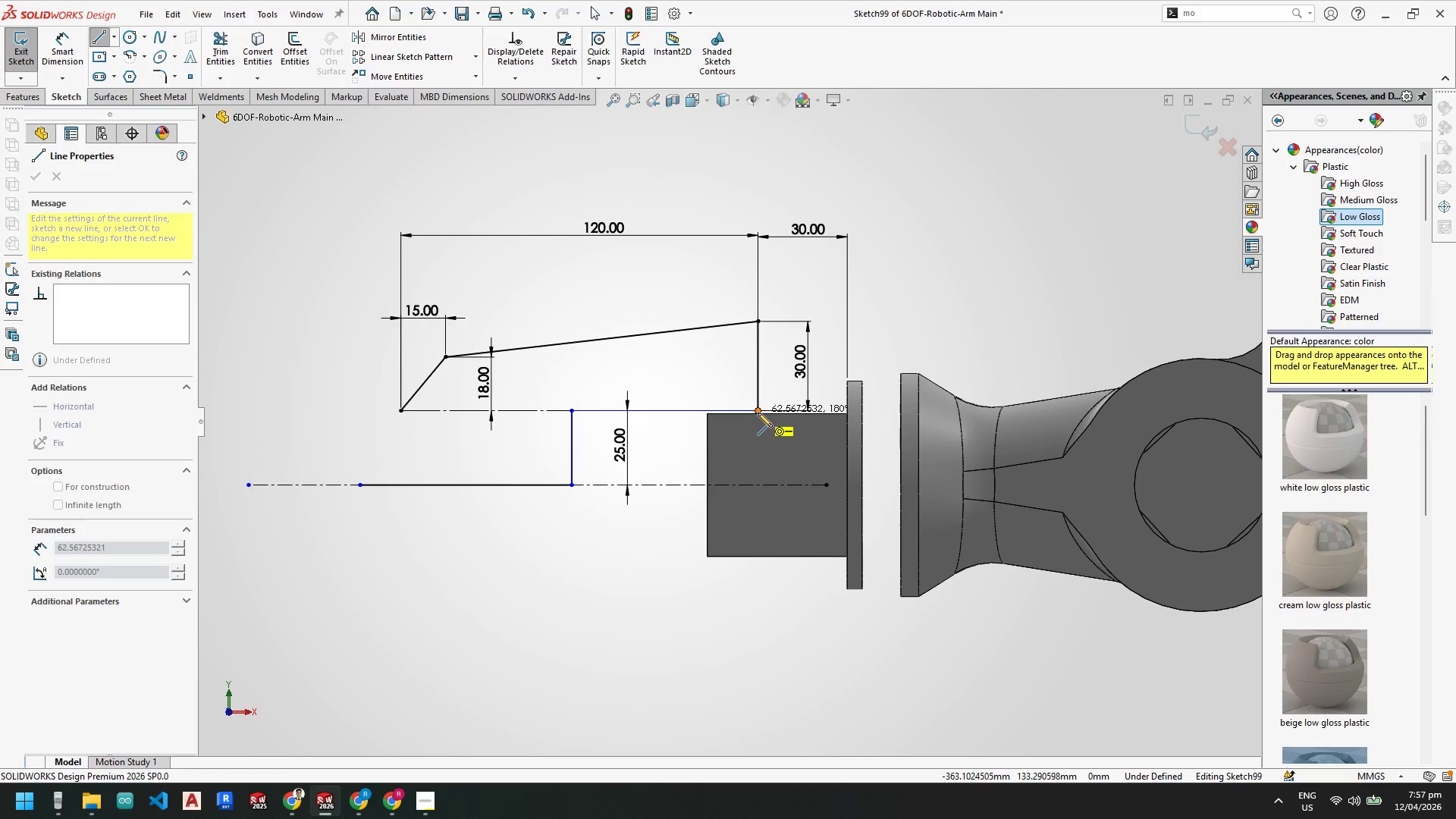 
left_click([758, 413])
 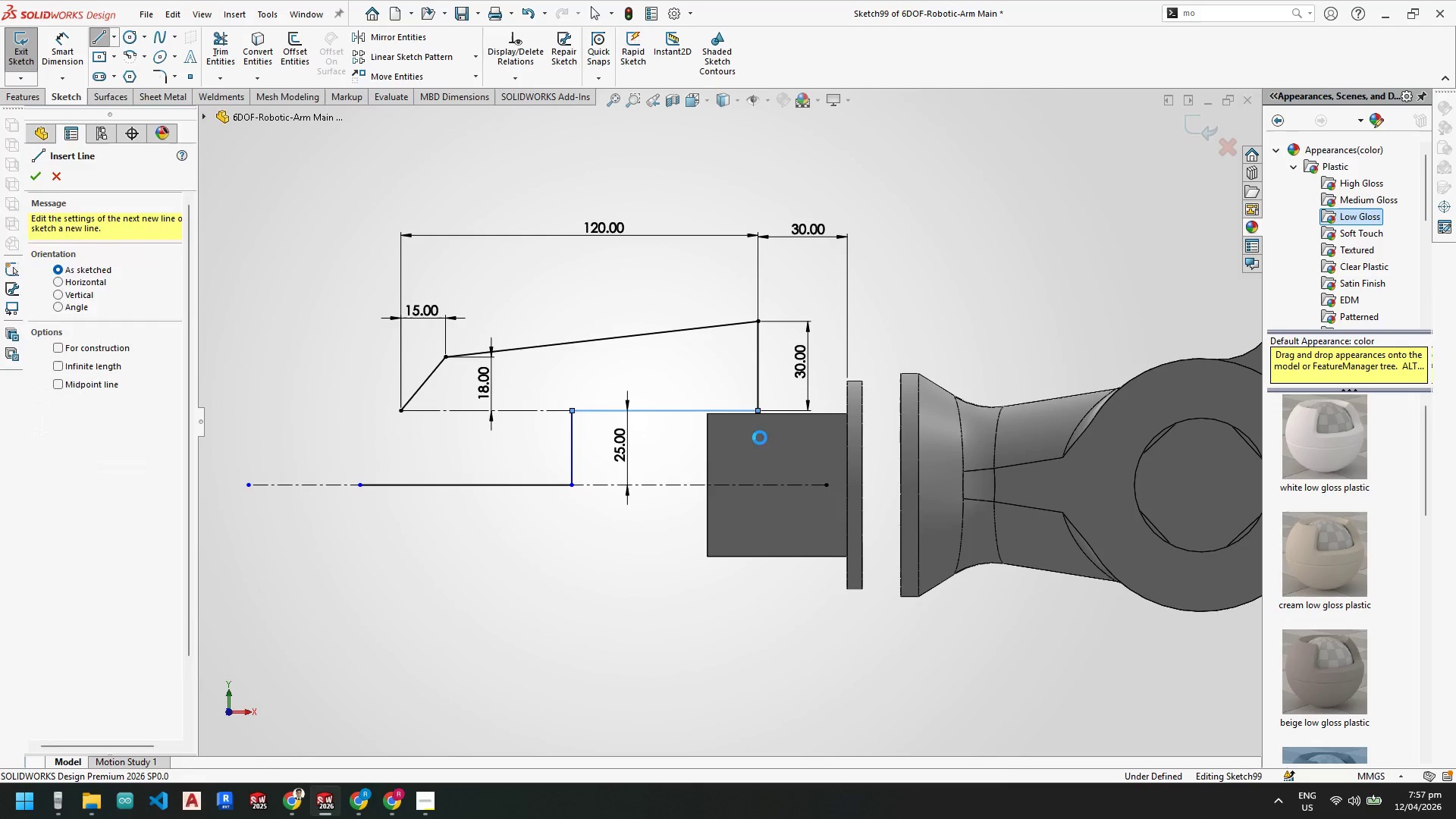 
key(Escape)
 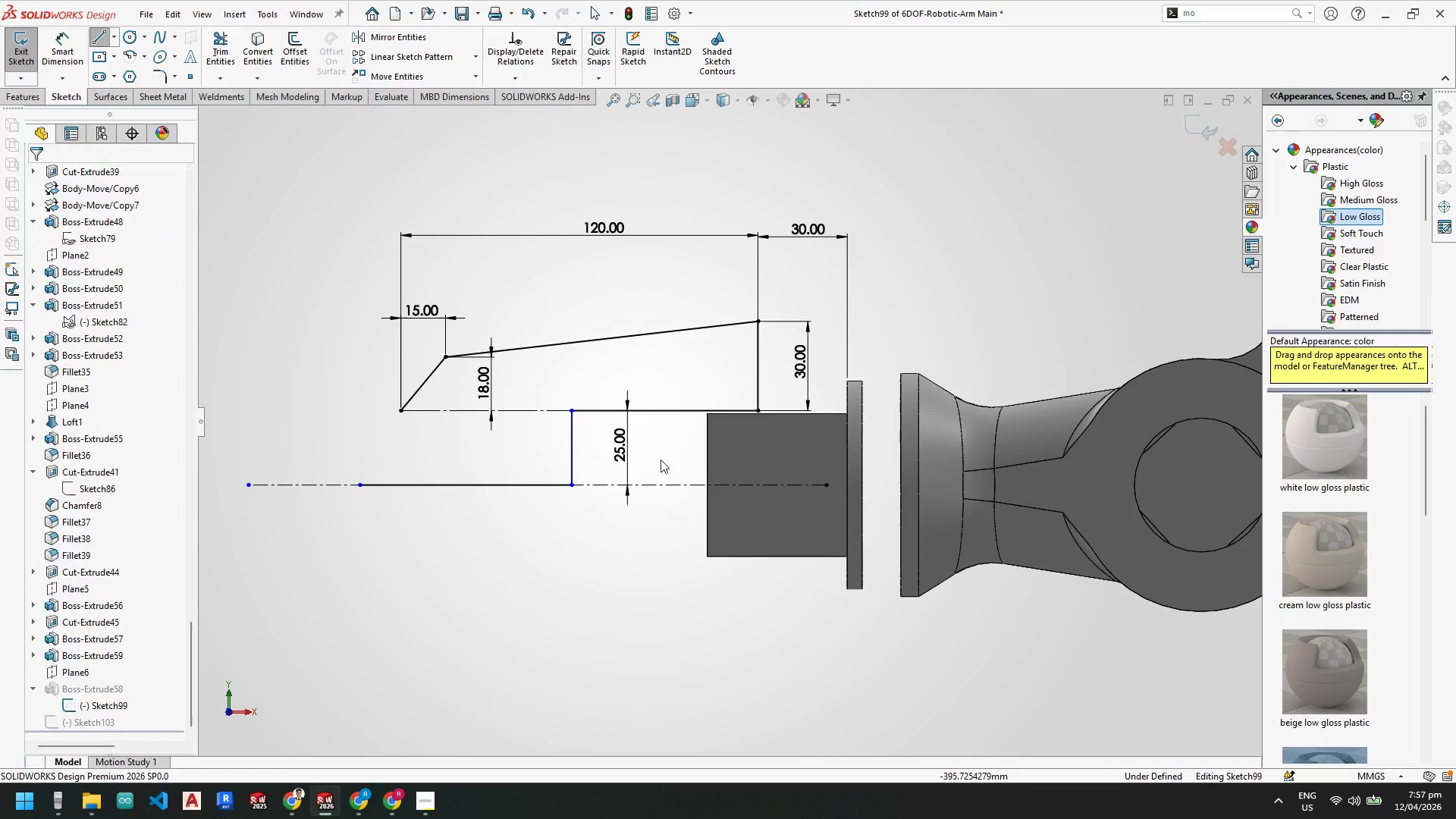 
key(Escape)
 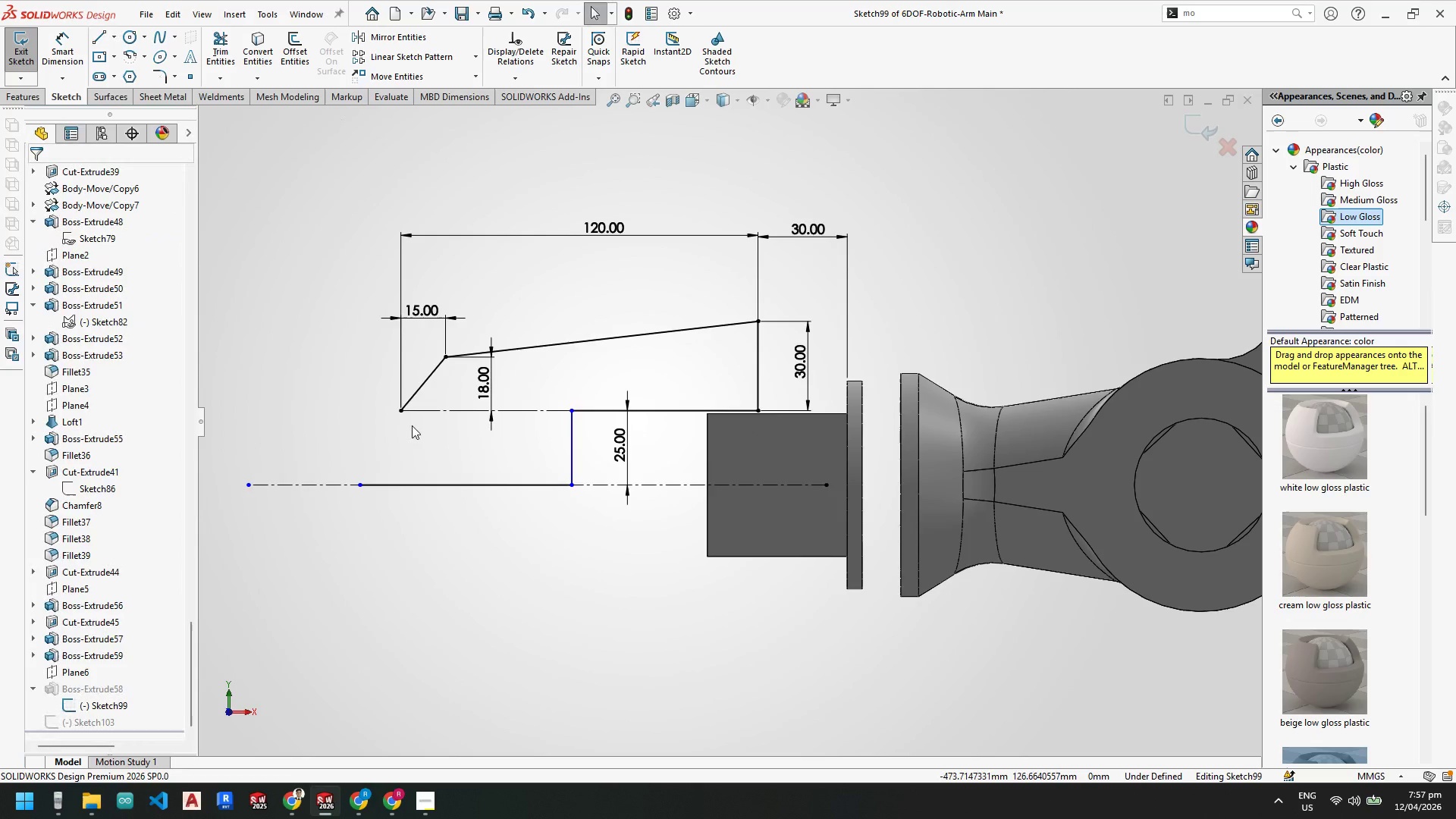 
key(Escape)
 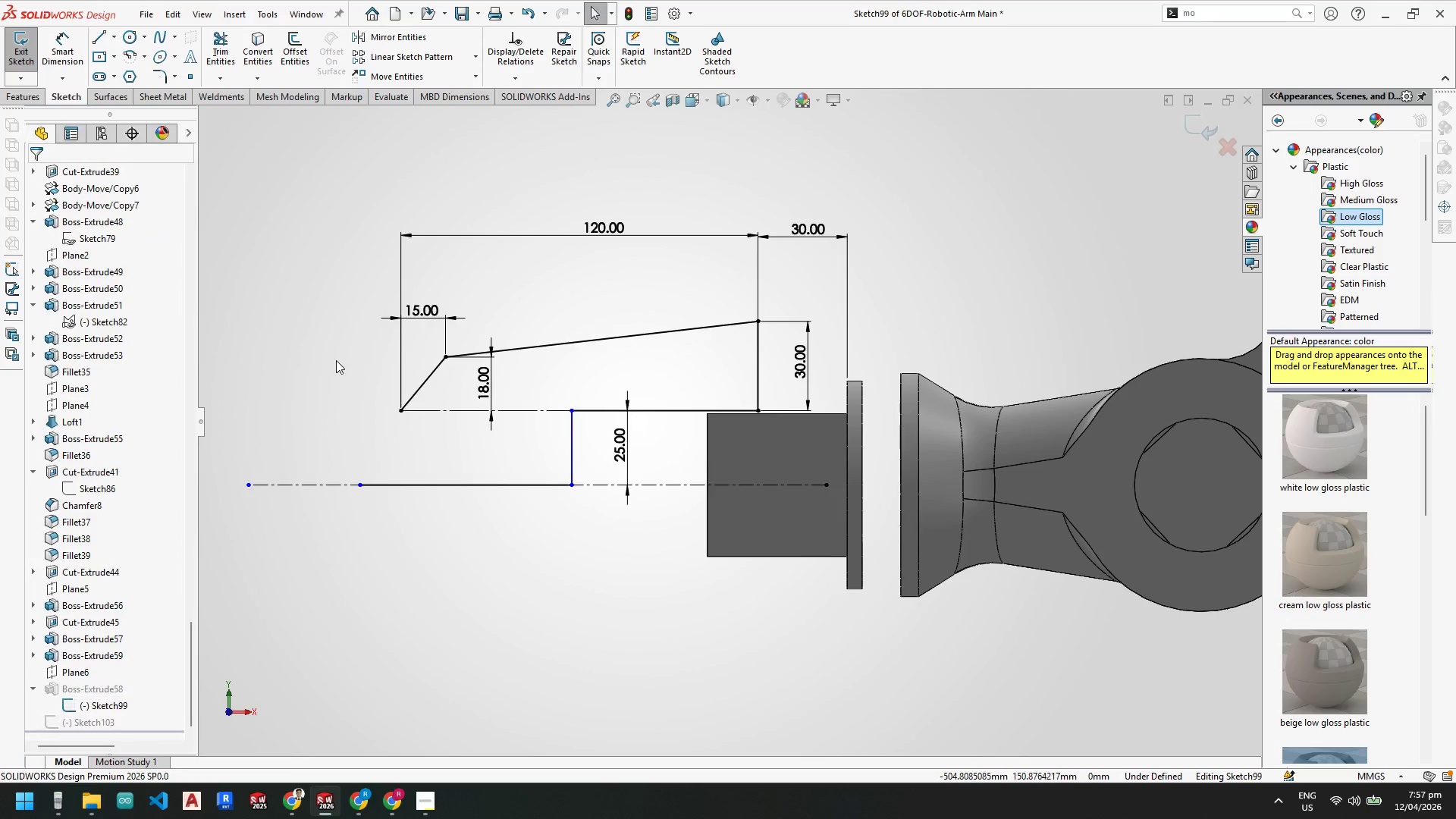 
key(Escape)
 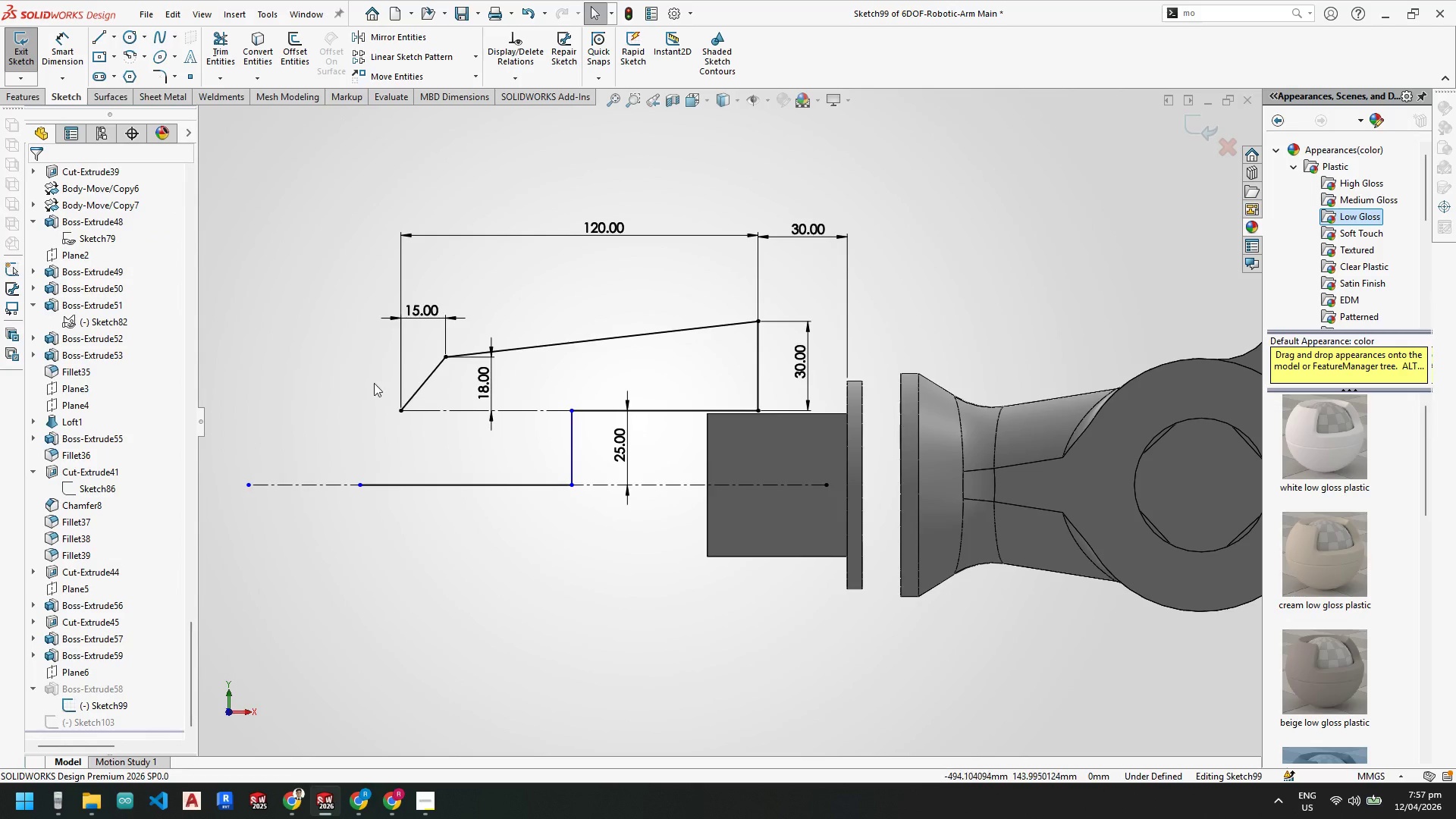 
key(Escape)
 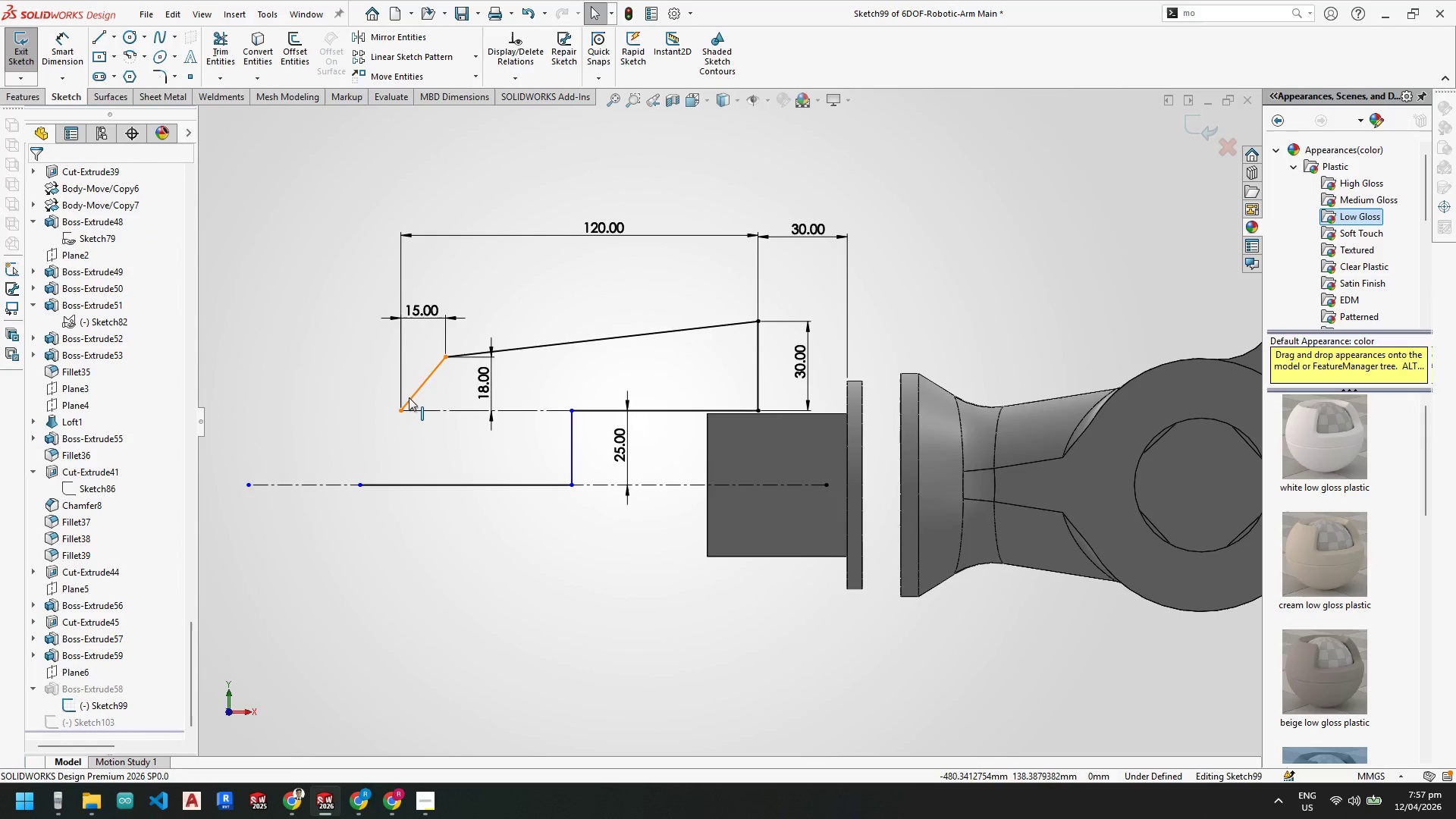 
left_click([409, 397])
 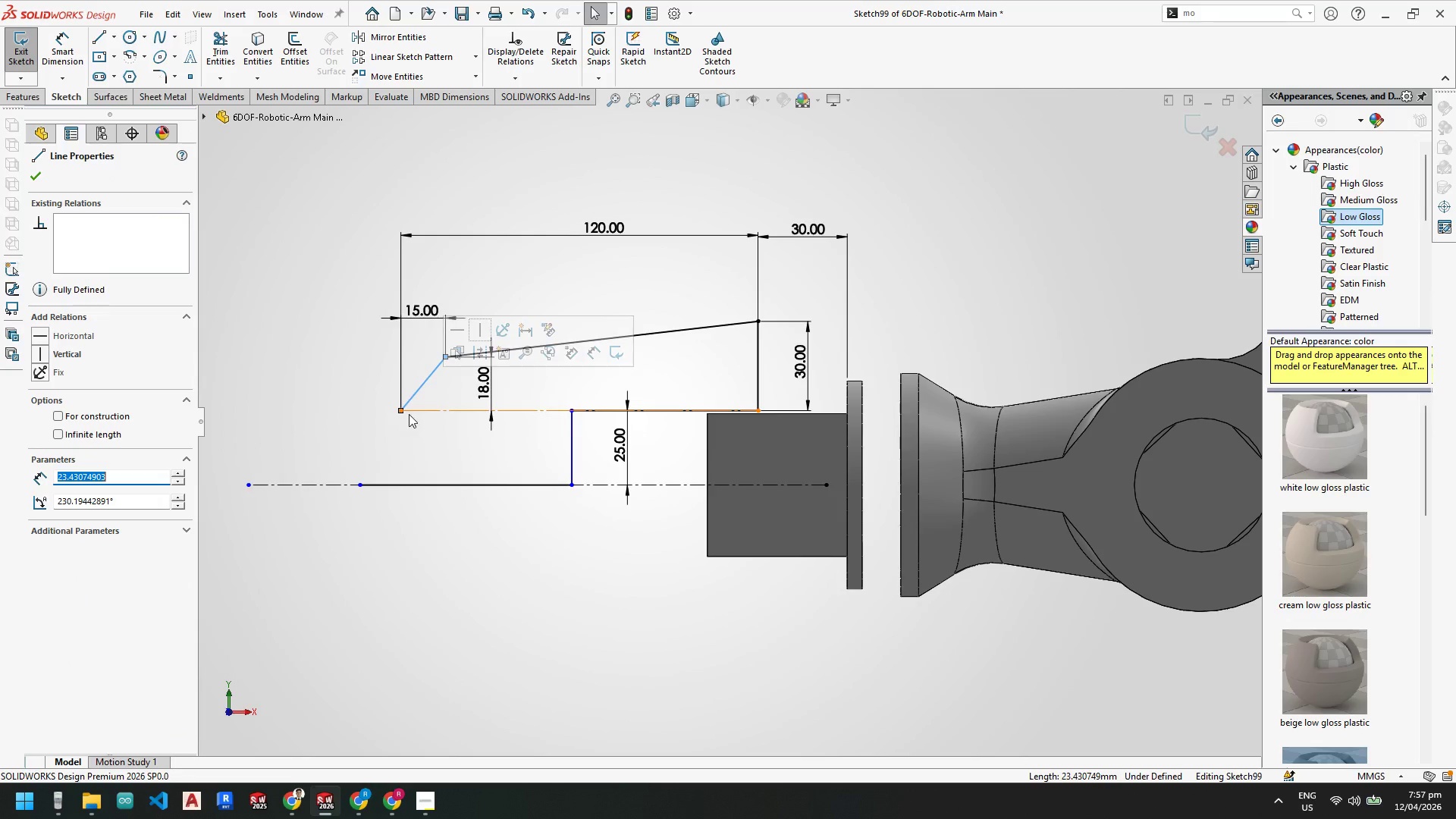 
key(Escape)
 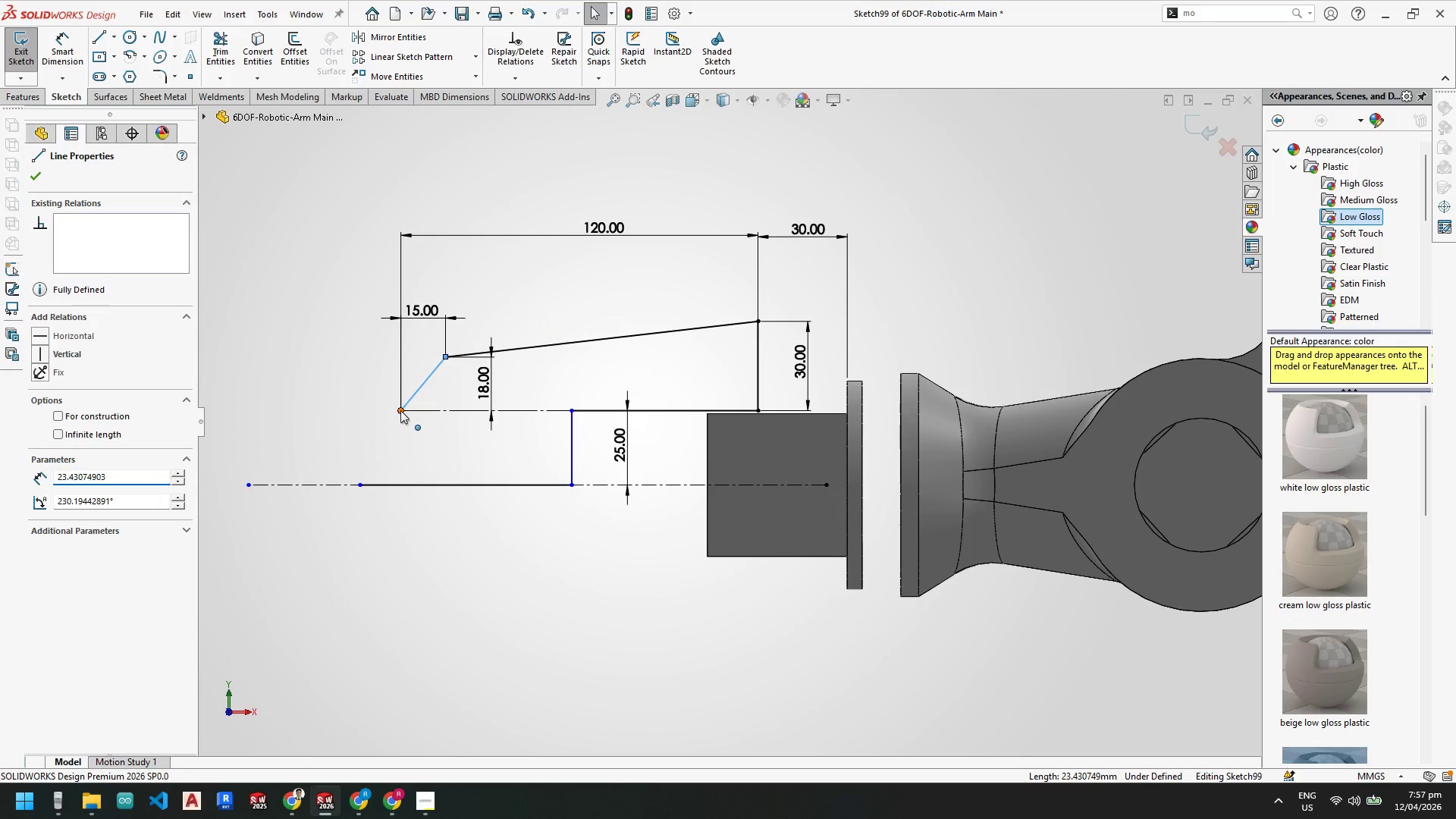 
left_click([400, 410])
 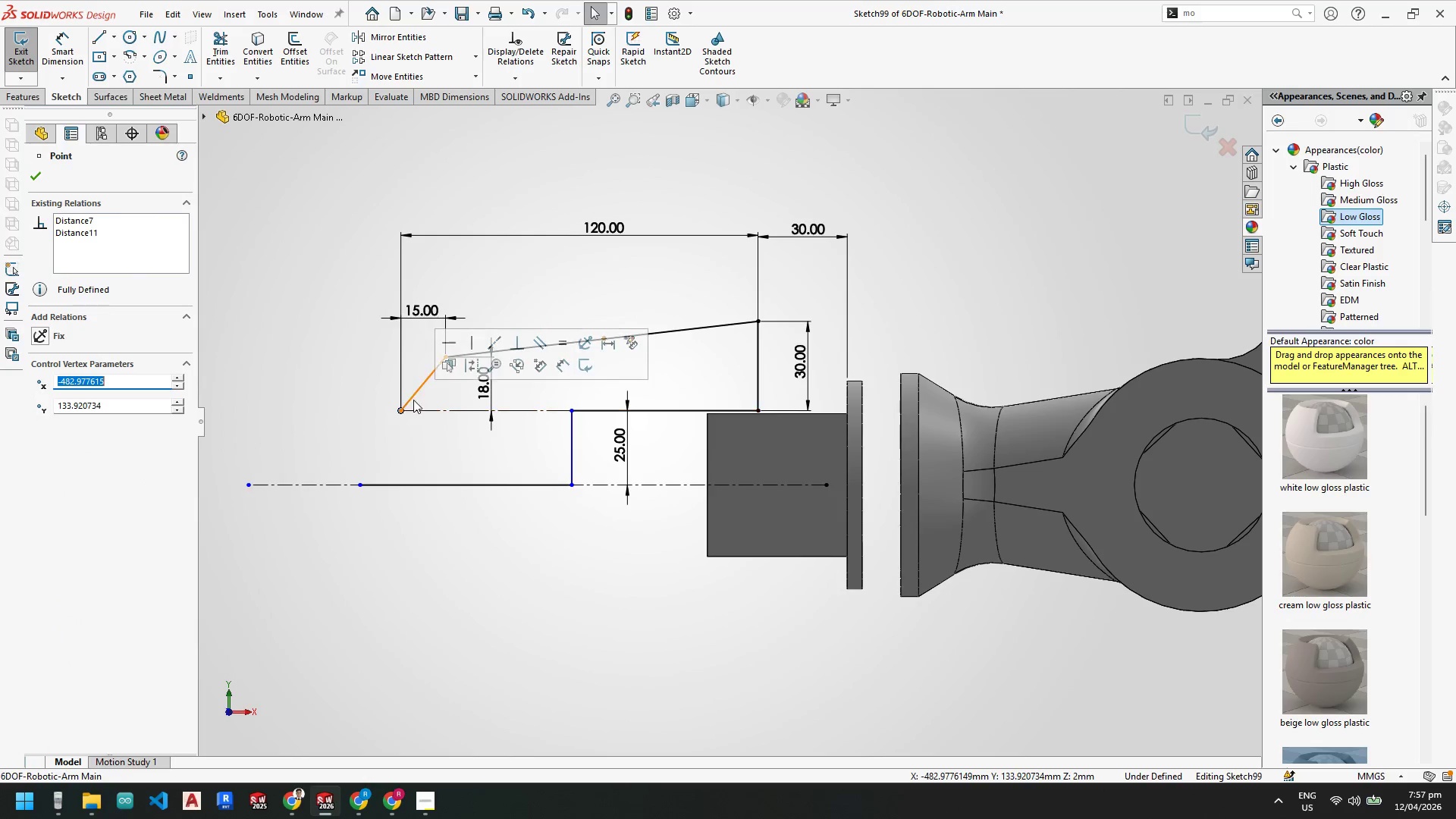 
key(Escape)
 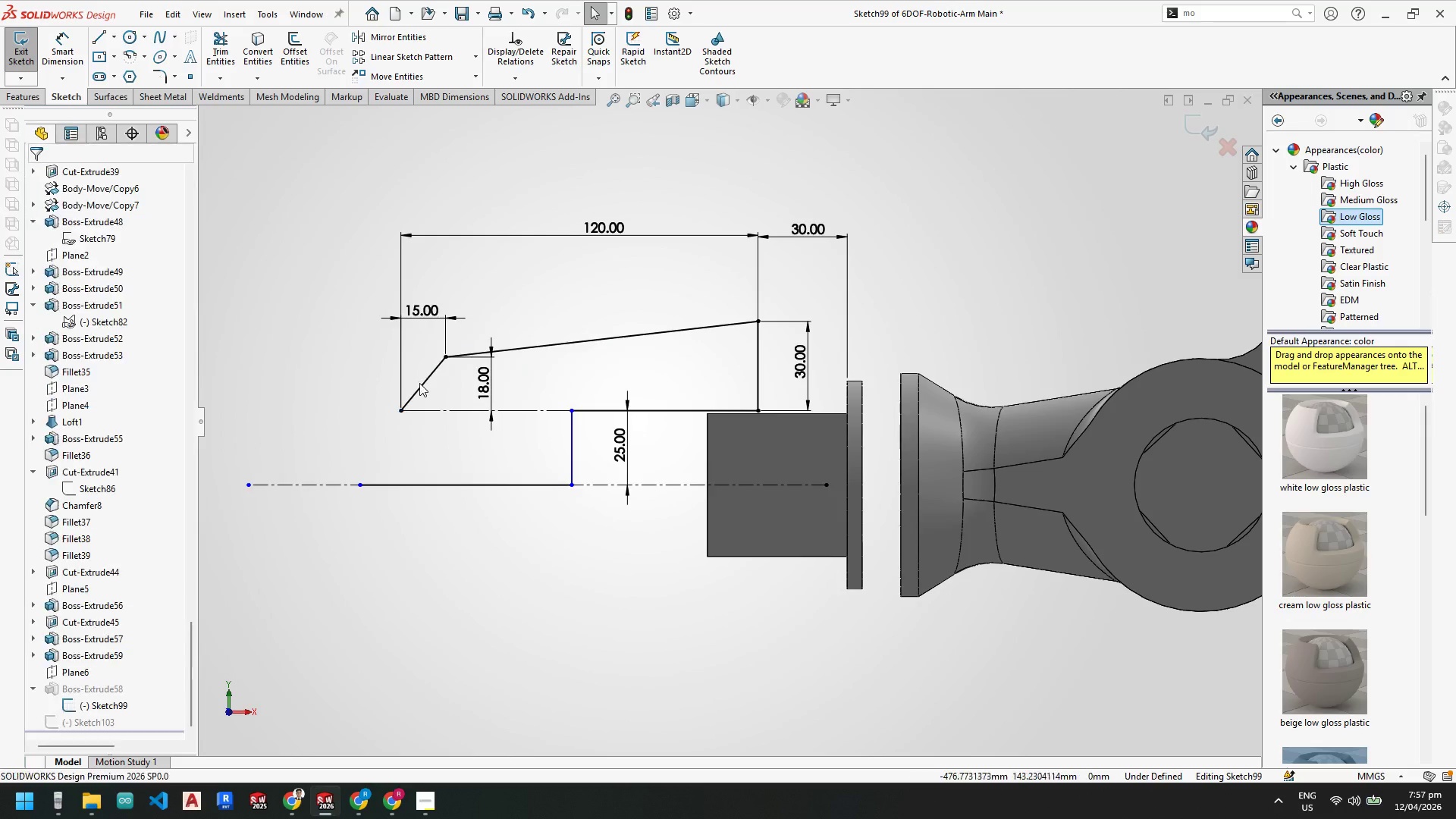 
double_click([421, 385])
 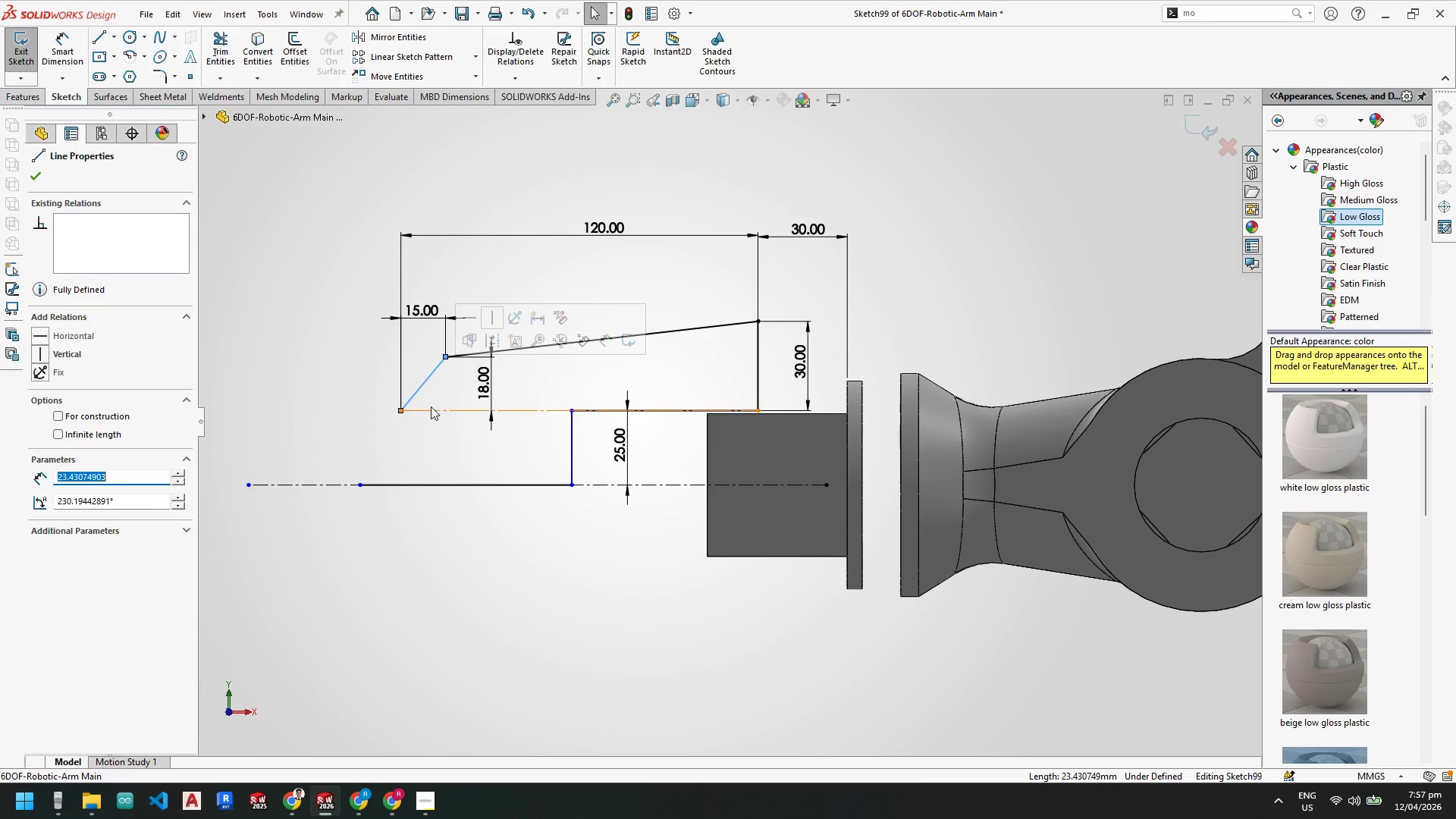 
key(Escape)
 